 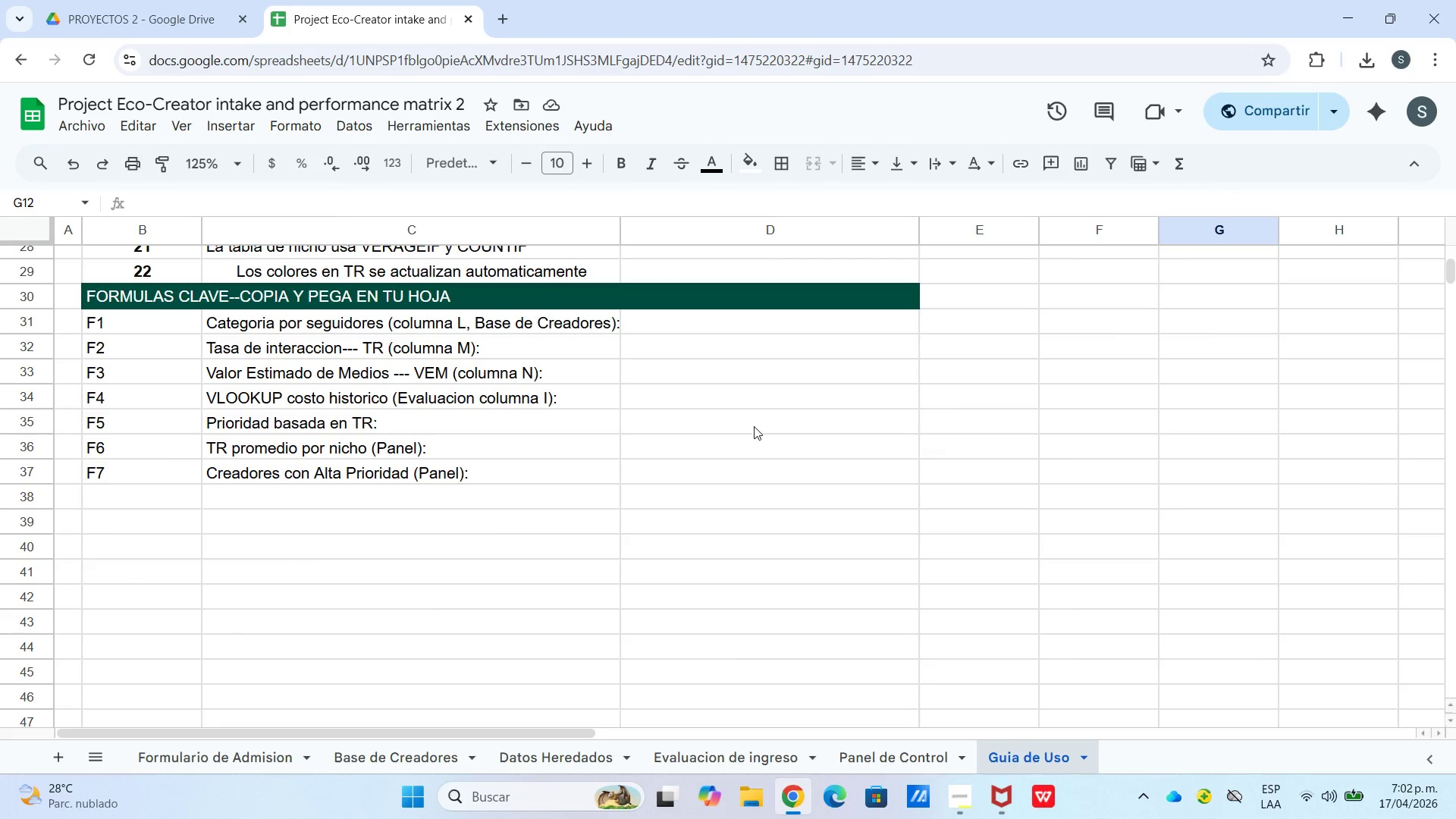 
scroll: coordinate [739, 437], scroll_direction: down, amount: 1.0
 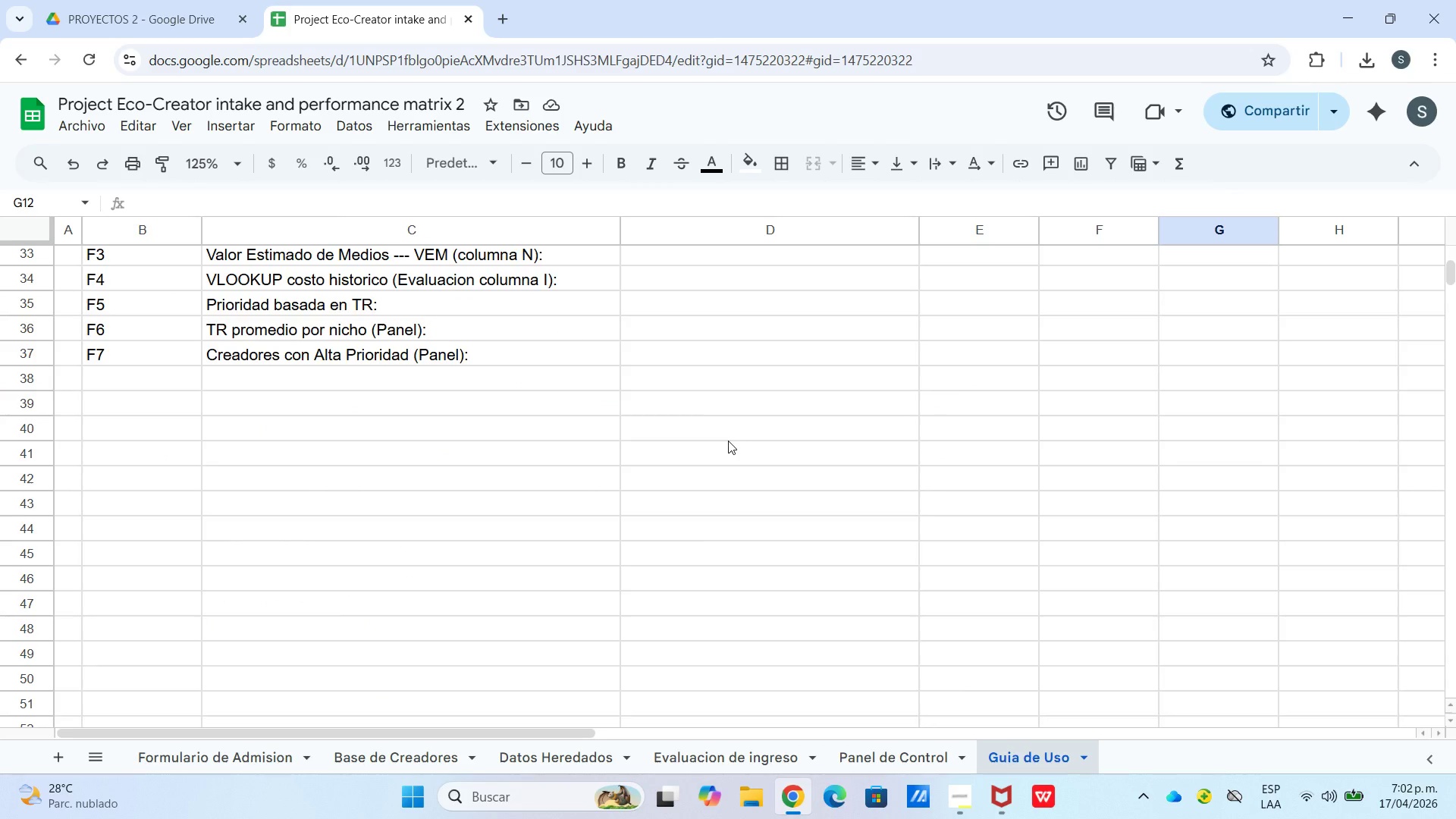 
scroll: coordinate [727, 441], scroll_direction: up, amount: 11.0
 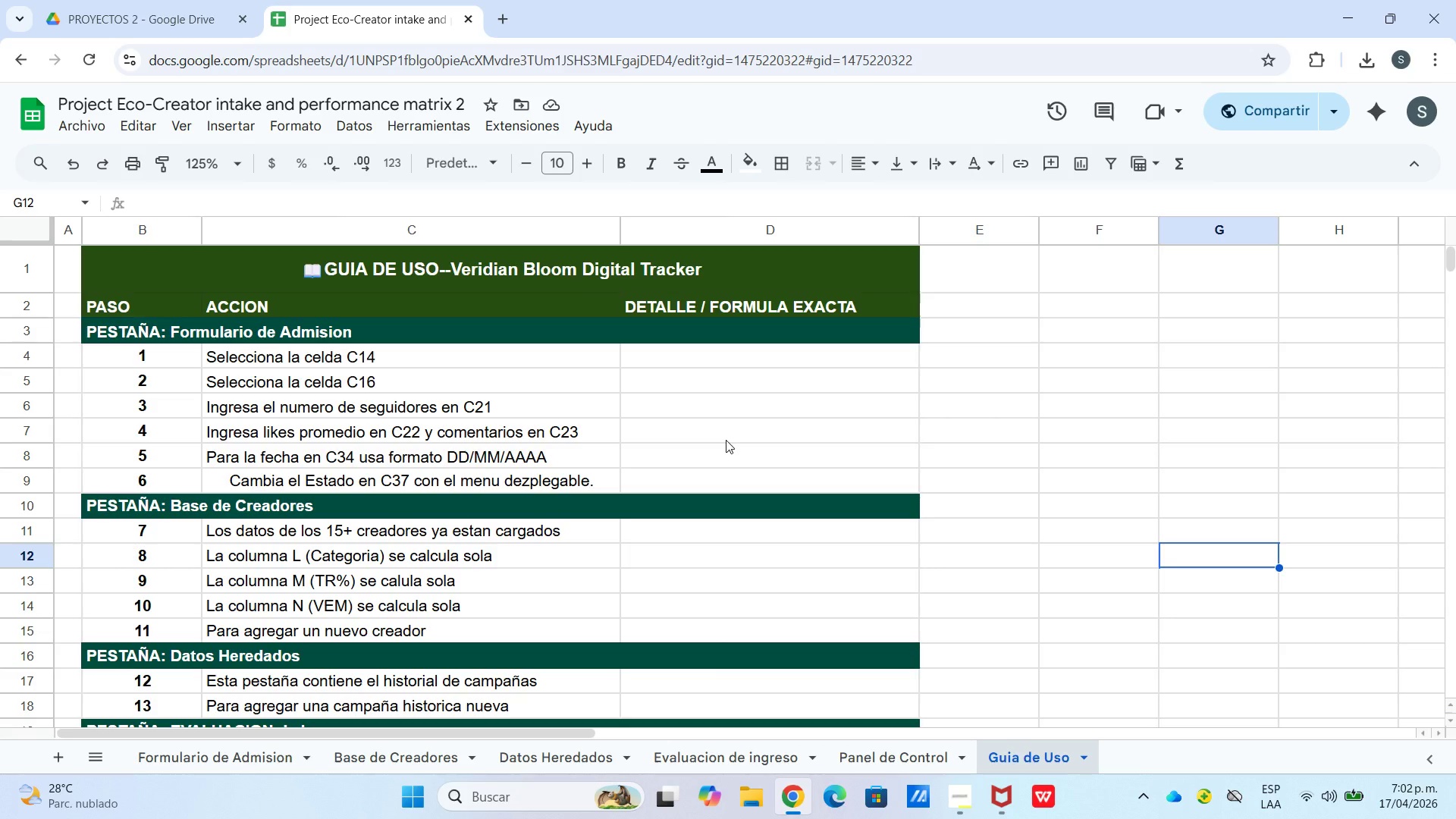 
wait(11.44)
 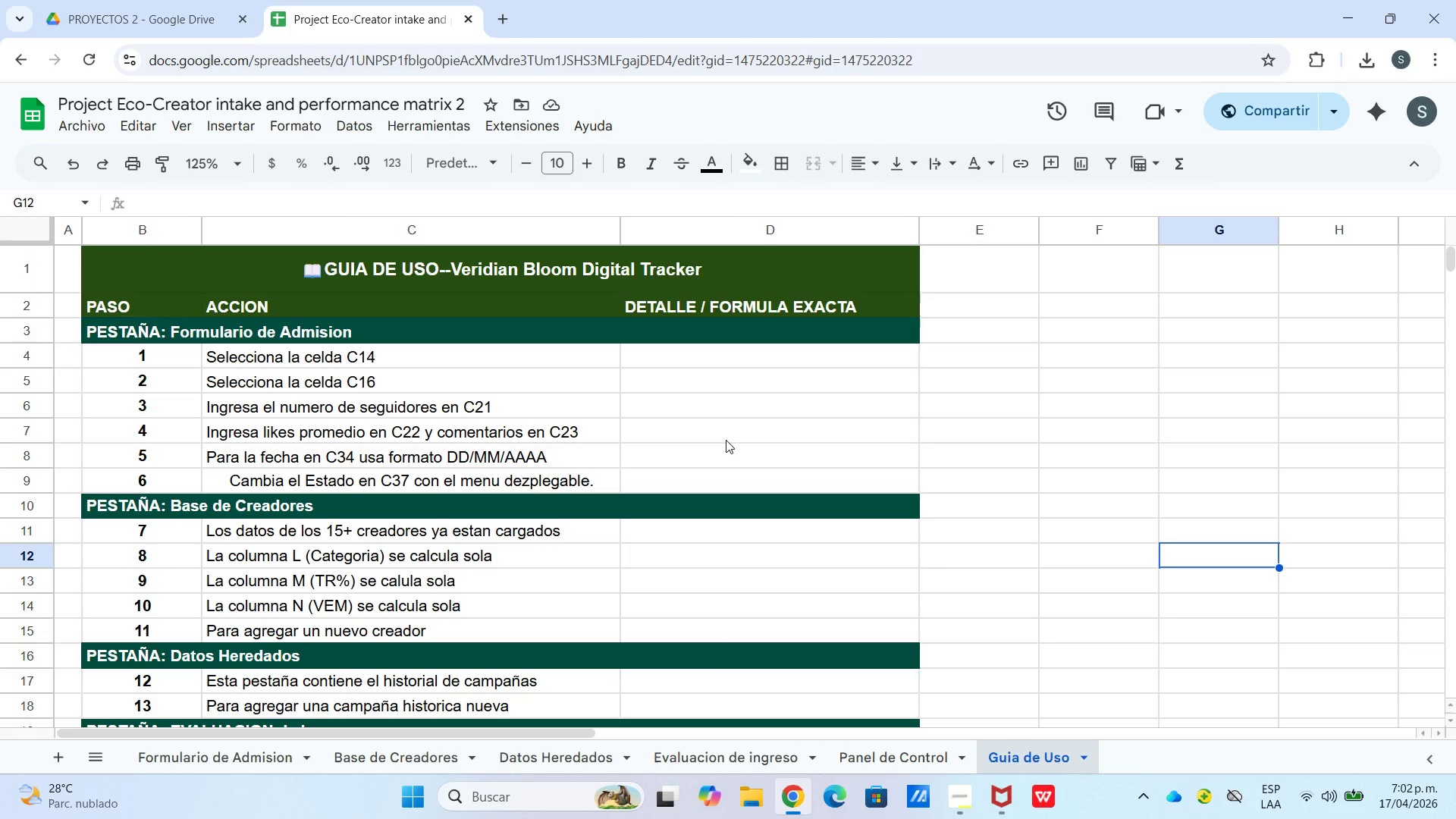 
double_click([692, 364])
 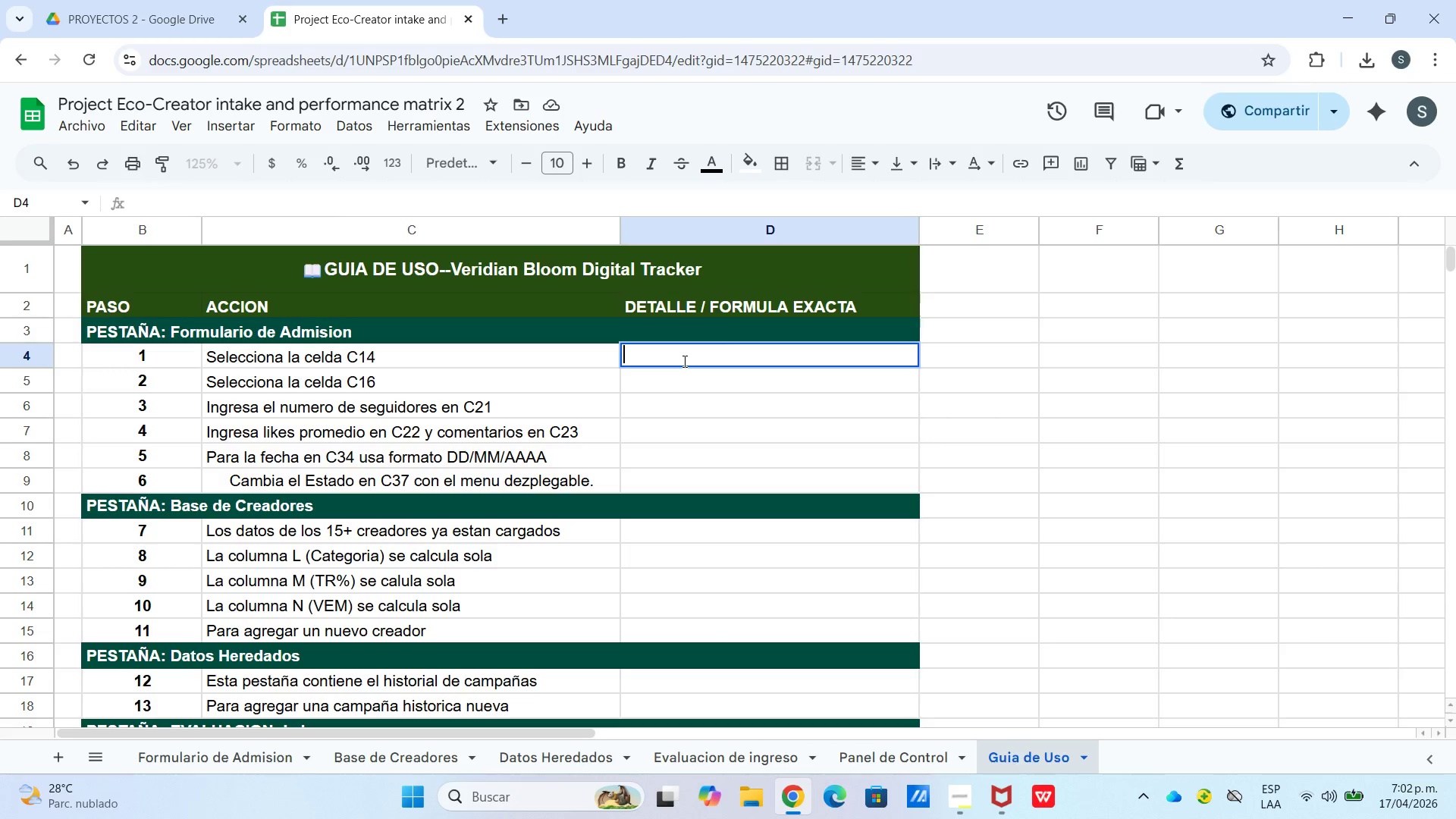 
type(Veras un menu desplegable -- elgie)
key(Backspace)
key(Backspace)
key(Backspace)
type(ige la plataforma)
 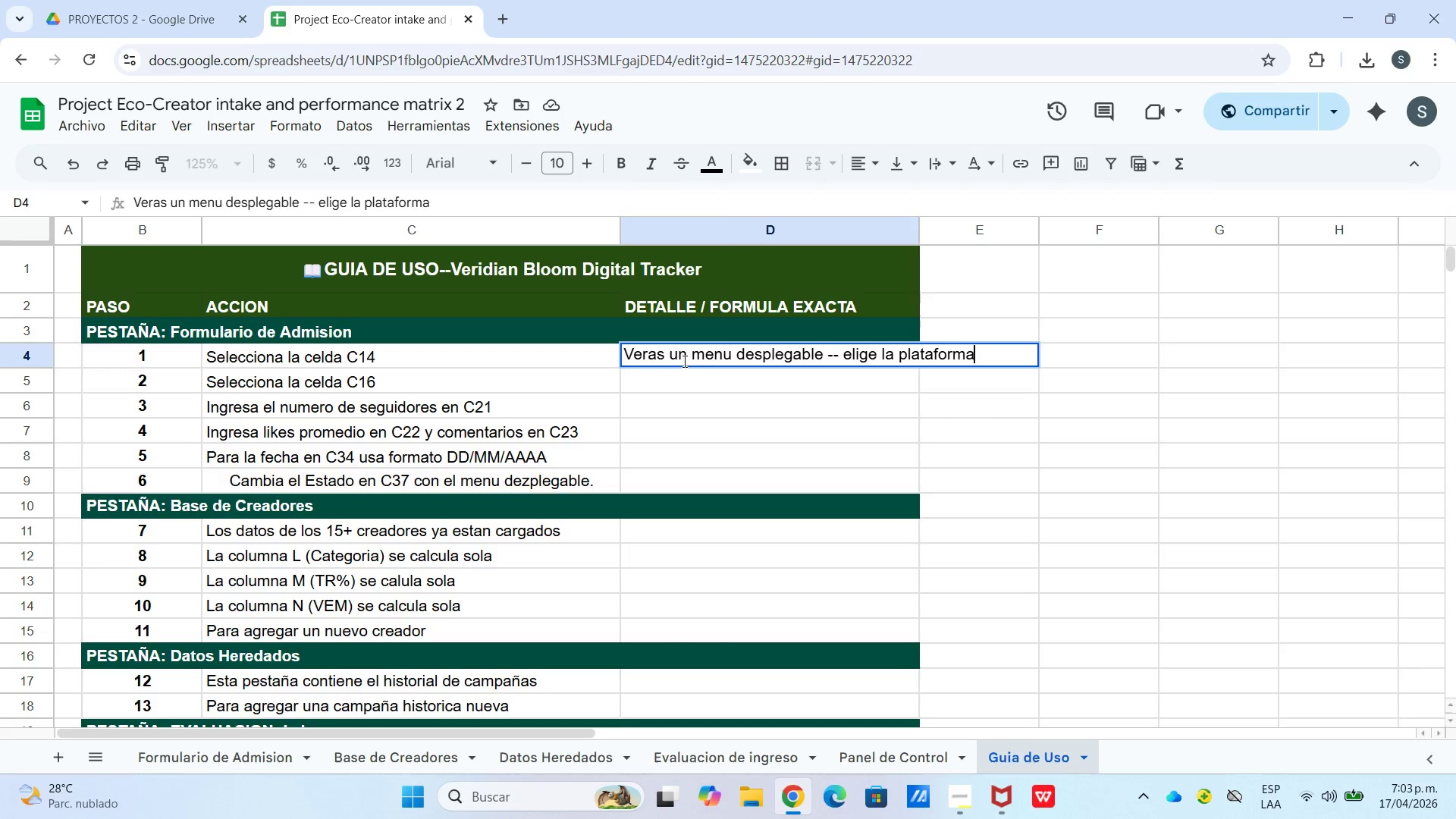 
wait(5.58)
 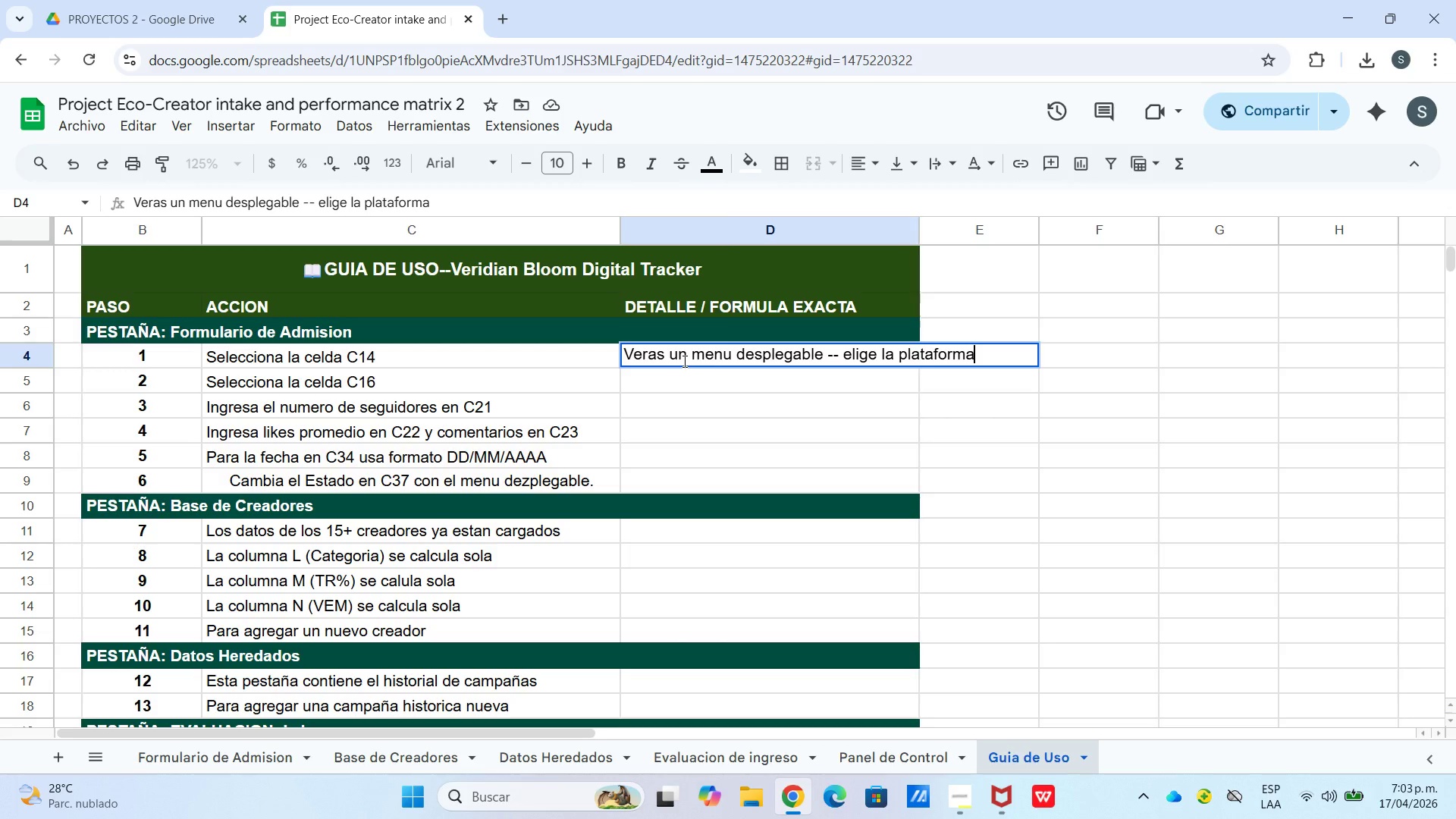 
type( del)
 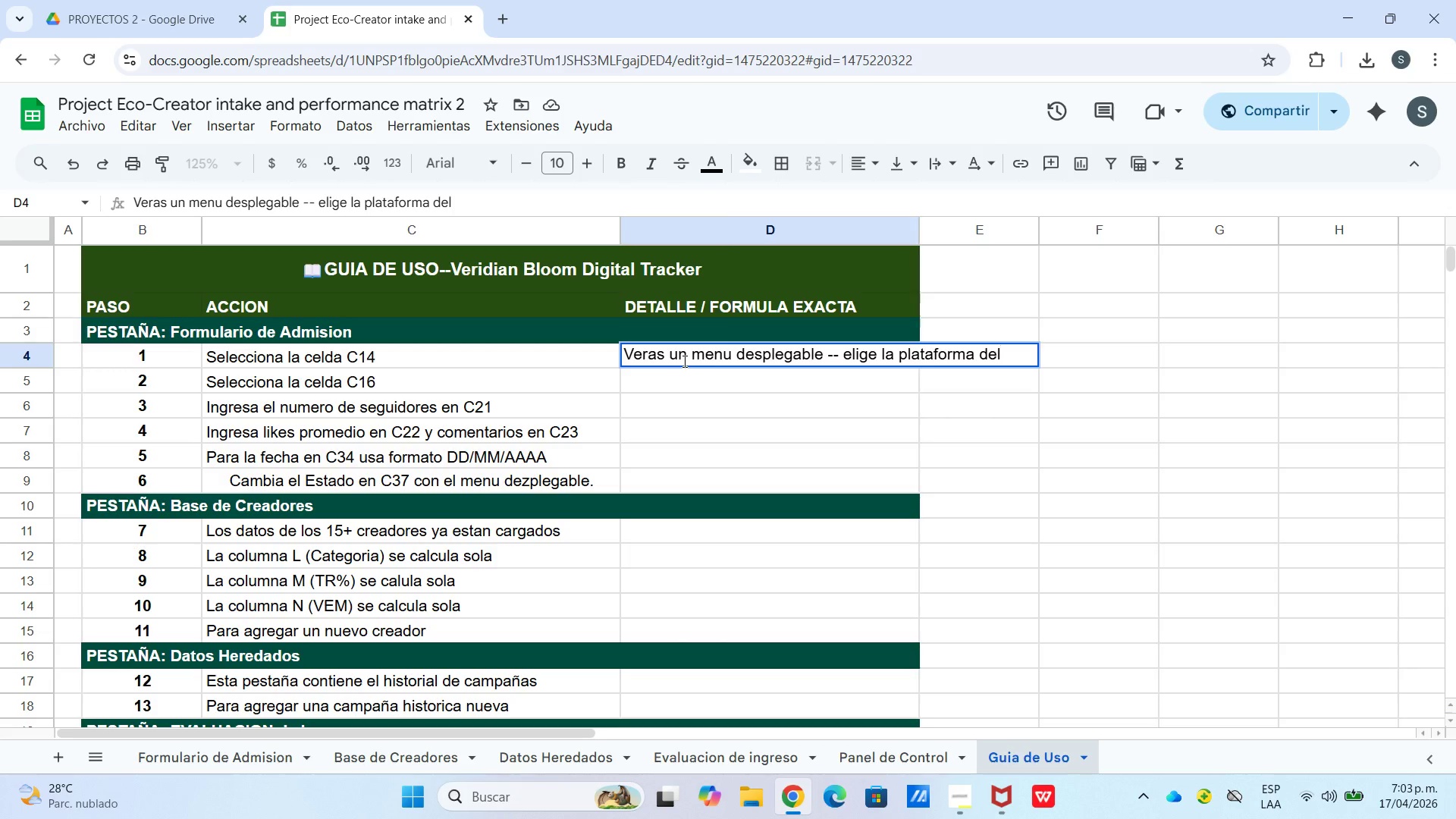 
key(Control+ControlLeft)
 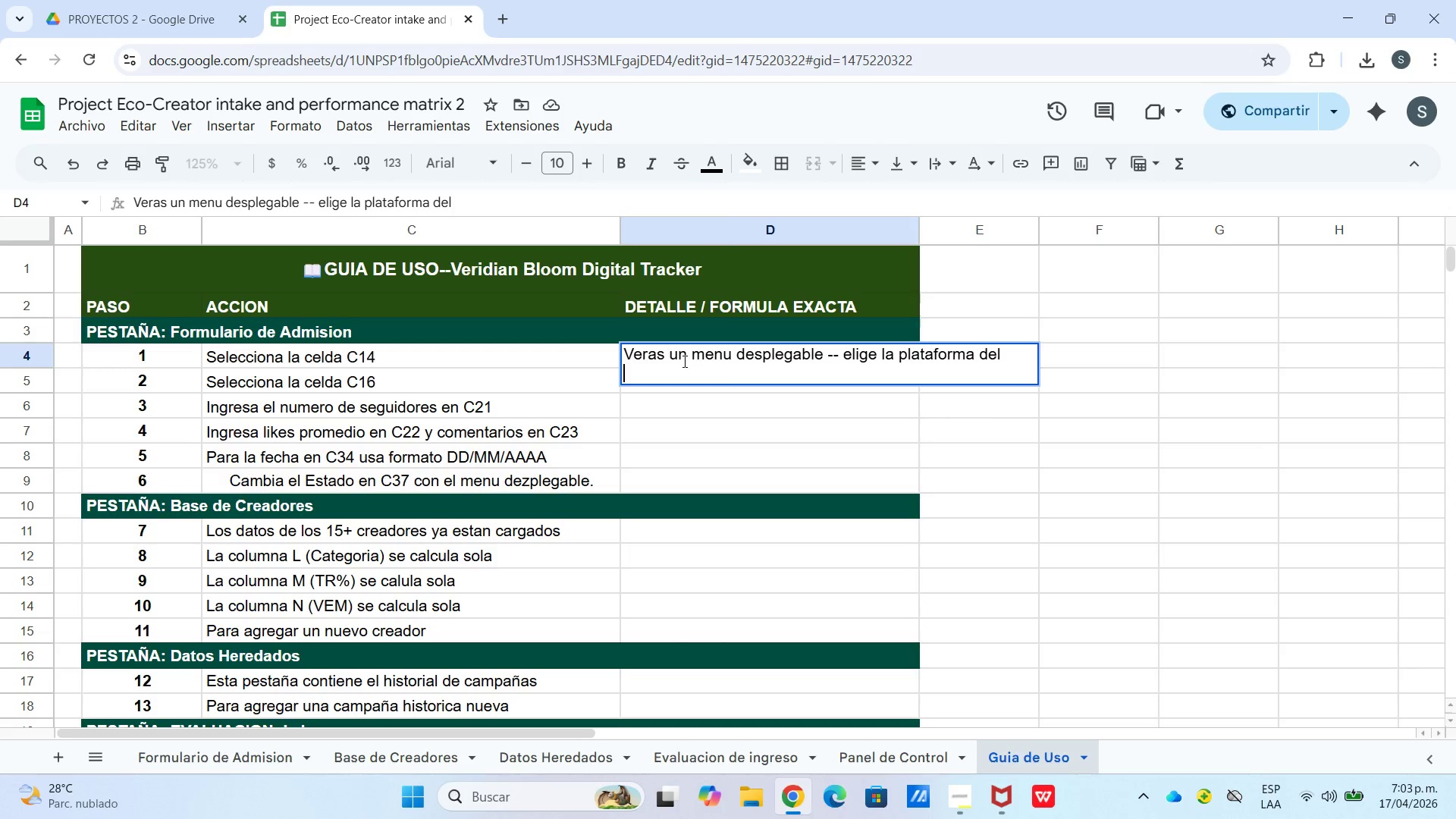 
key(Control+Enter)
 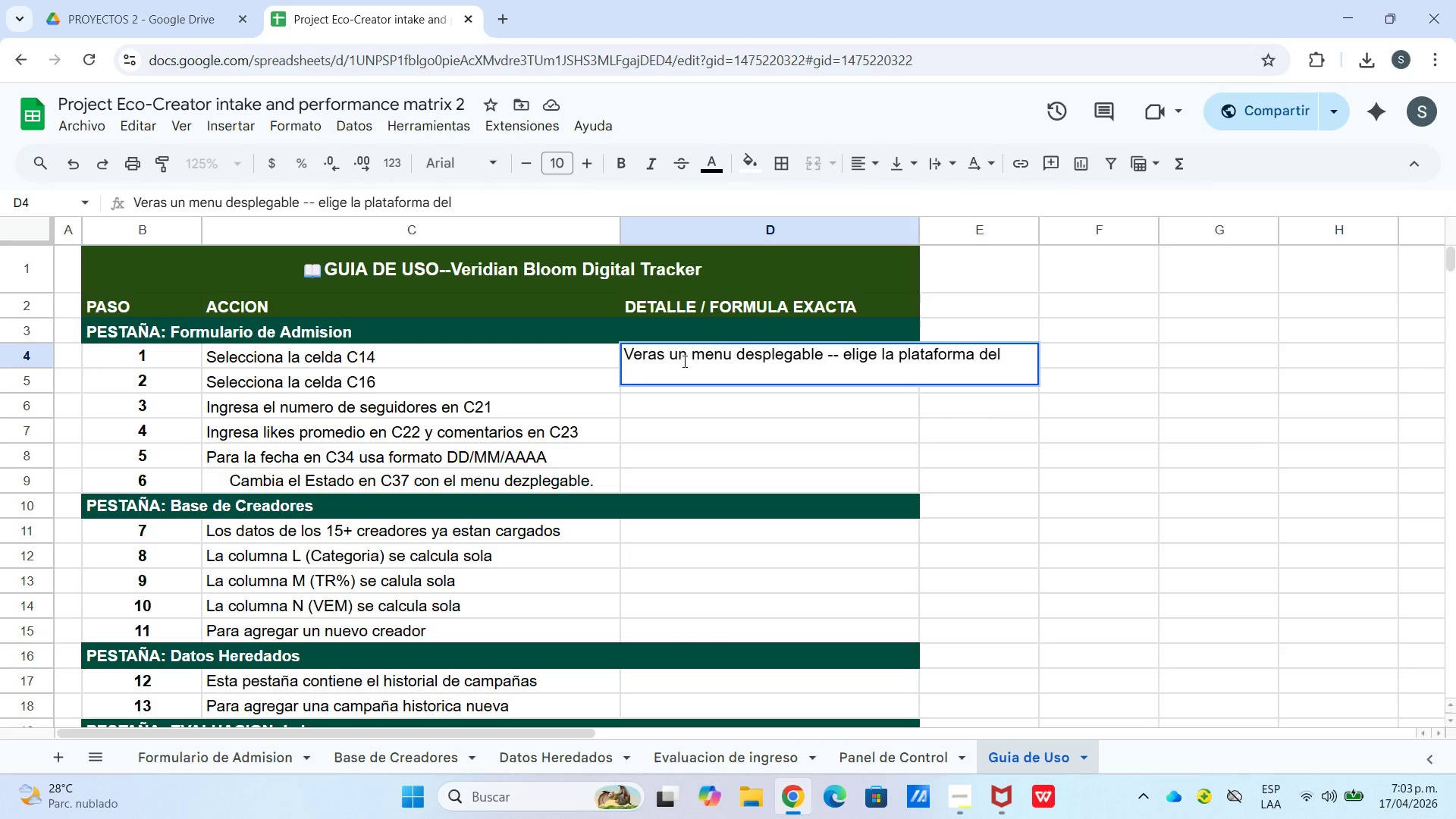 
type(creaod)
key(Backspace)
key(Backspace)
type(dor)
 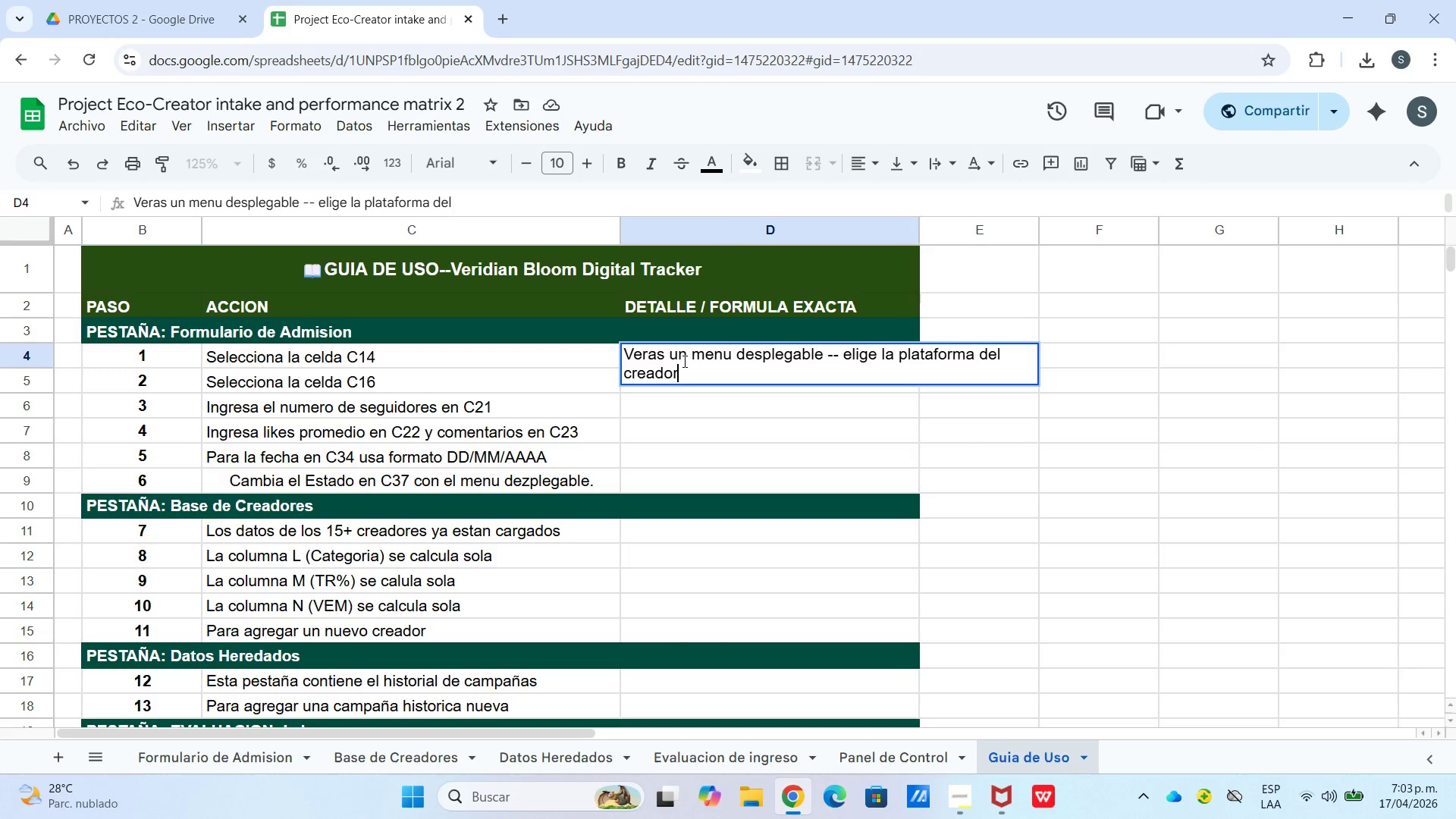 
key(Enter)
 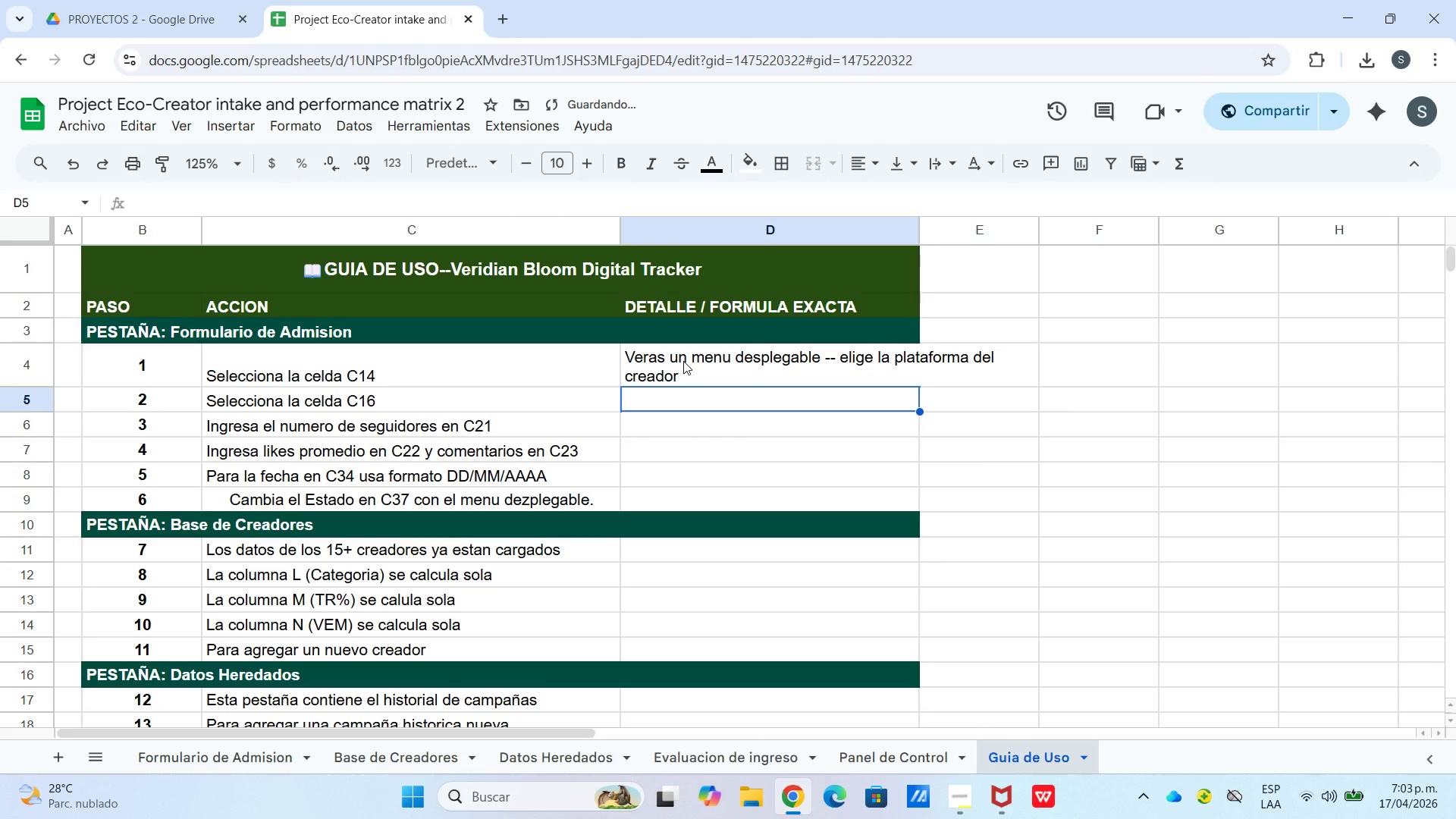 
type(Elige el nicho> Vida Cero re)
key(Backspace)
key(Backspace)
type(Residuos o Moda Recical)
key(Backspace)
key(Backspace)
type(lada)
 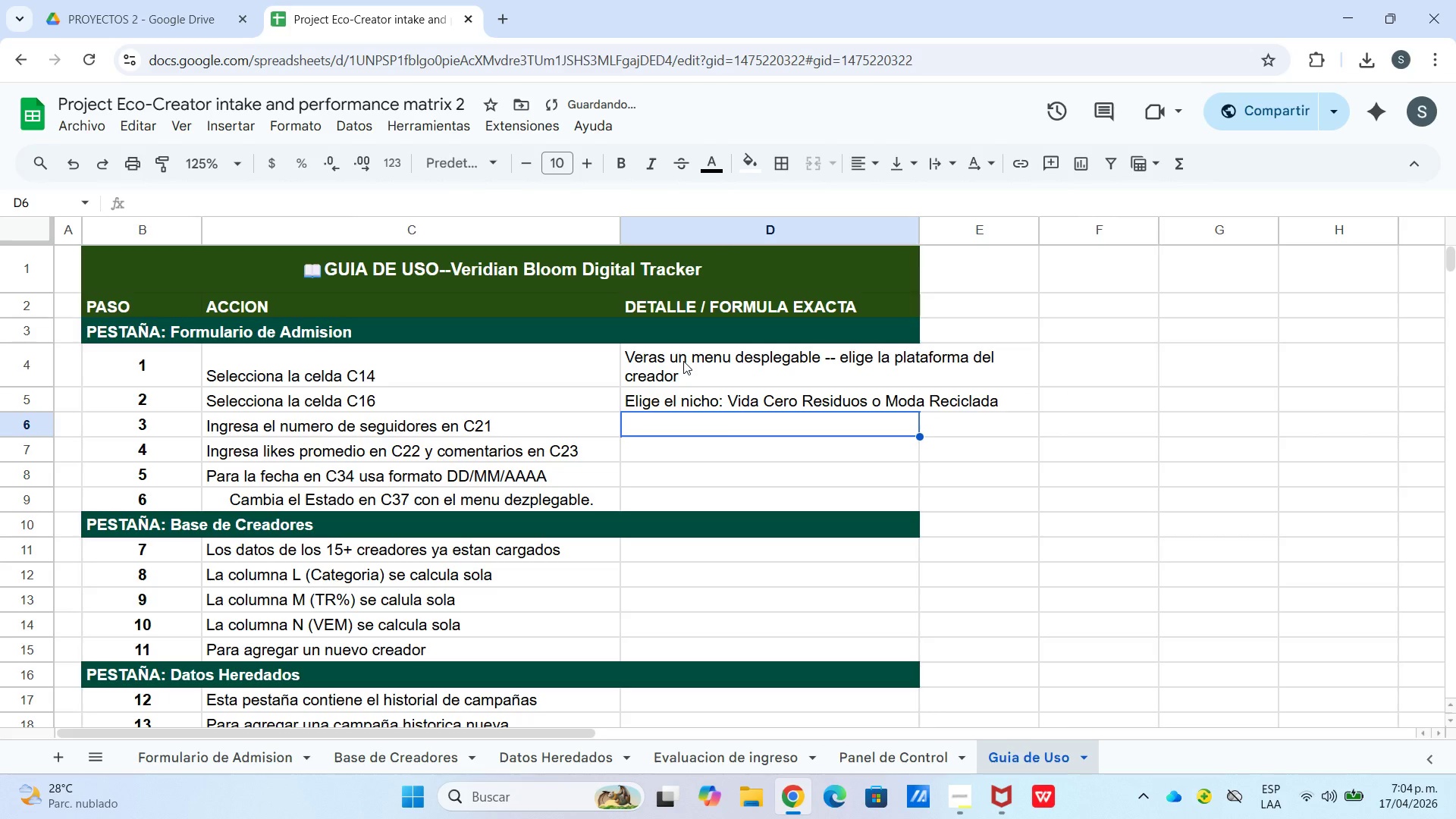 
 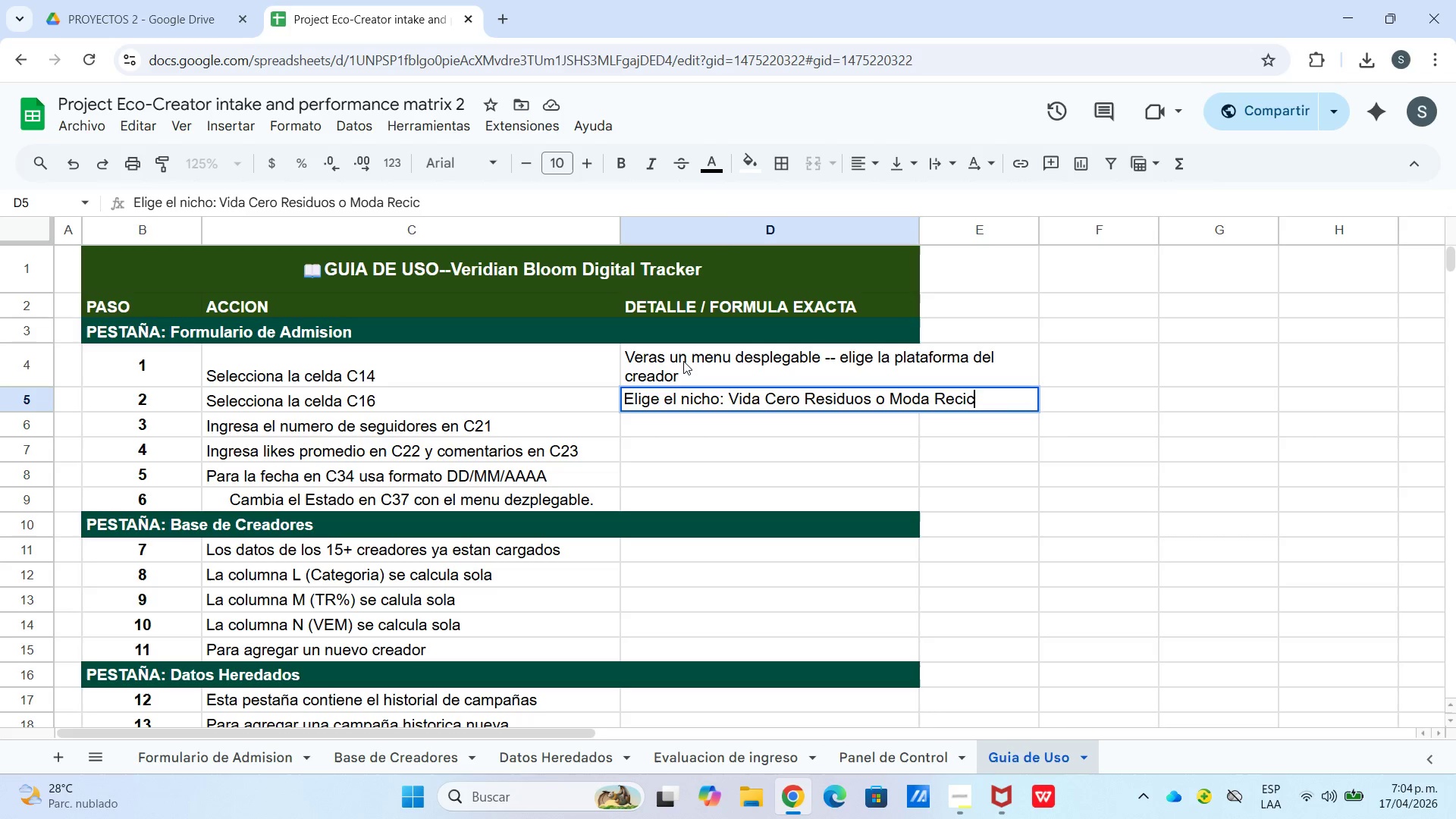 
key(Enter)
 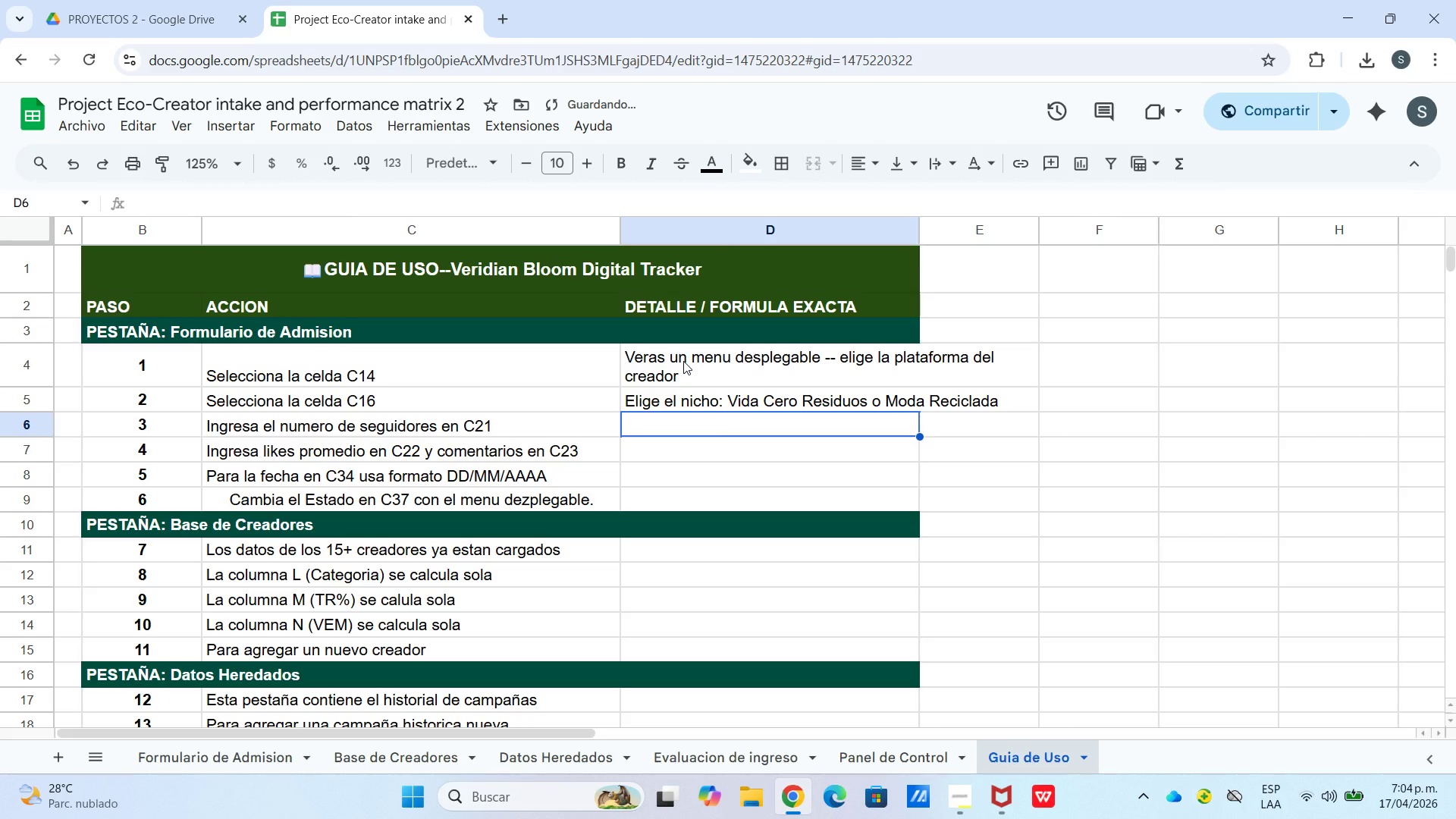 
type(Solo numeros enteros. Si pones texto Google Sheets)
 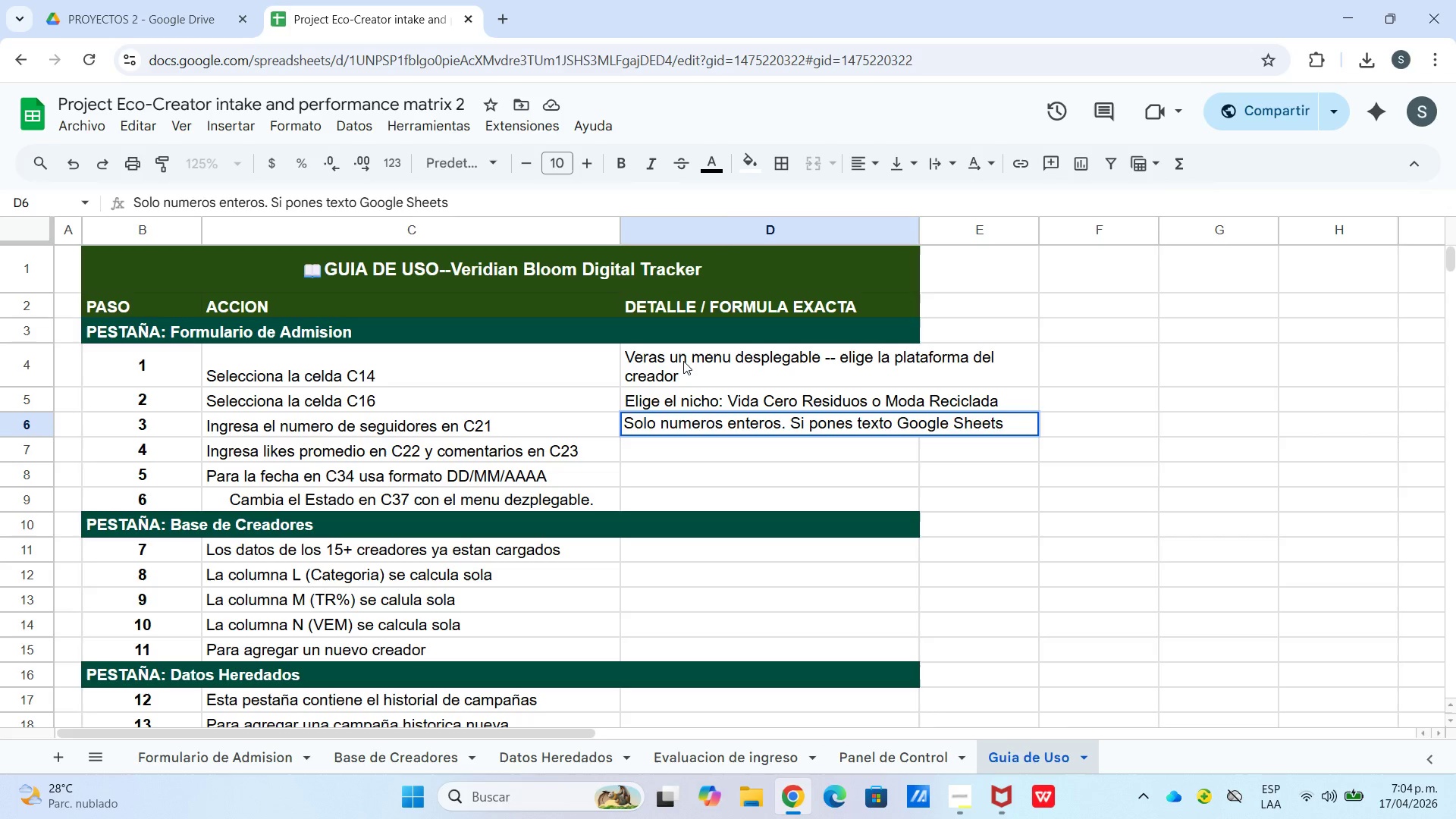 
key(Control+Enter)
 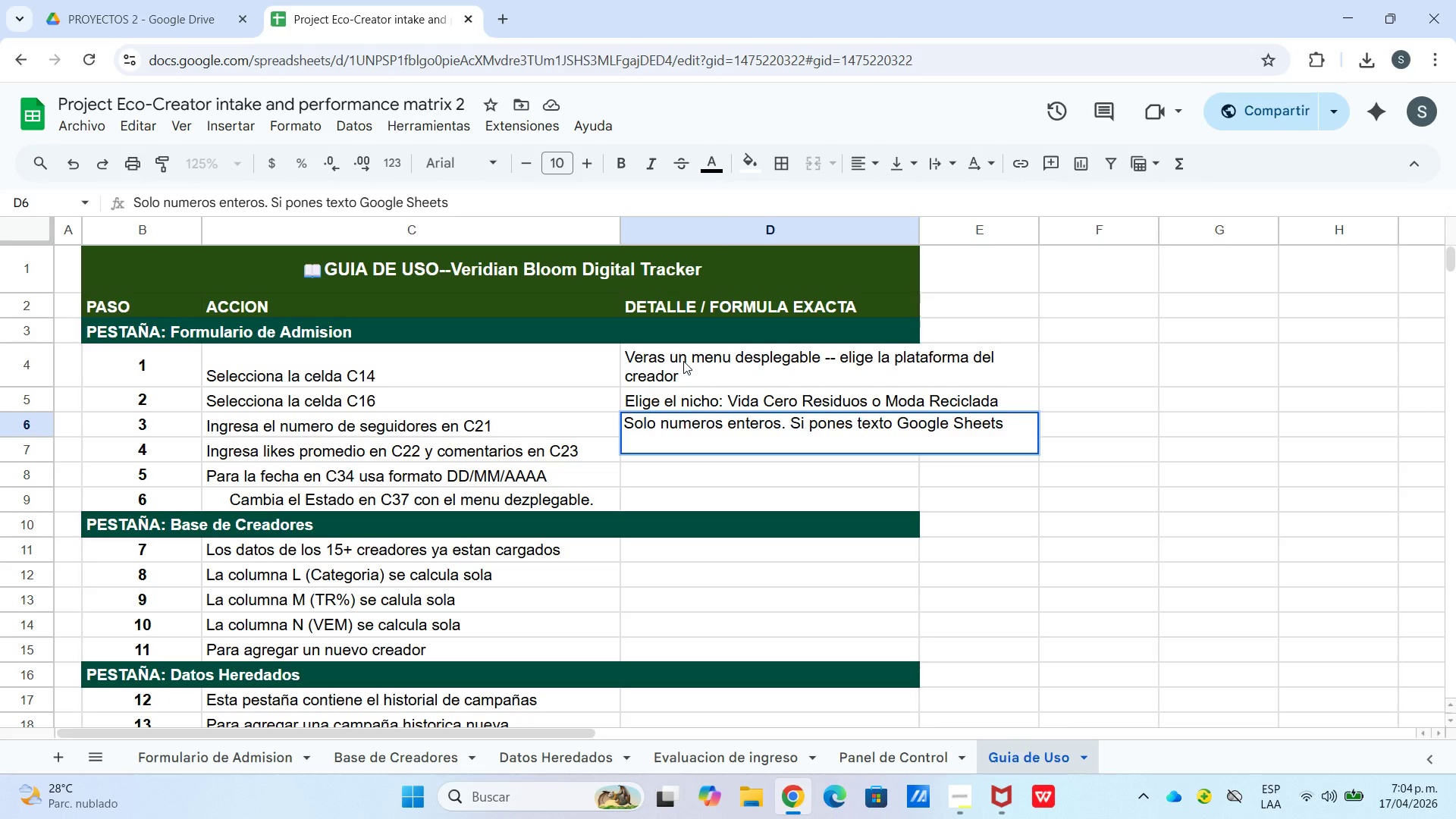 
type(mostrara un error rojo.)
 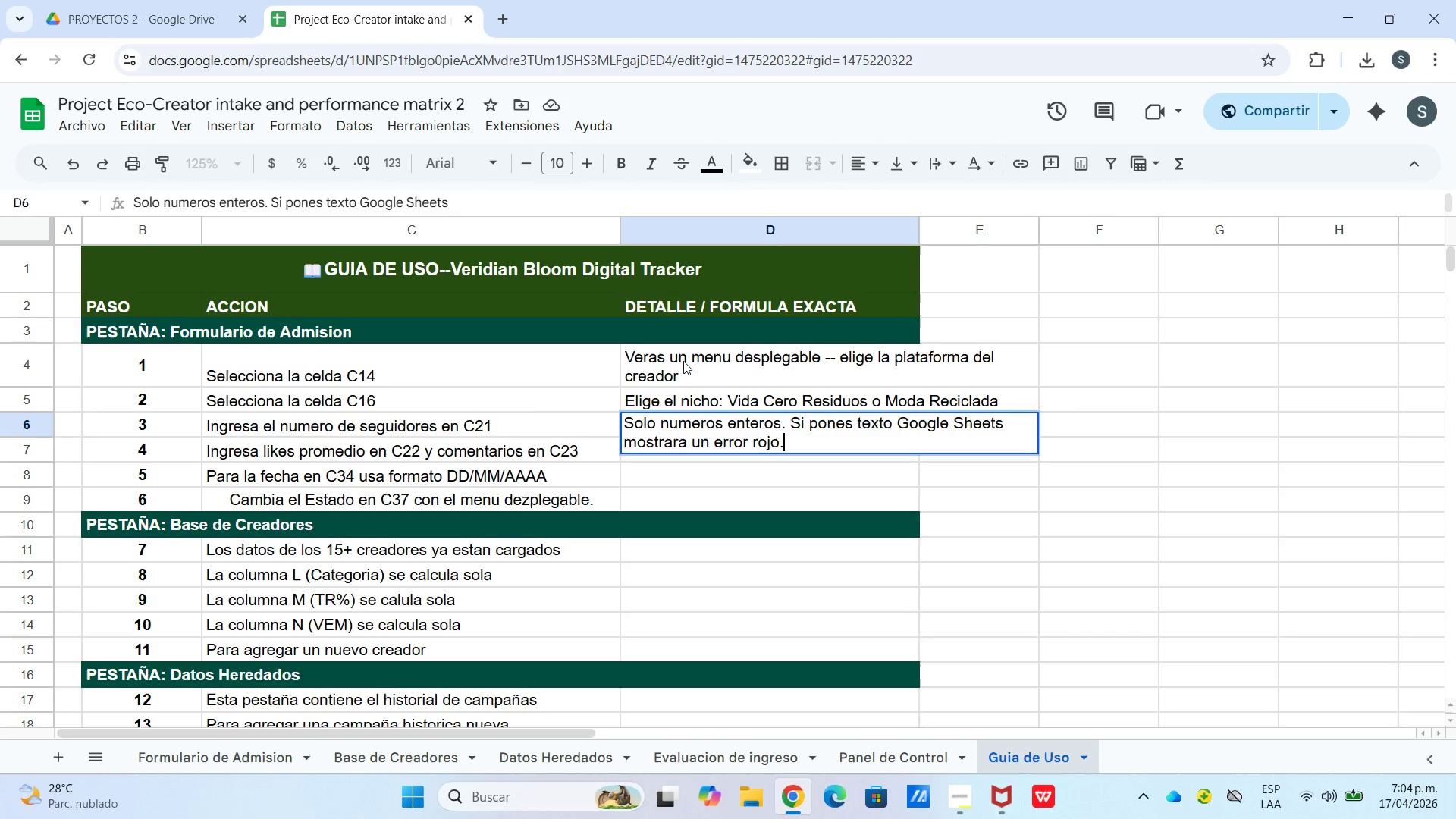 
key(Enter)
 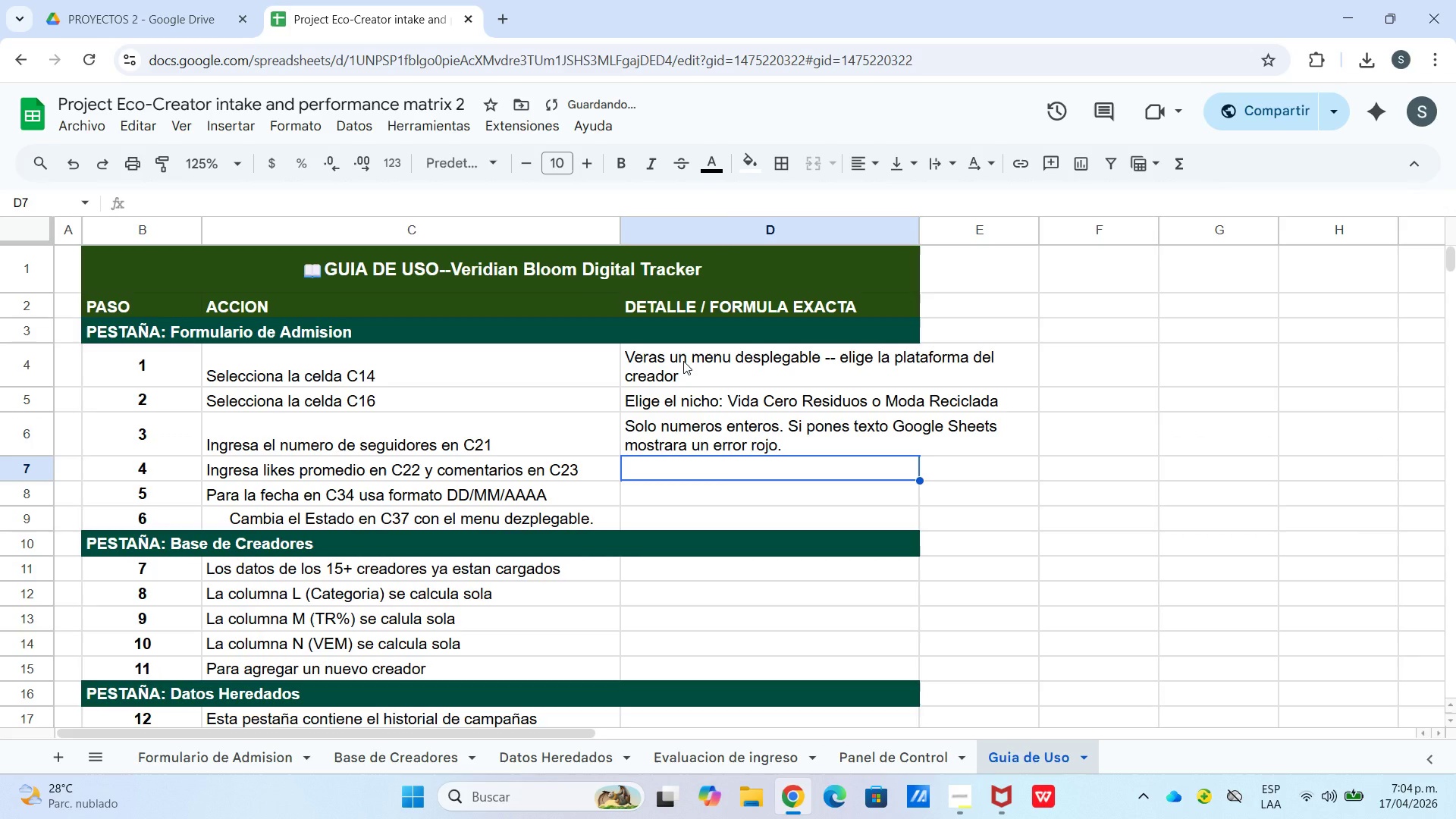 
type(Suma los likes de las ultimas 5 publicaciones y divielos)
 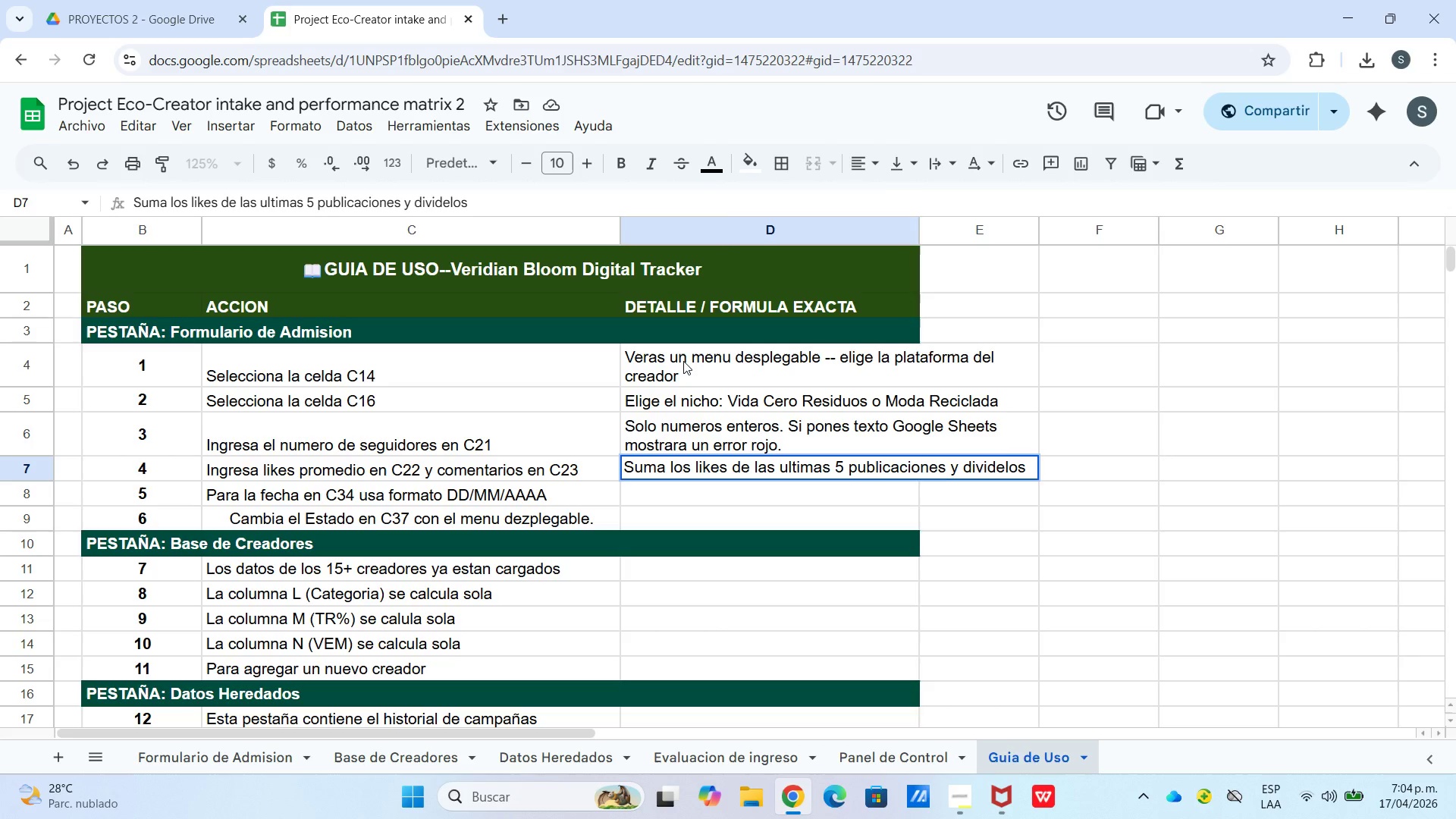 
key(Control+Enter)
 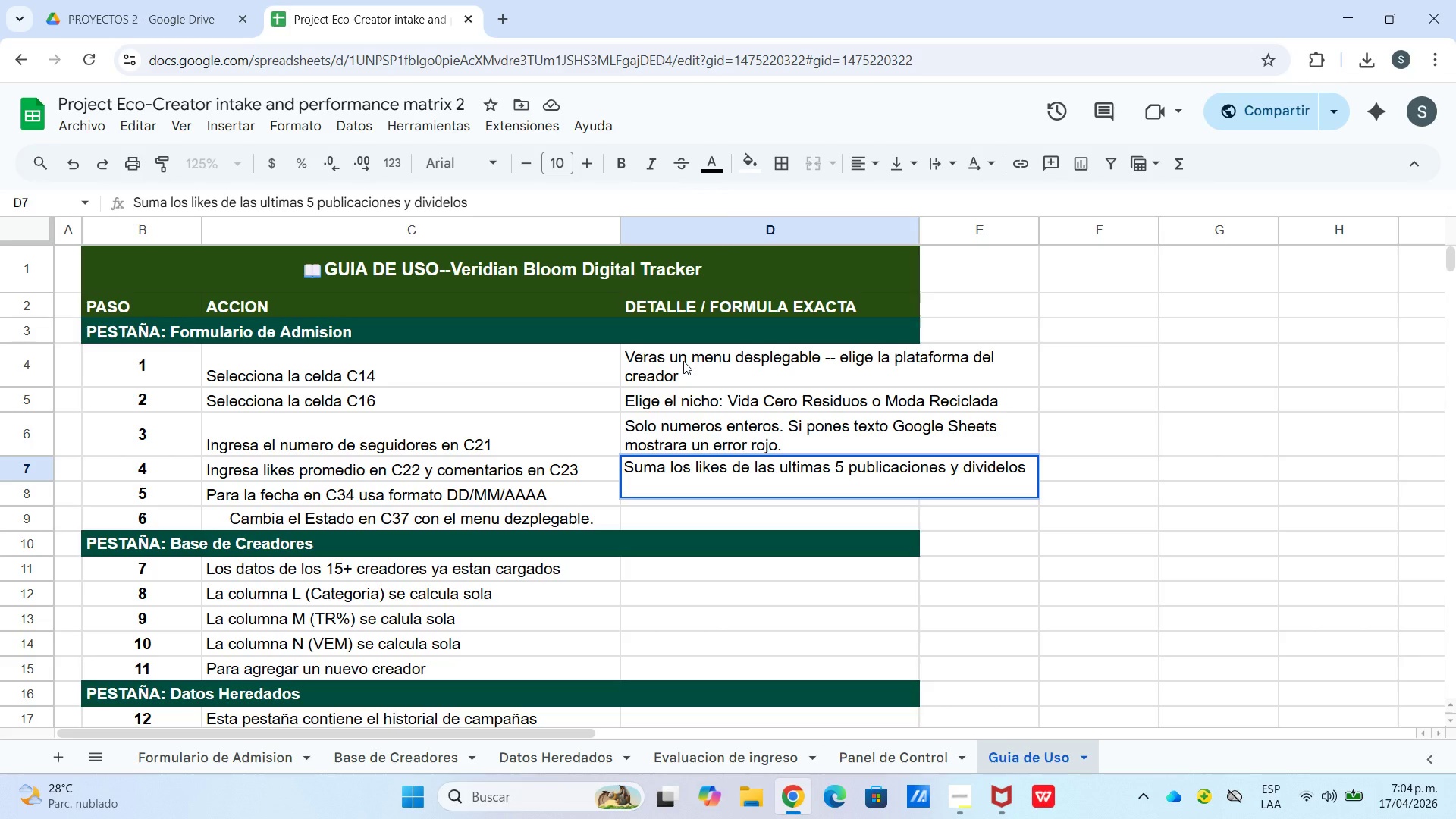 
type(entre 5)
 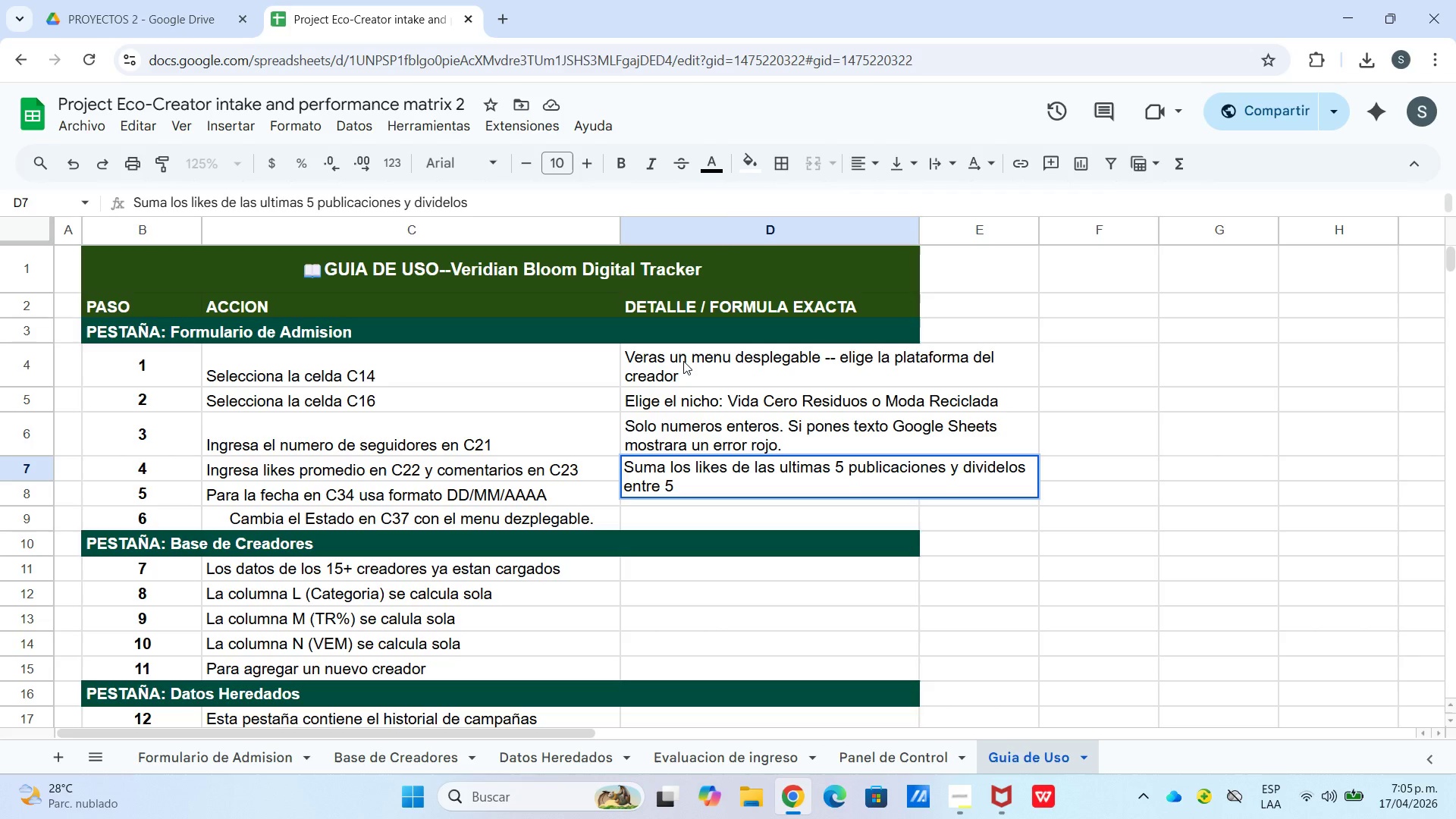 
key(Enter)
 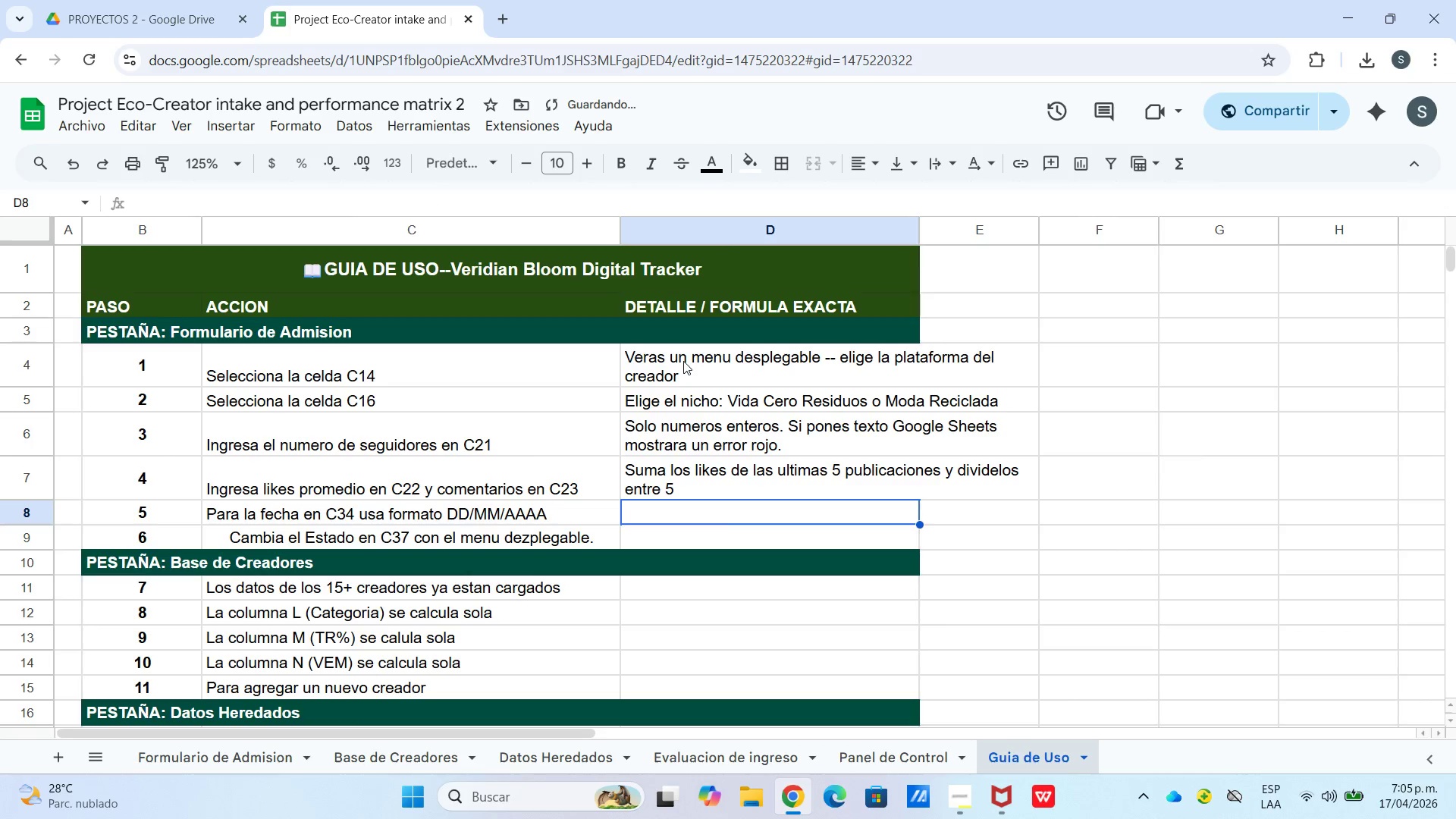 
type(Ejemplo> 15)
 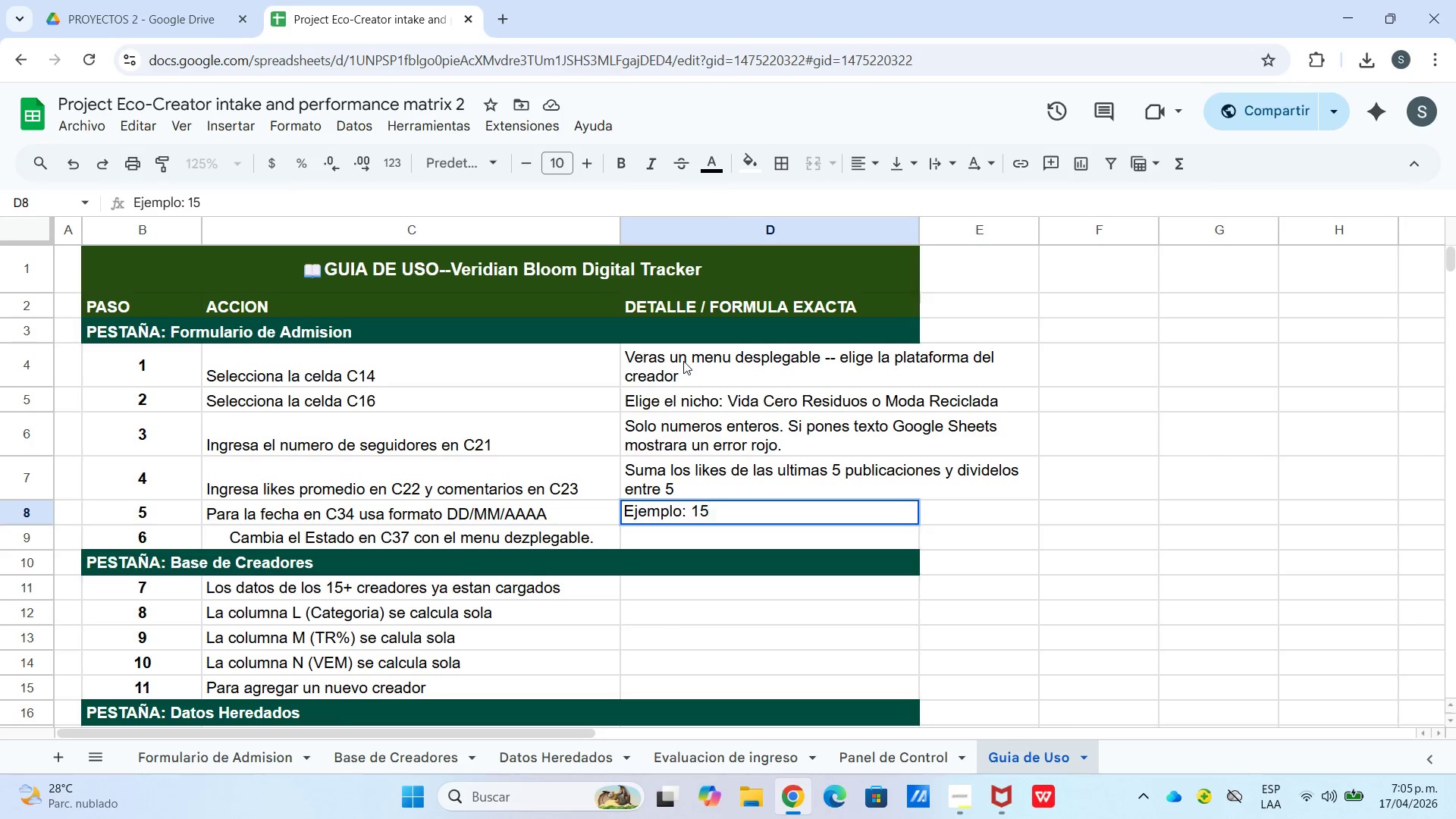 
wait(5.38)
 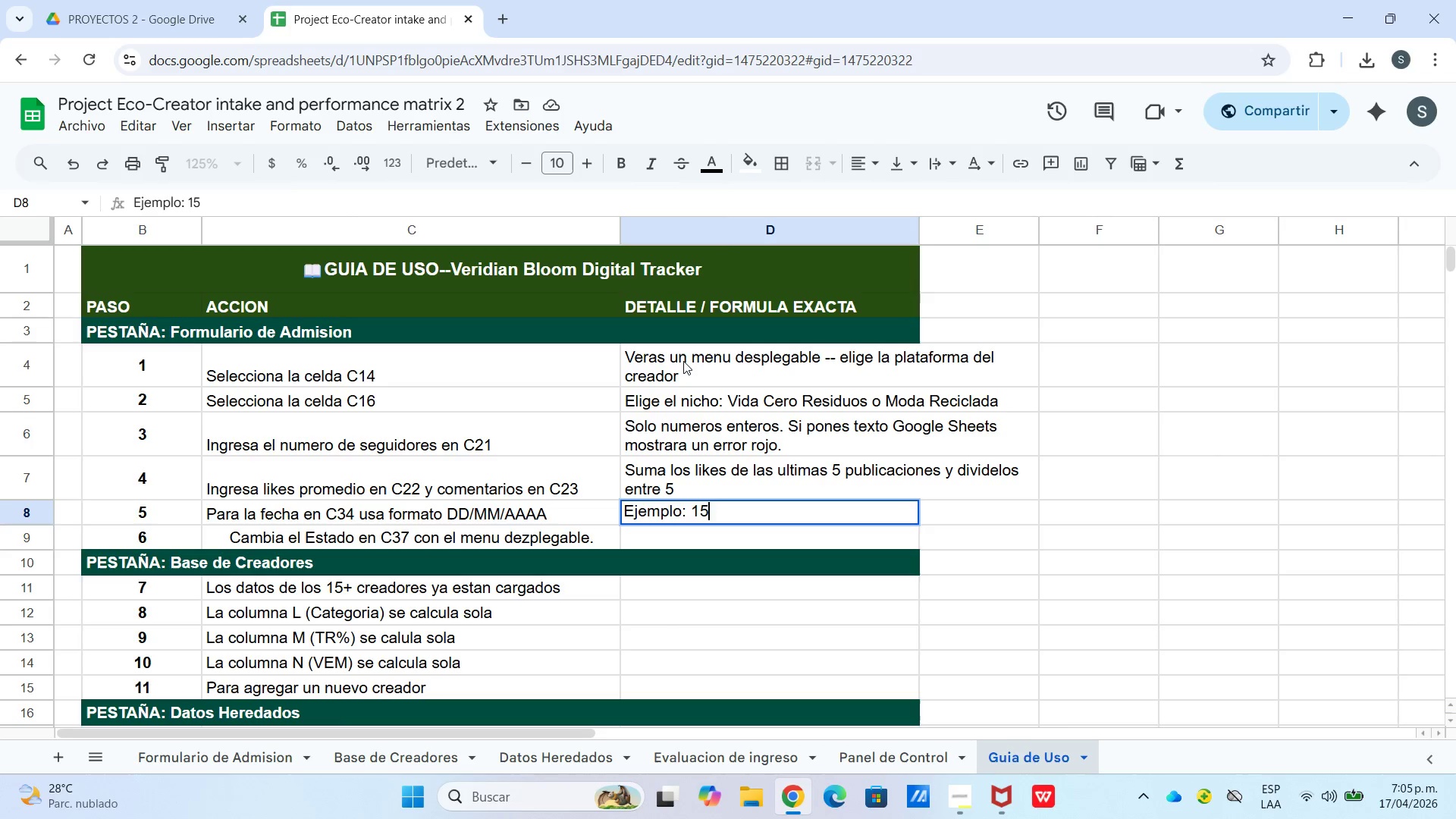 
type(&04&2025-- Si el formato es incr)
key(Backspace)
key(Backspace)
key(Backspace)
type(rrecto)
 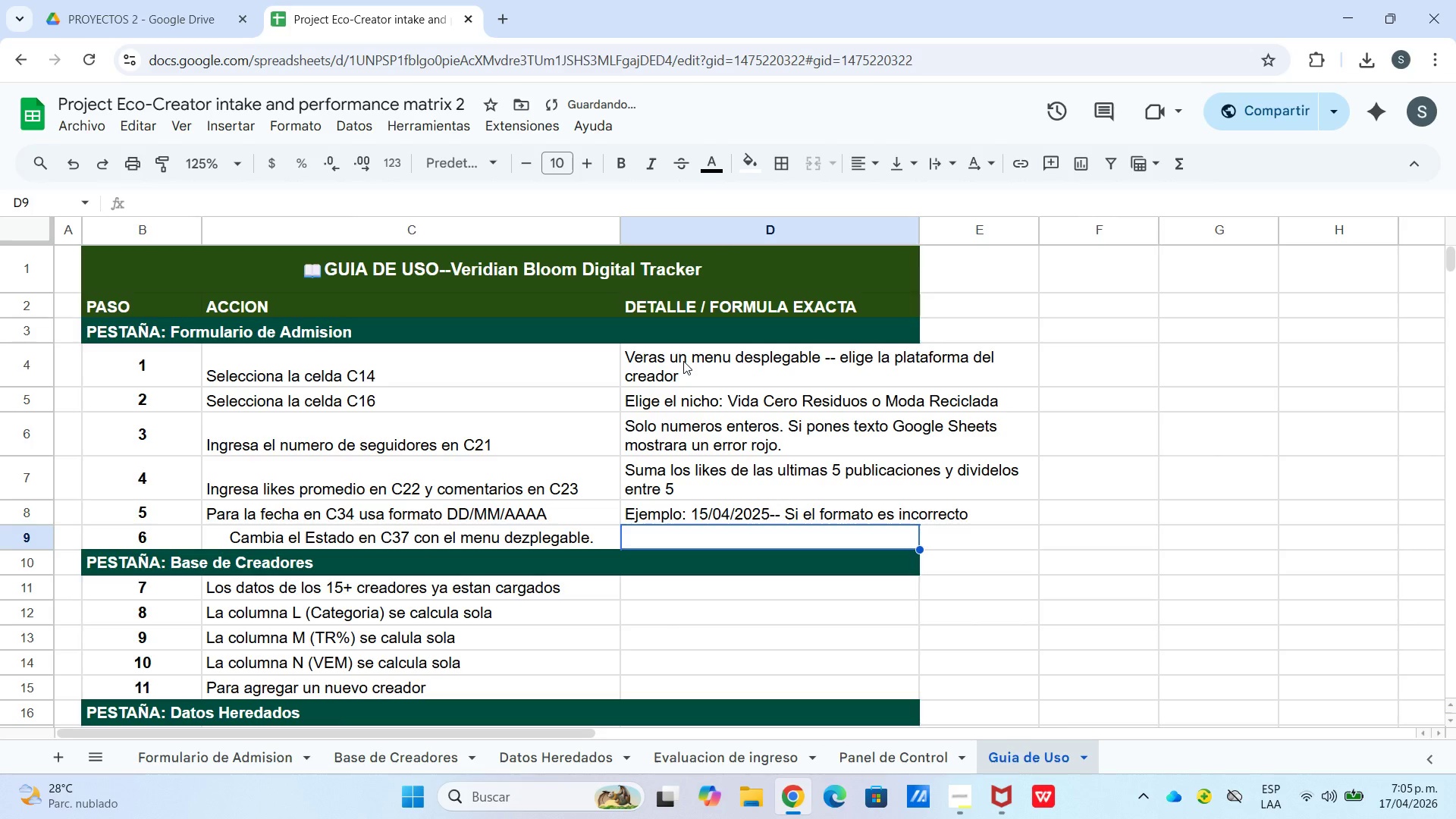 
 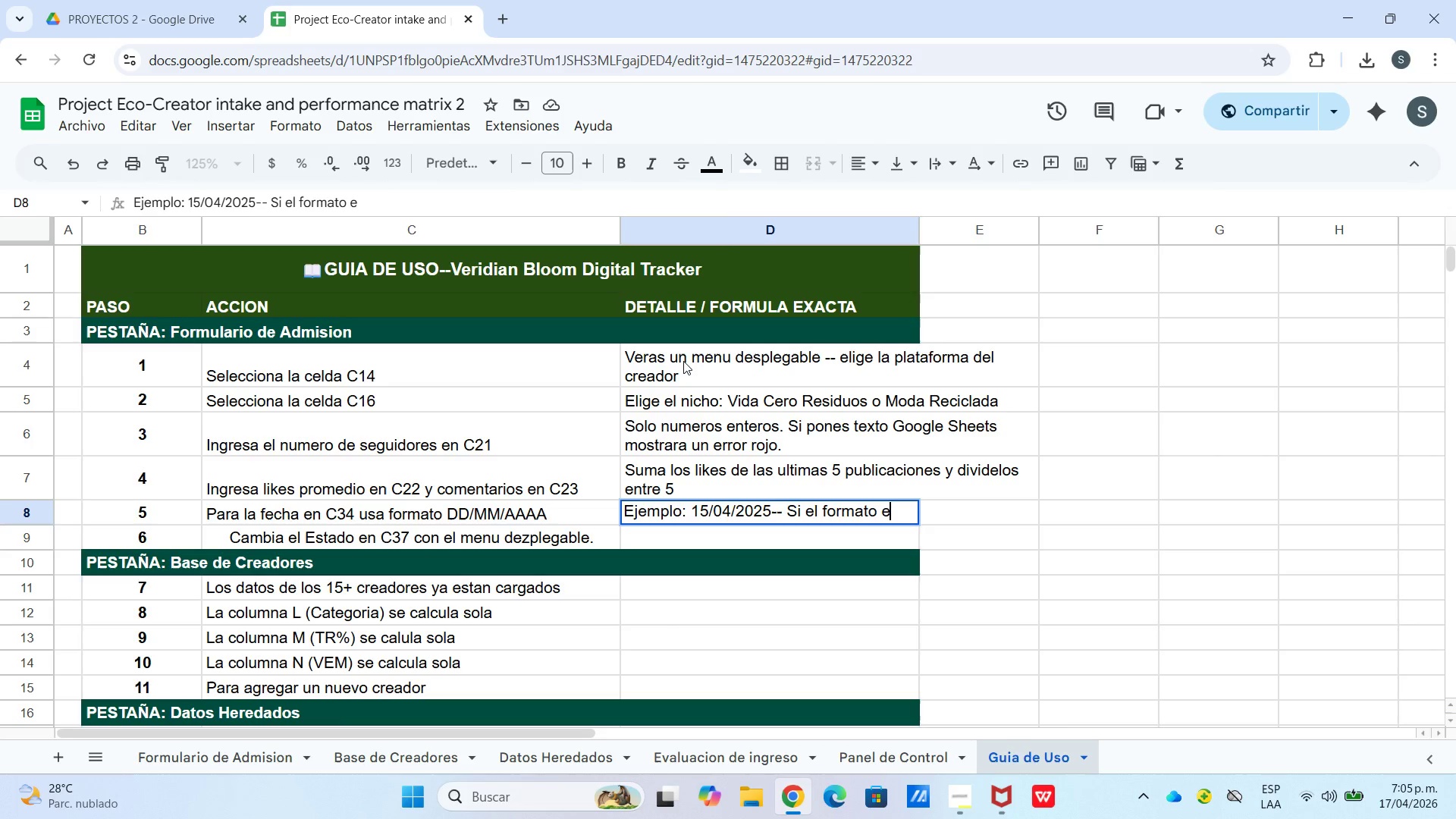 
key(Enter)
 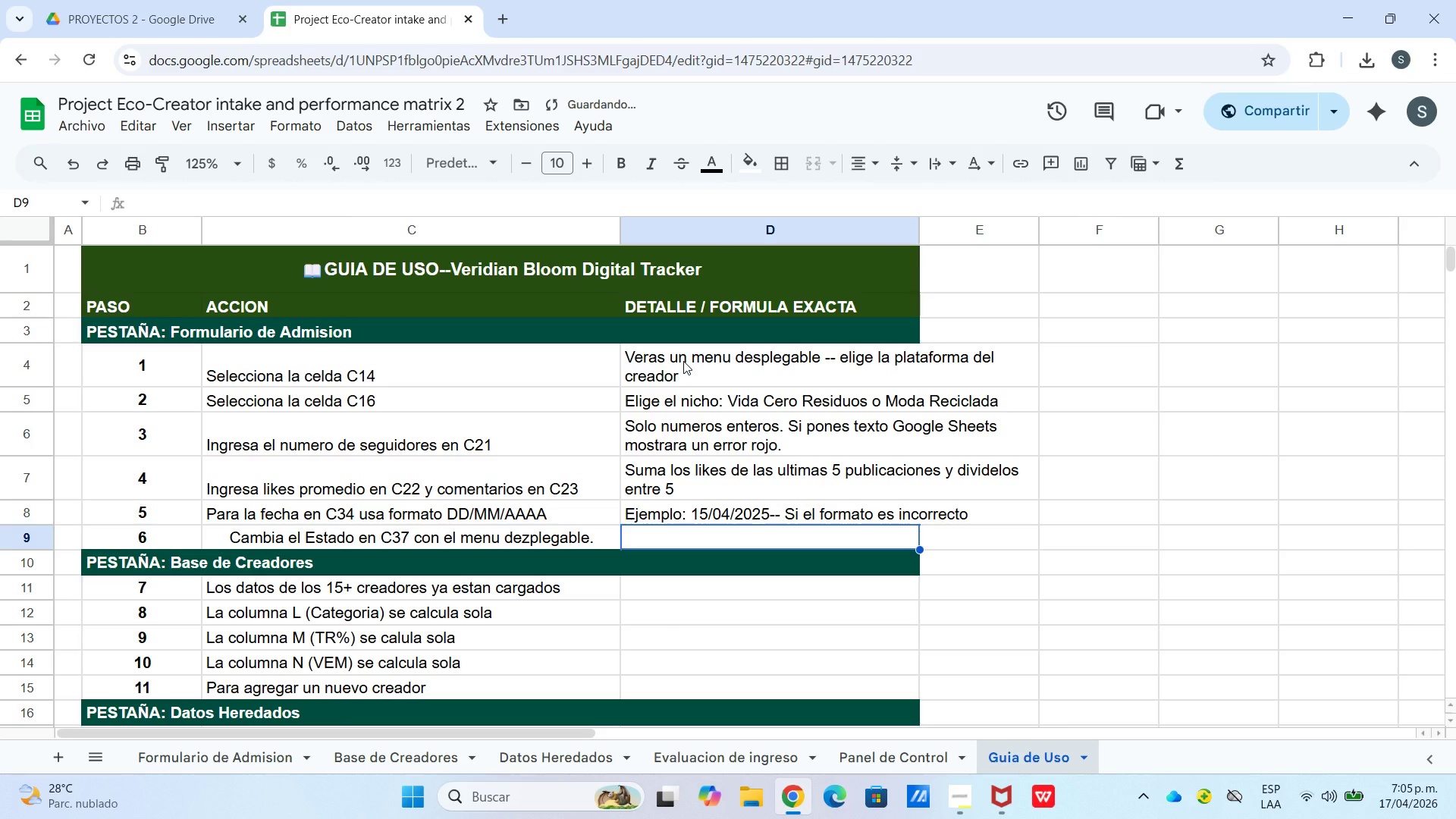 
key(ArrowUp)
 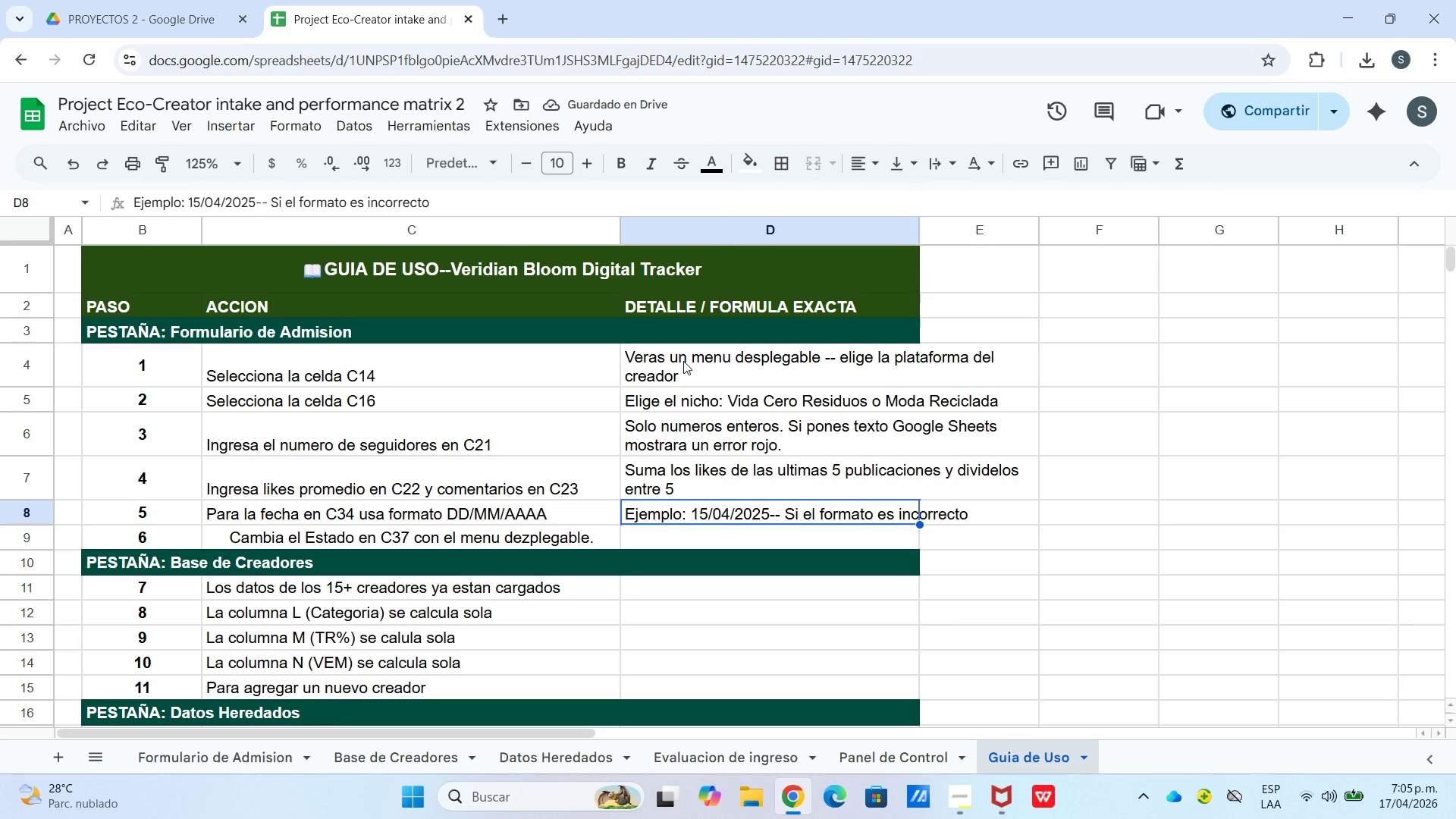 
key(Enter)
 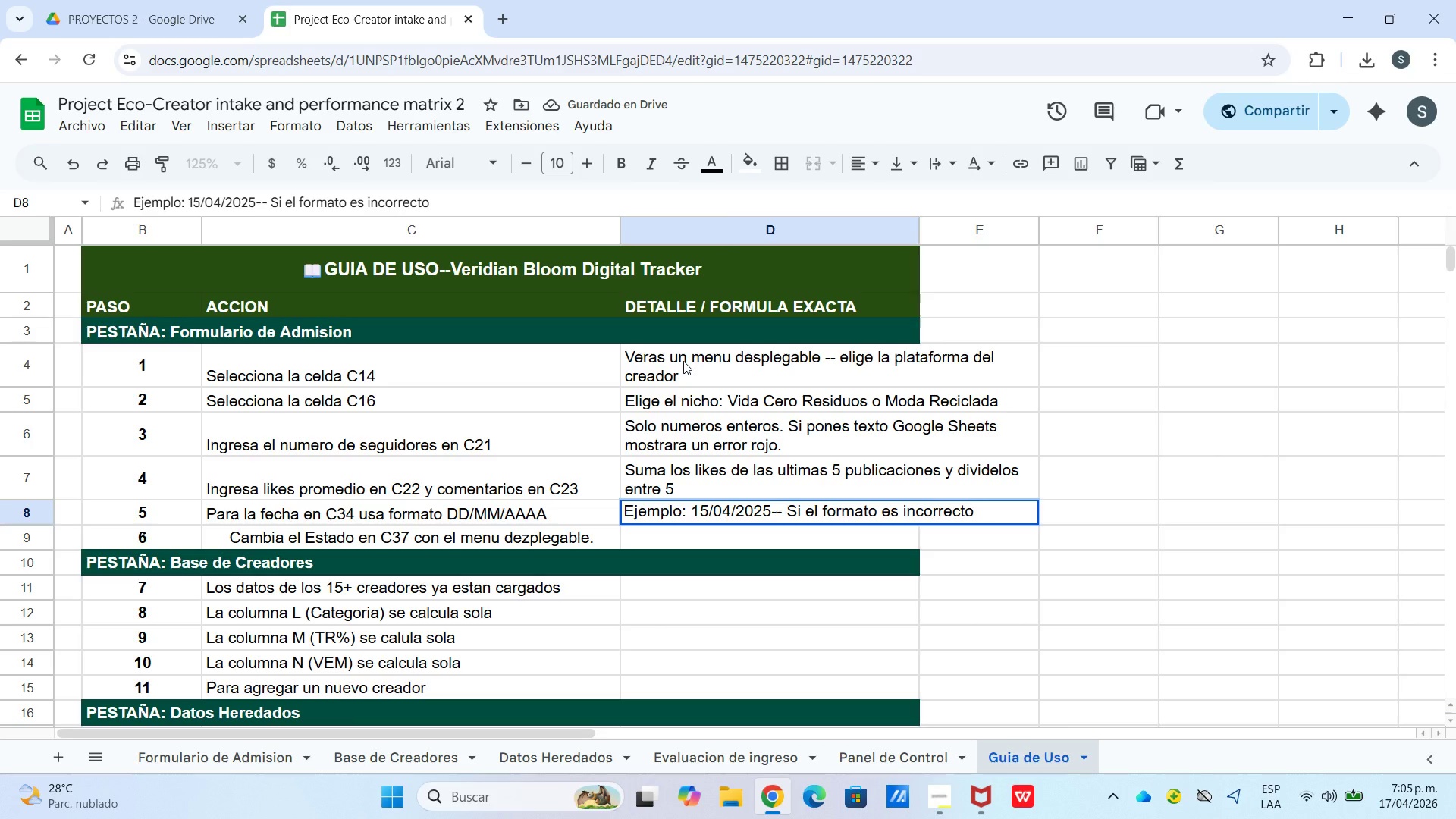 
key(Comma)
 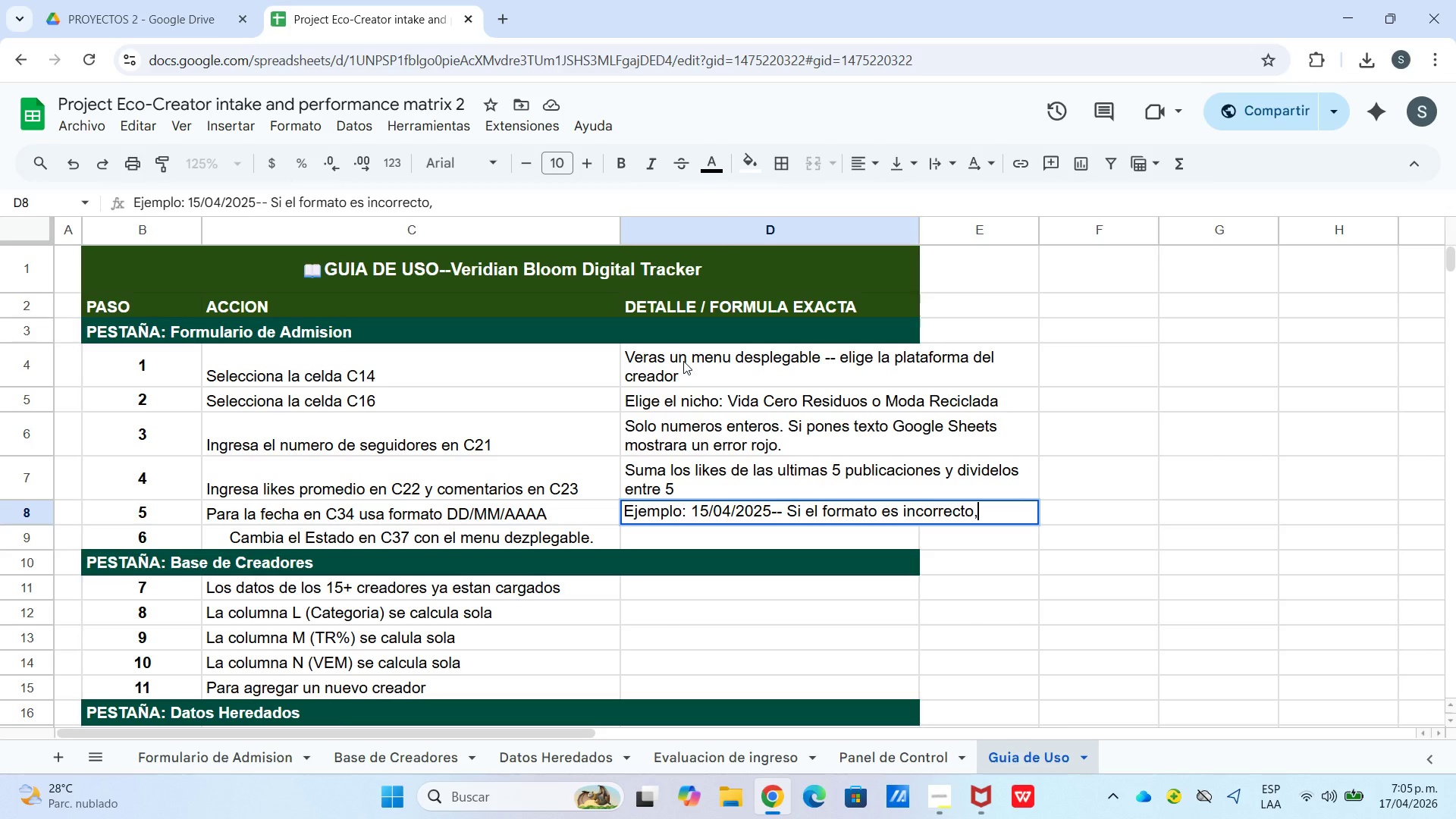 
key(Shift+ShiftLeft)
 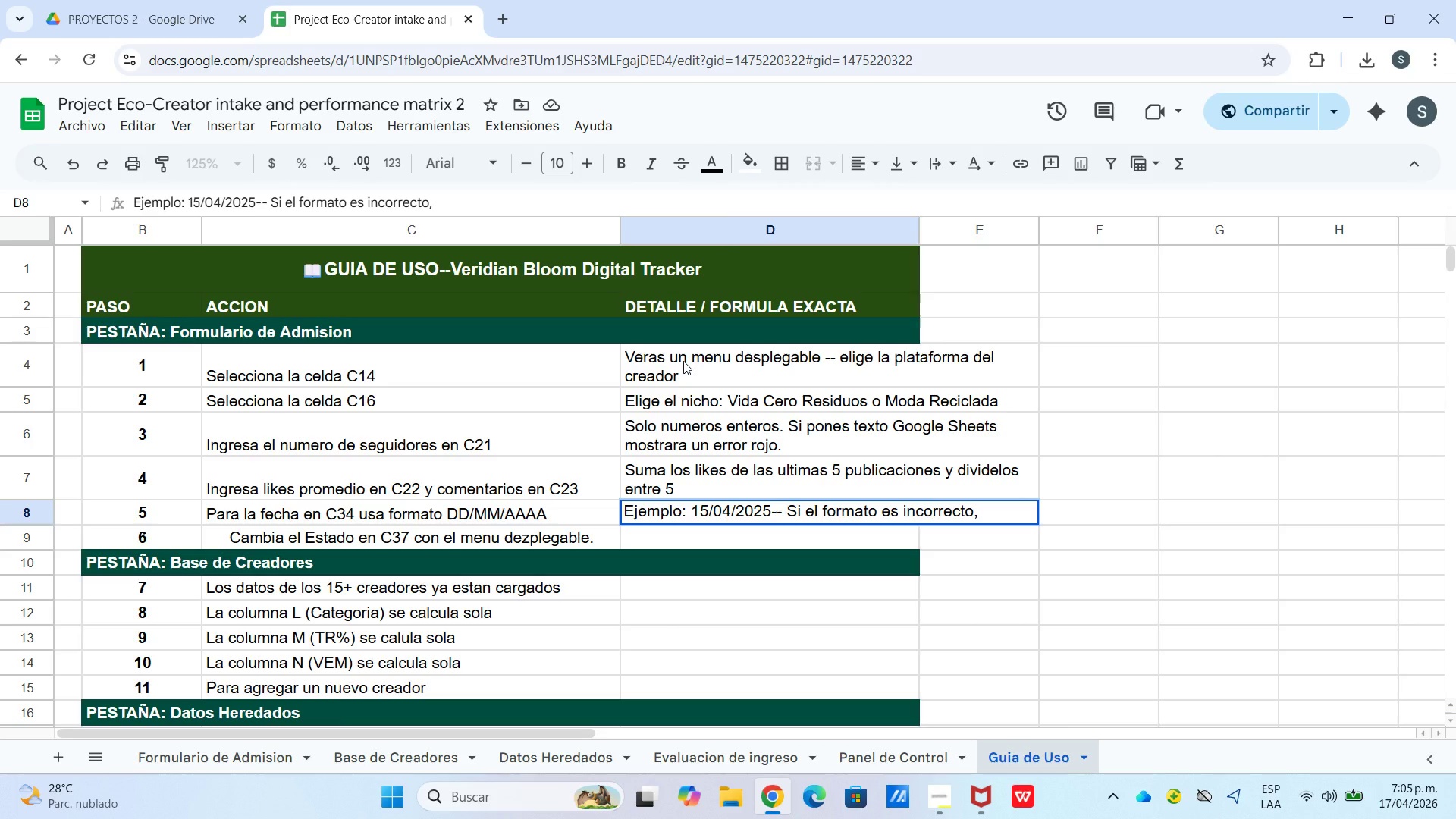 
key(Control+Enter)
 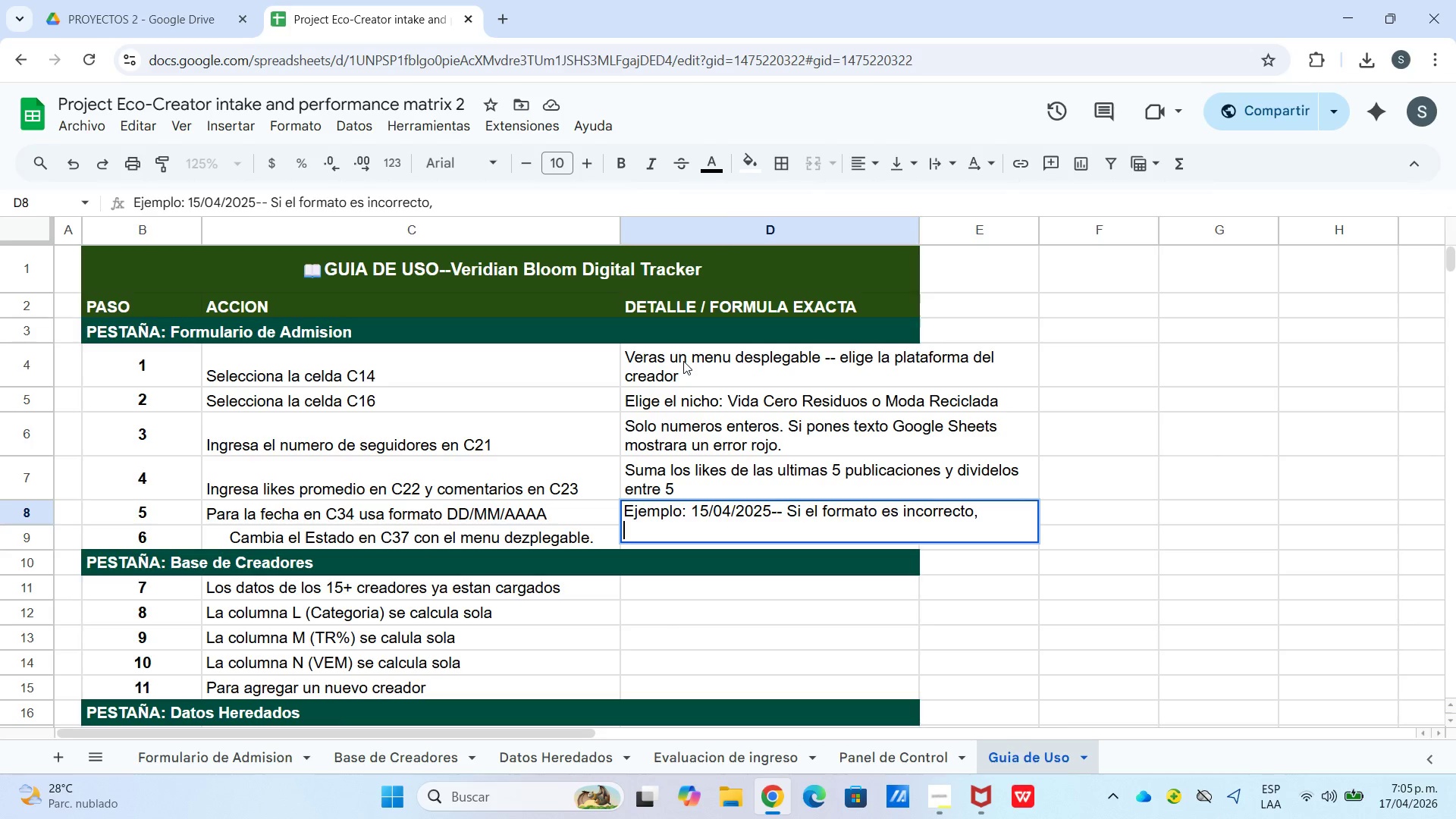 
type(aparecera advertencia)
 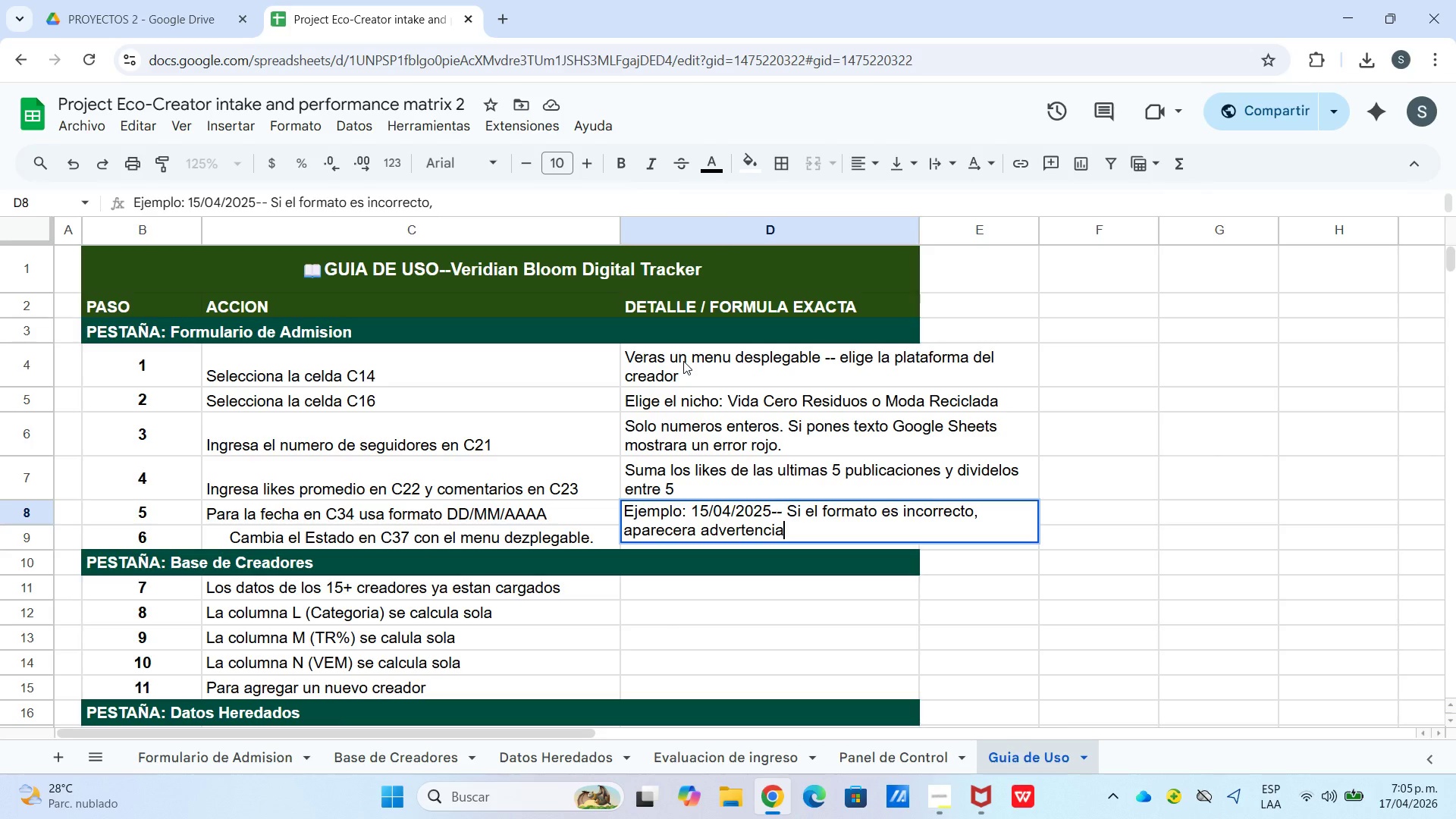 
key(Enter)
 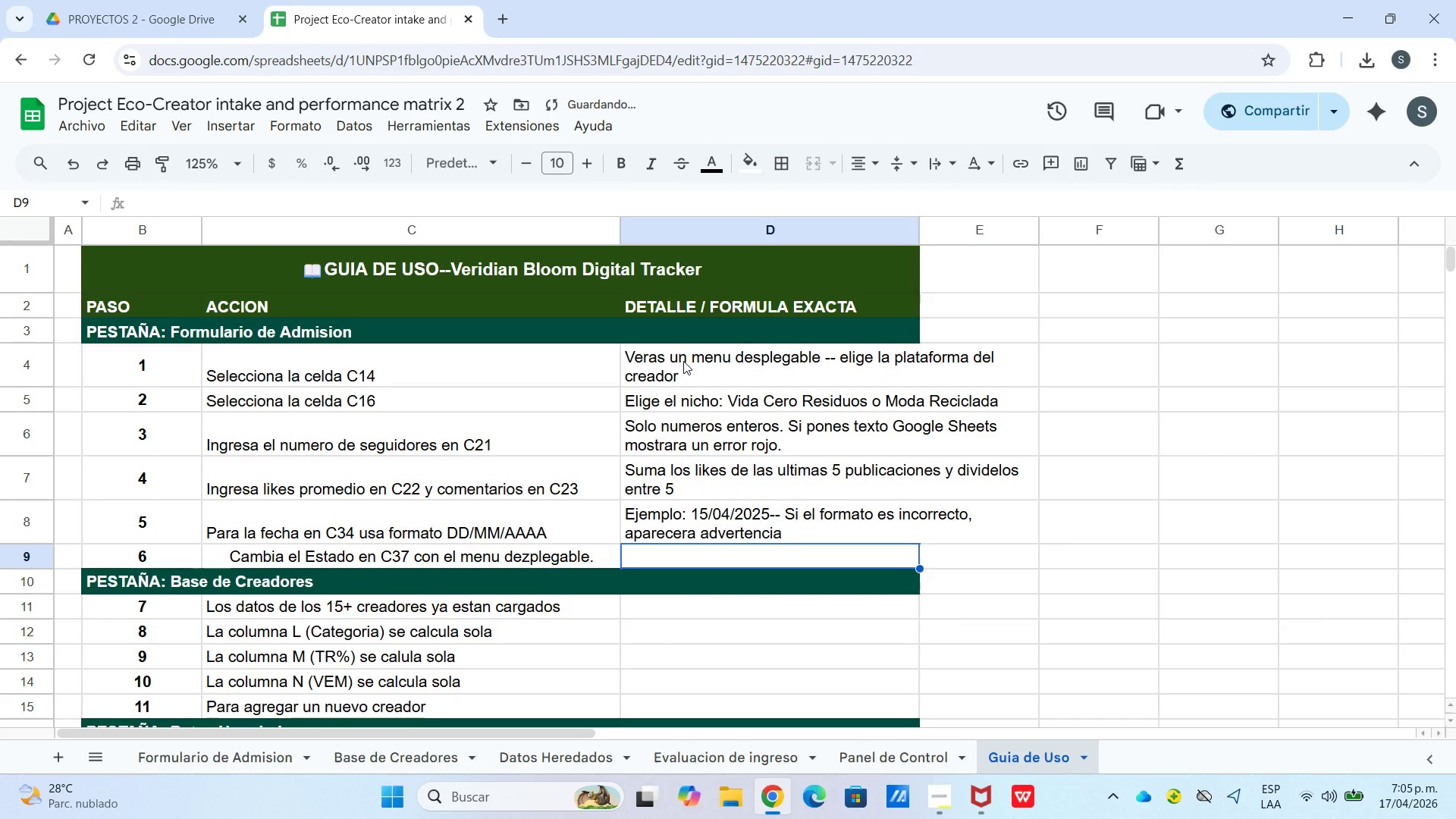 
type(o)
key(Backspace)
type(Opciones )
key(Backspace)
type(> Pendiente & En r)
key(Backspace)
type(Revsio)
key(Backspace)
key(Backspace)
key(Backspace)
type(isiob)
key(Backspace)
type(n & Aprobado)
 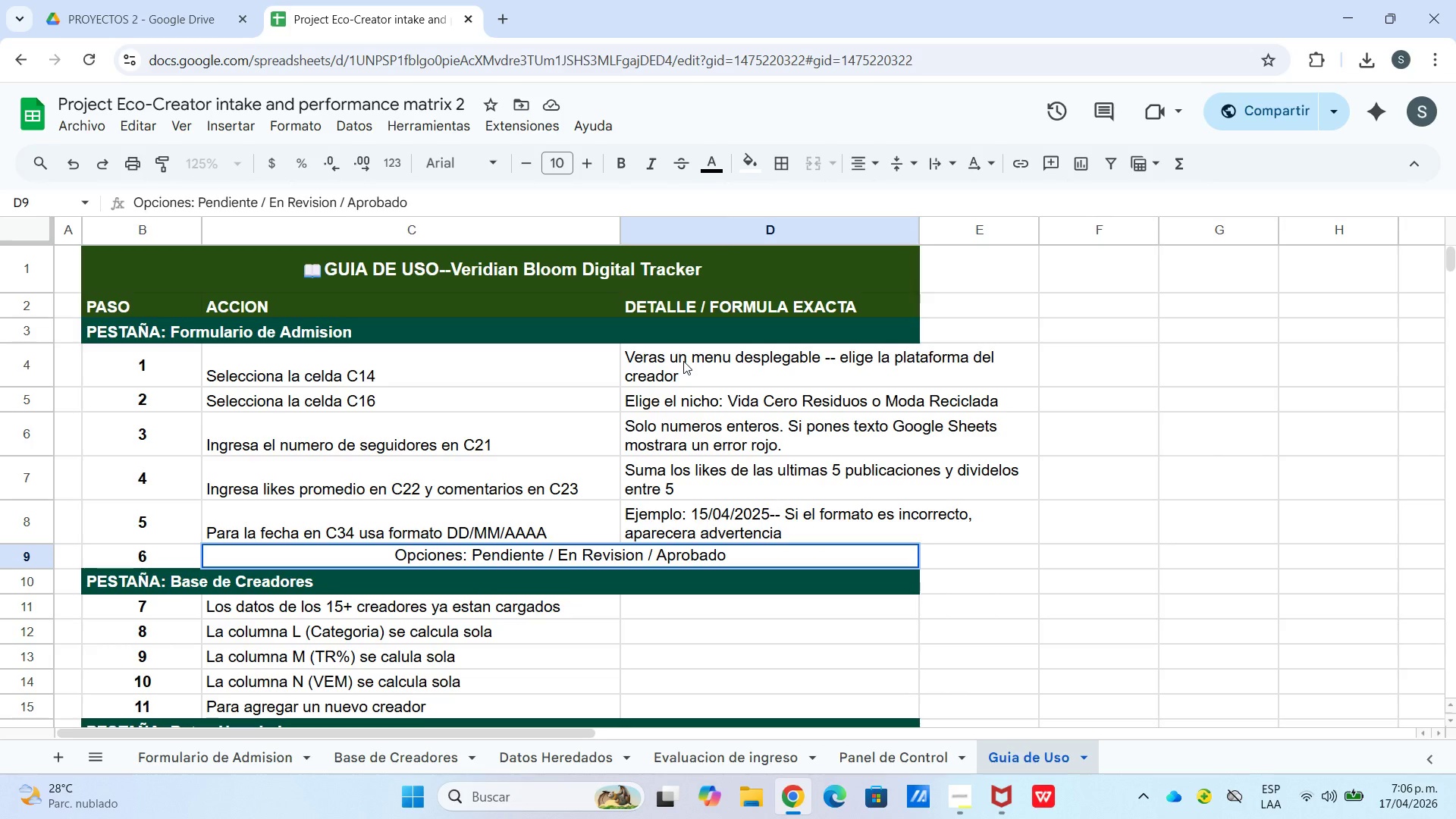 
key(Space)
 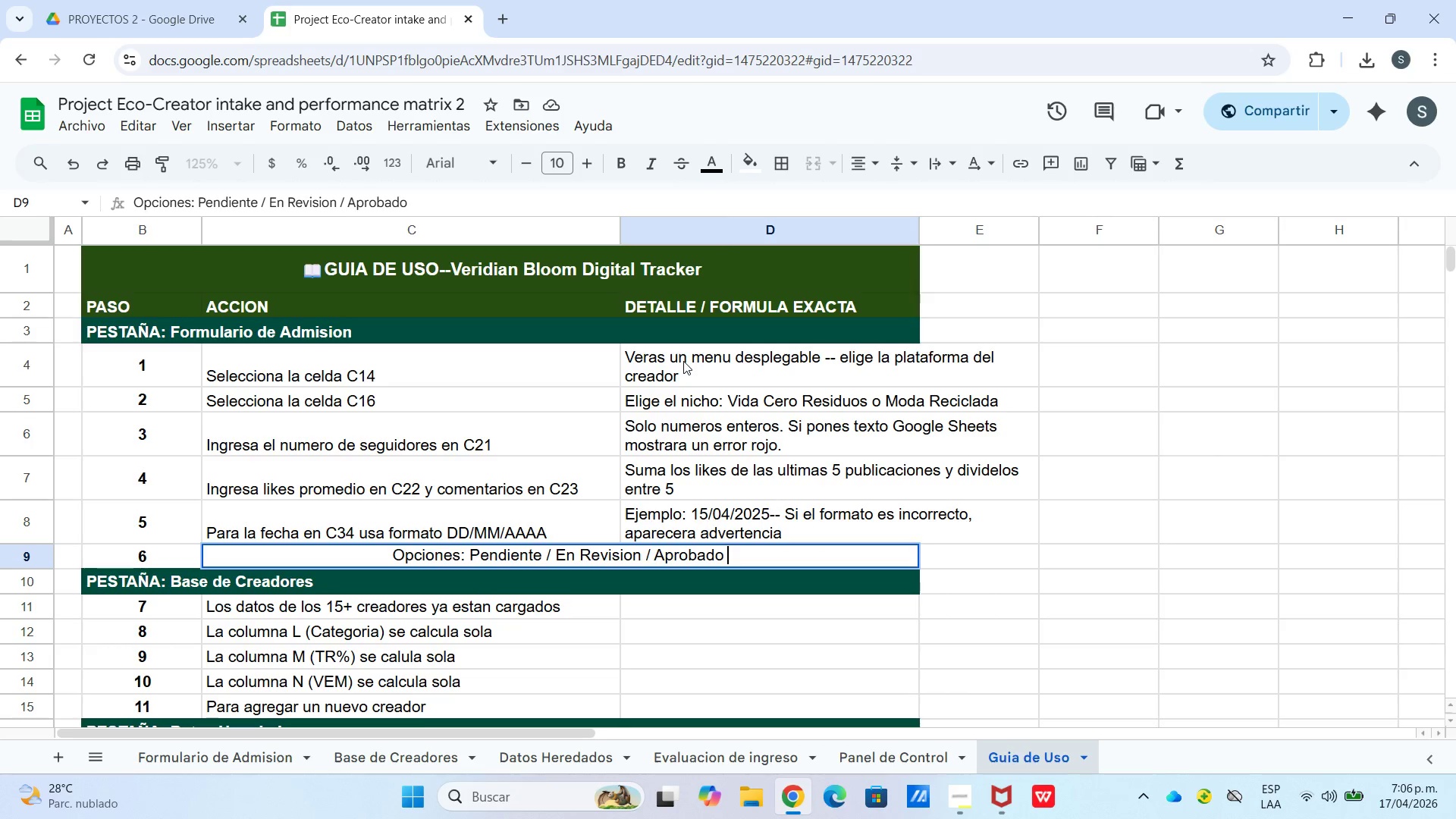 
key(Shift+7)
 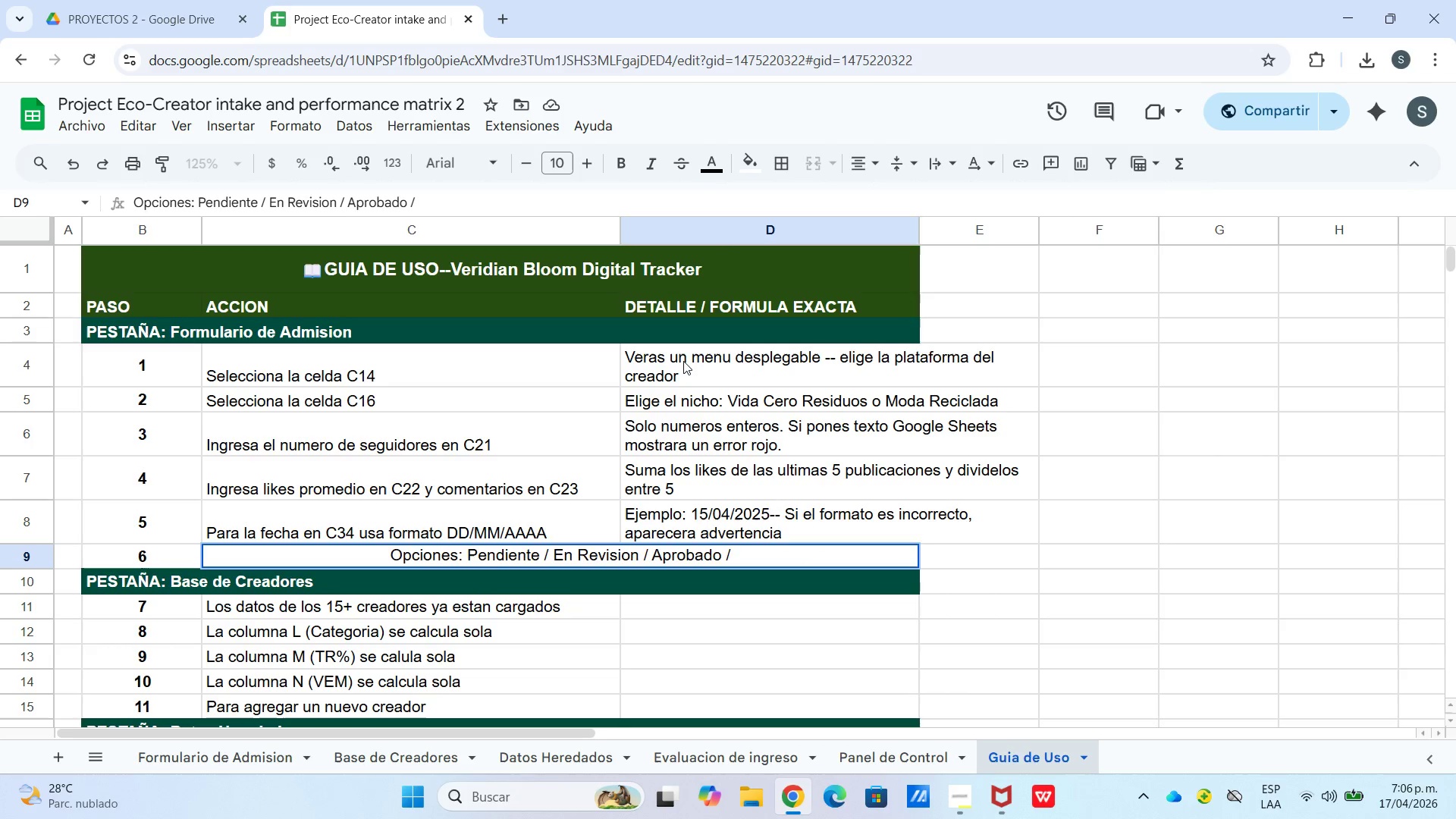 
key(Space)
 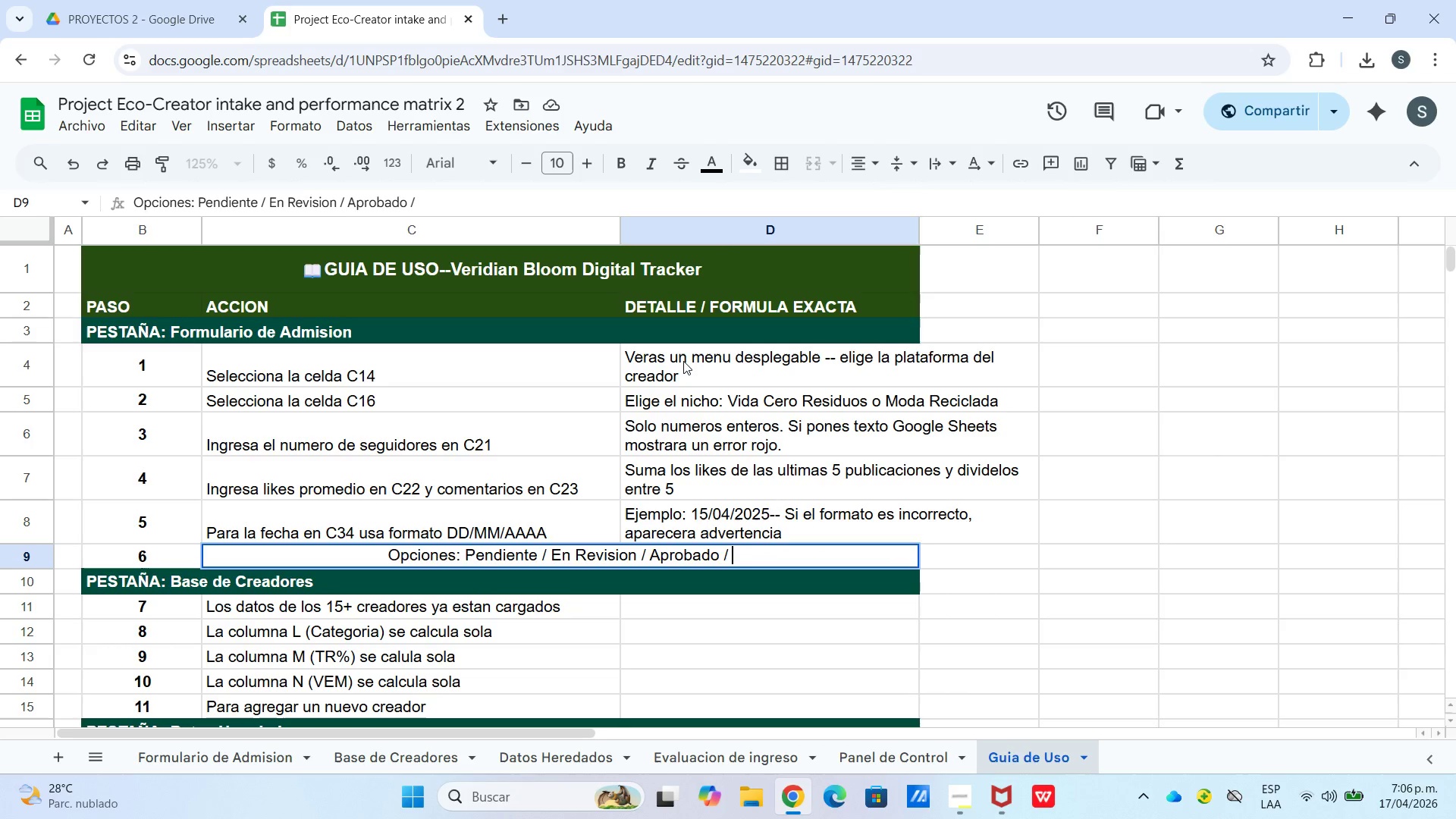 
hold_key(key=ShiftLeft, duration=0.55)
 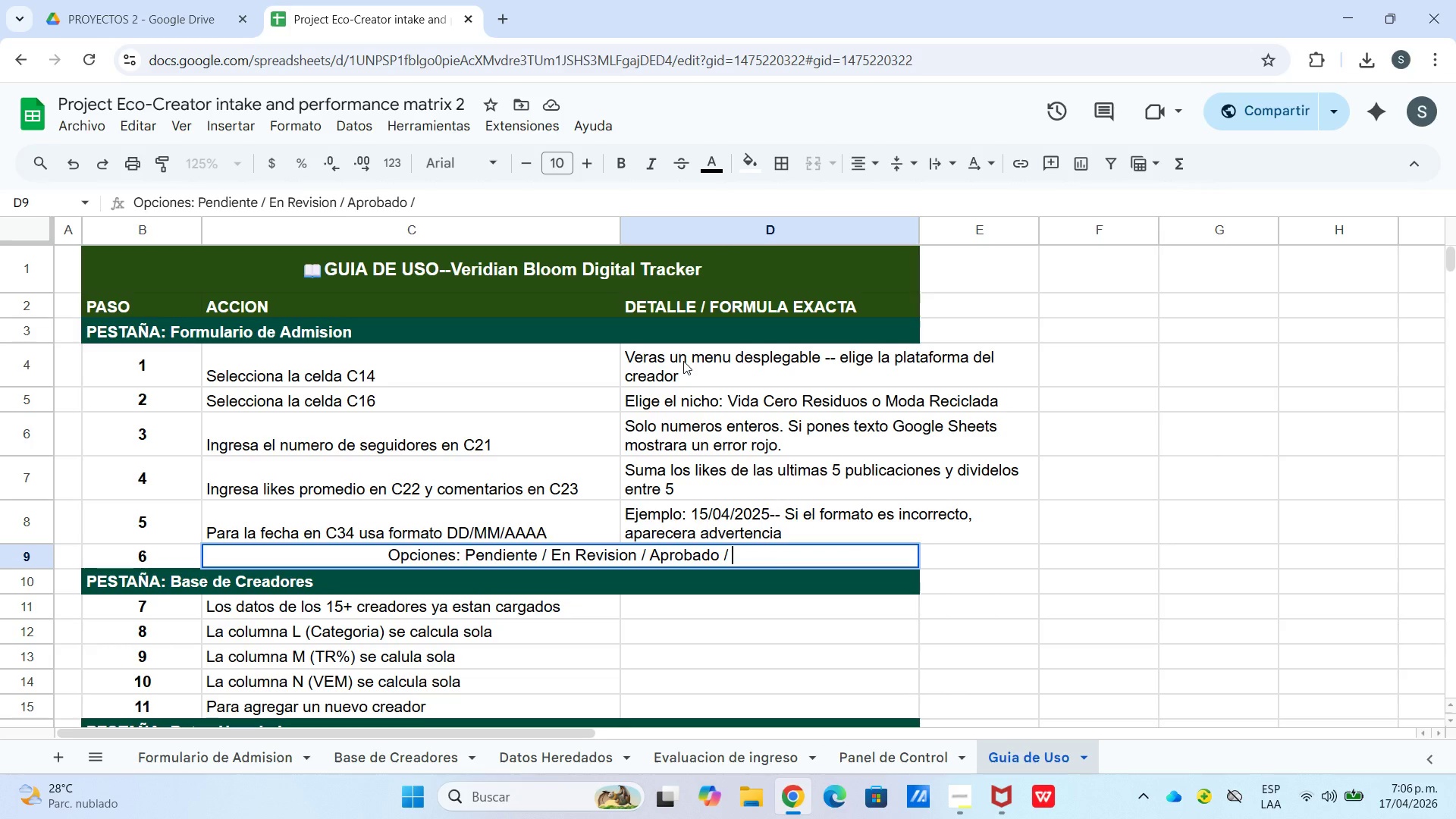 
key(Backspace)
 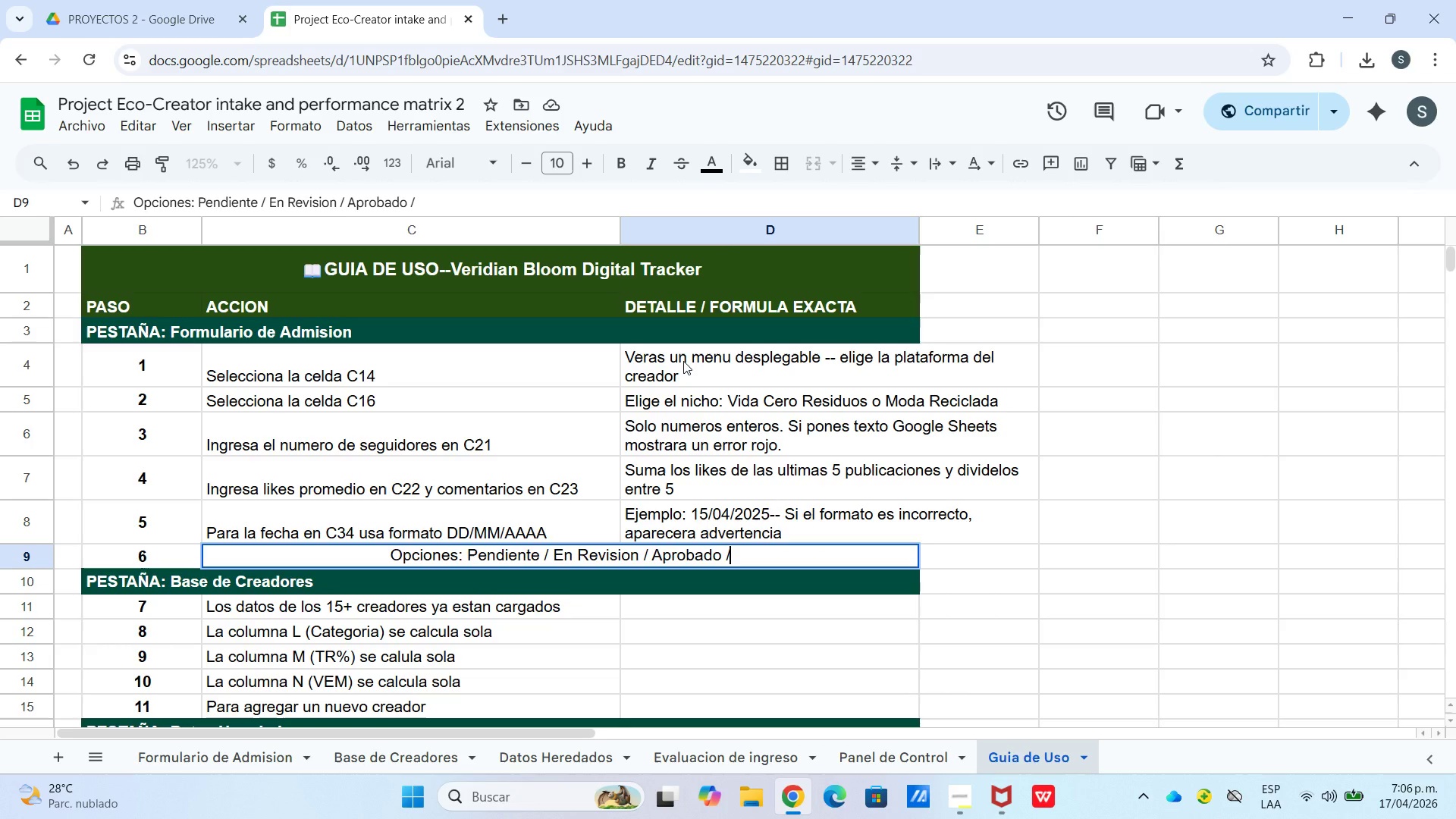 
key(Control+Enter)
 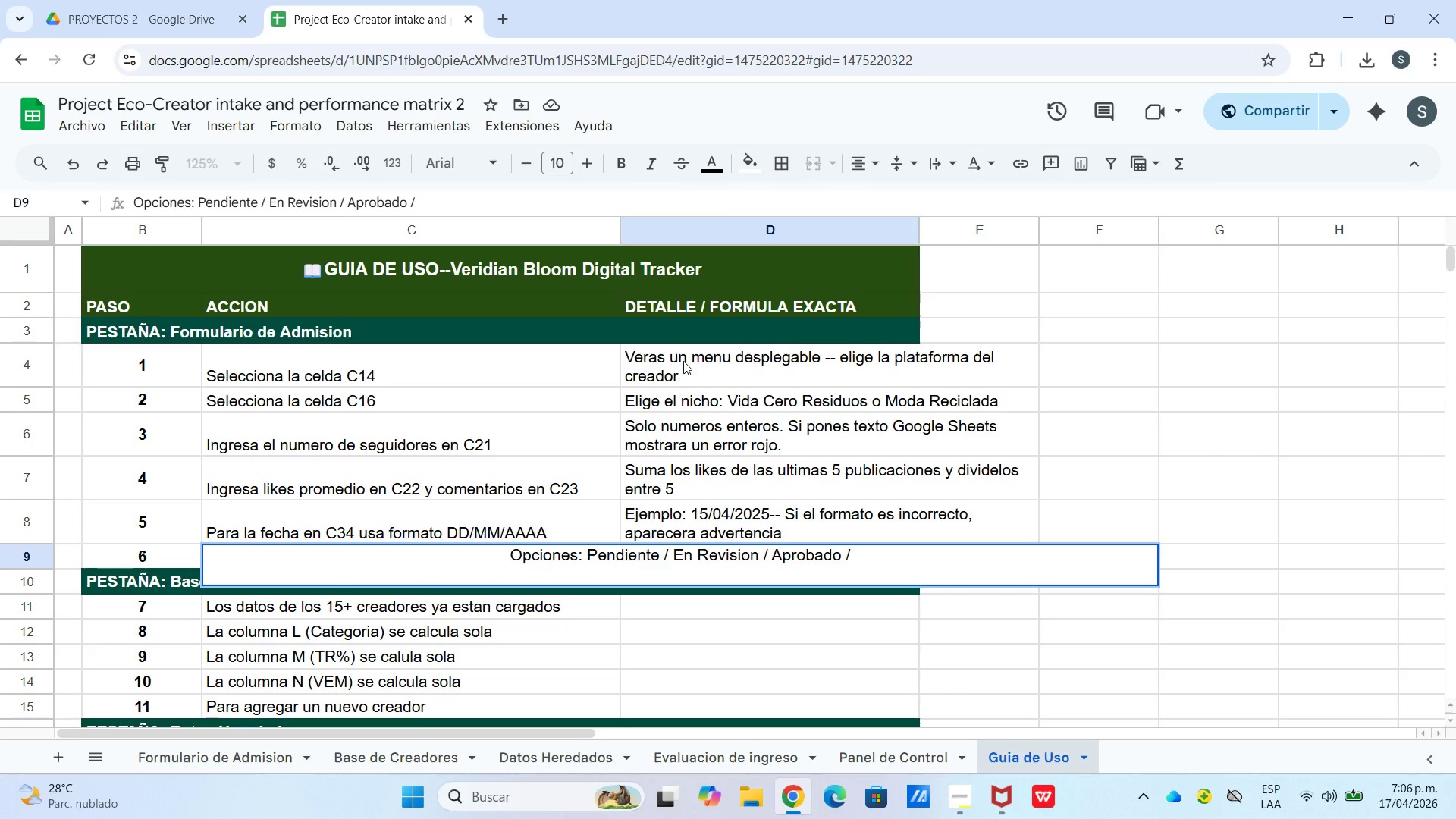 
type(re)
key(Backspace)
key(Backspace)
type(RE)
key(Backspace)
type(echazado)
 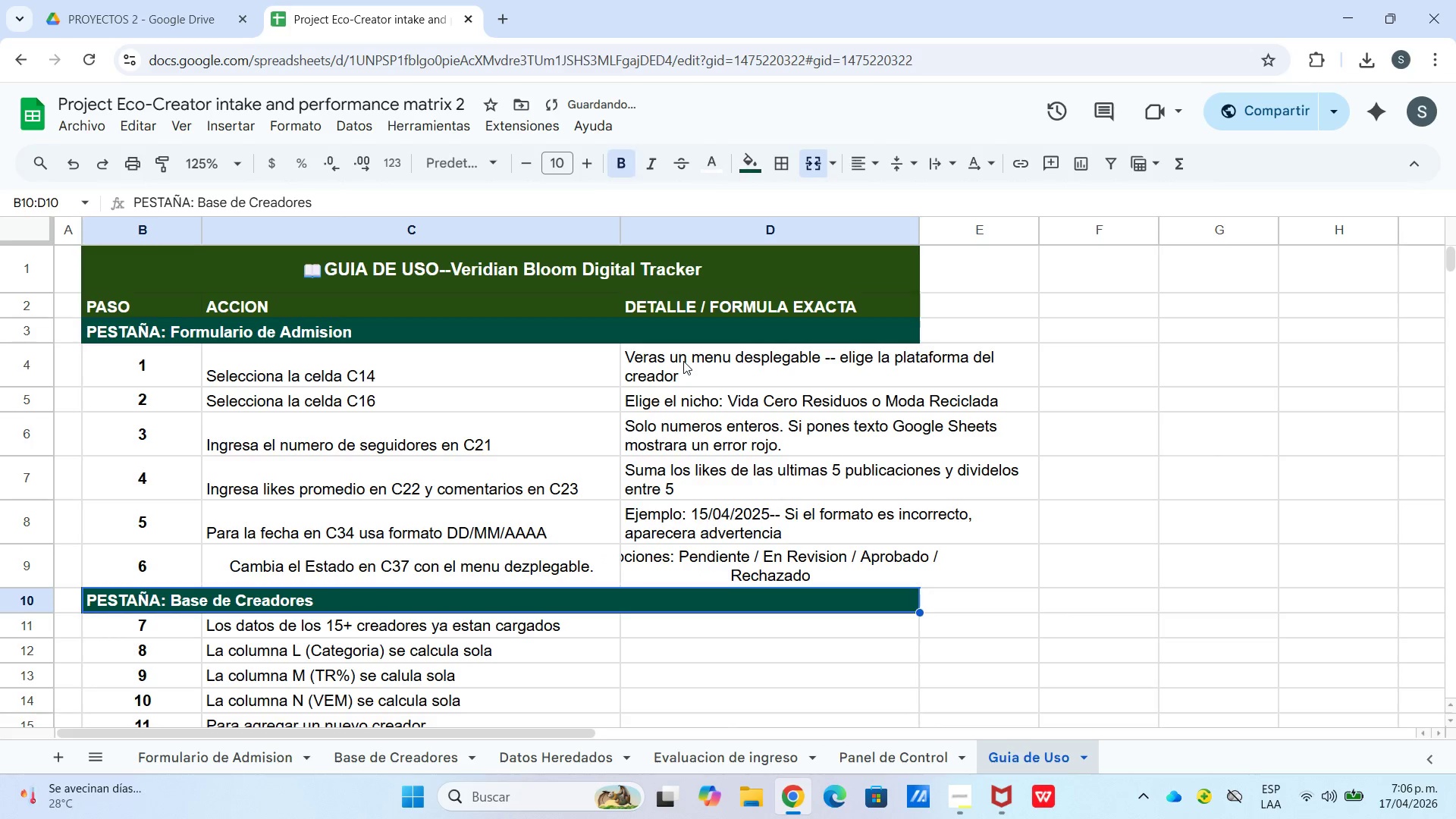 
 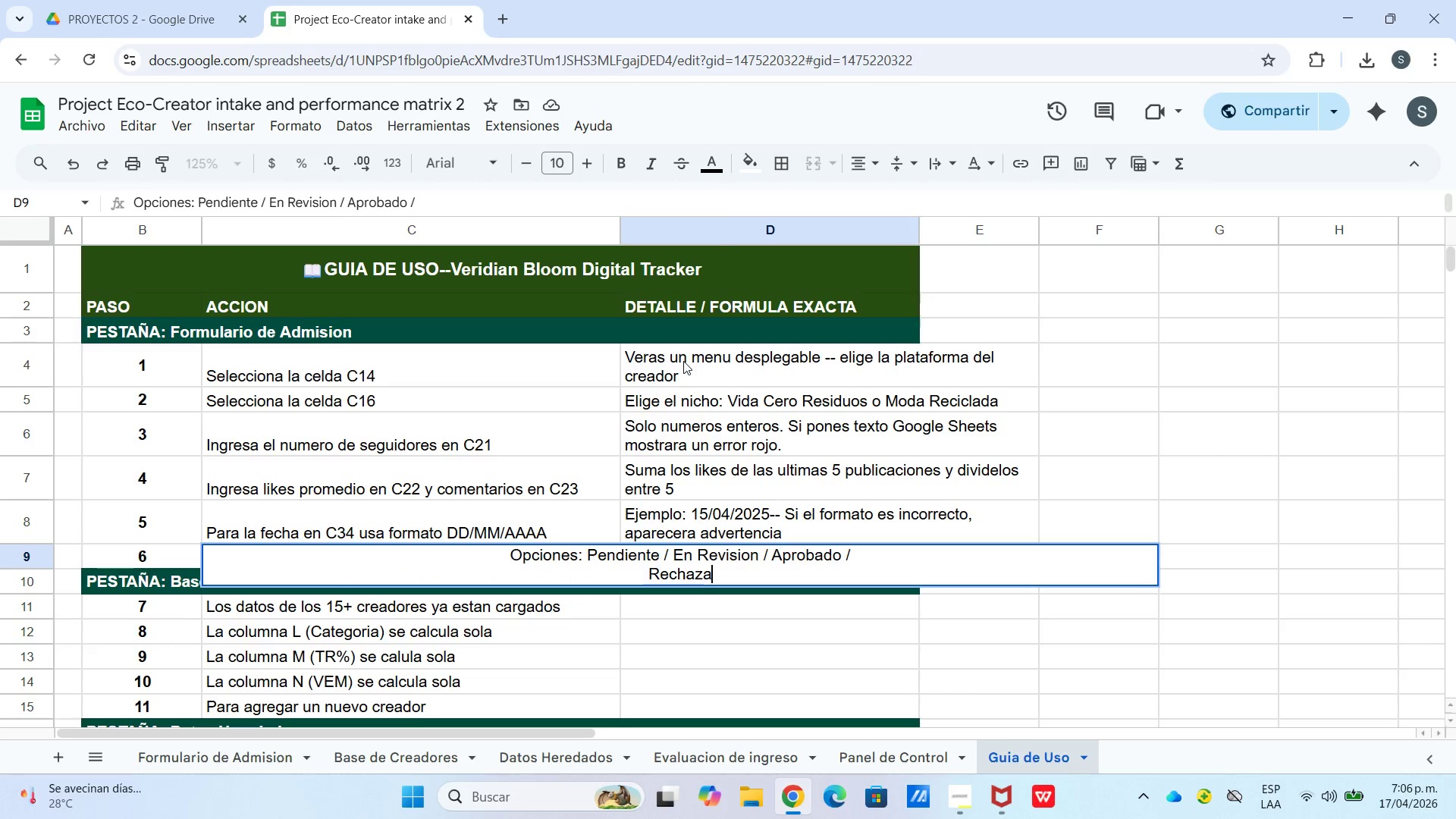 
key(Enter)
 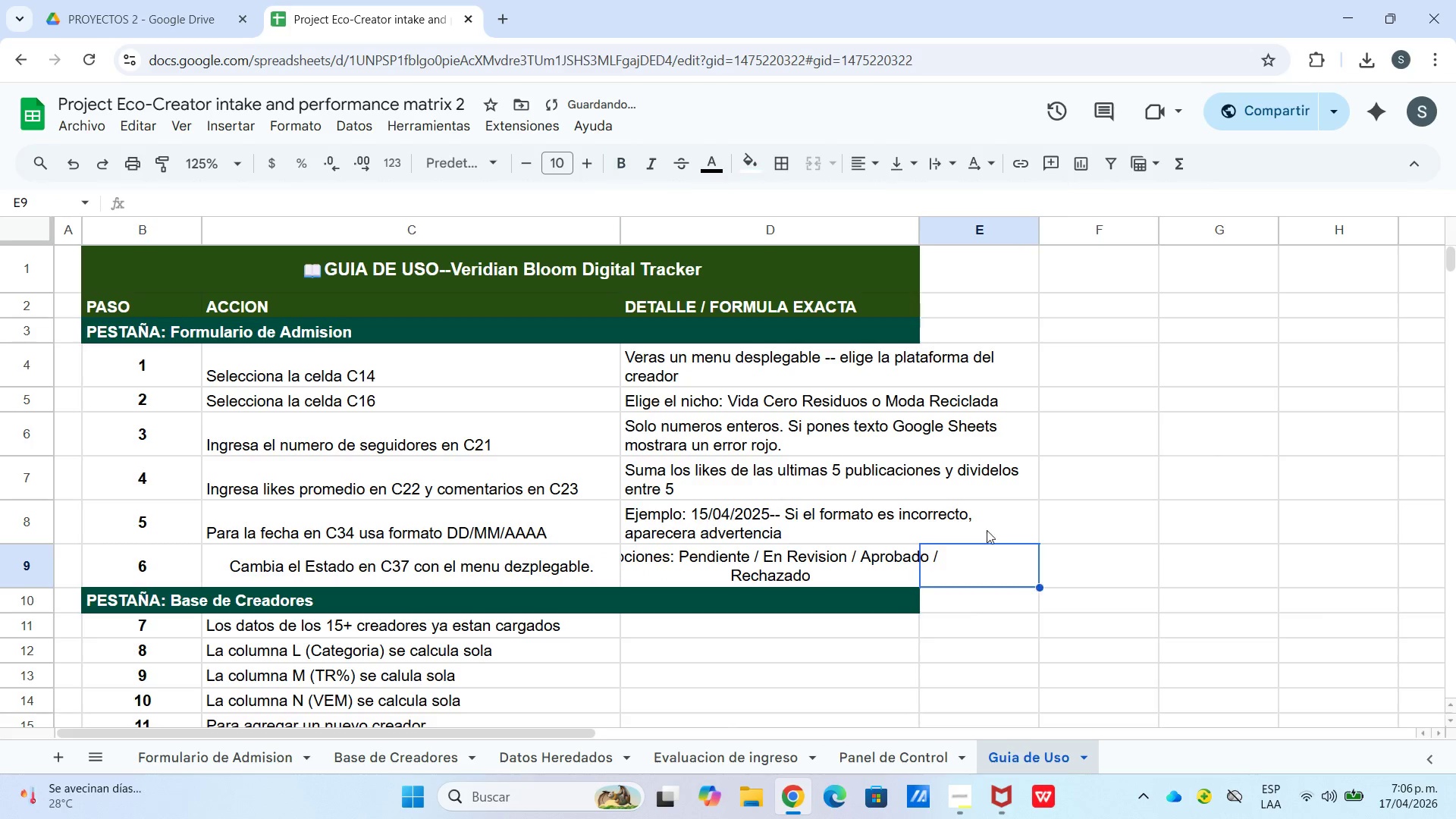 
left_click([859, 168])
 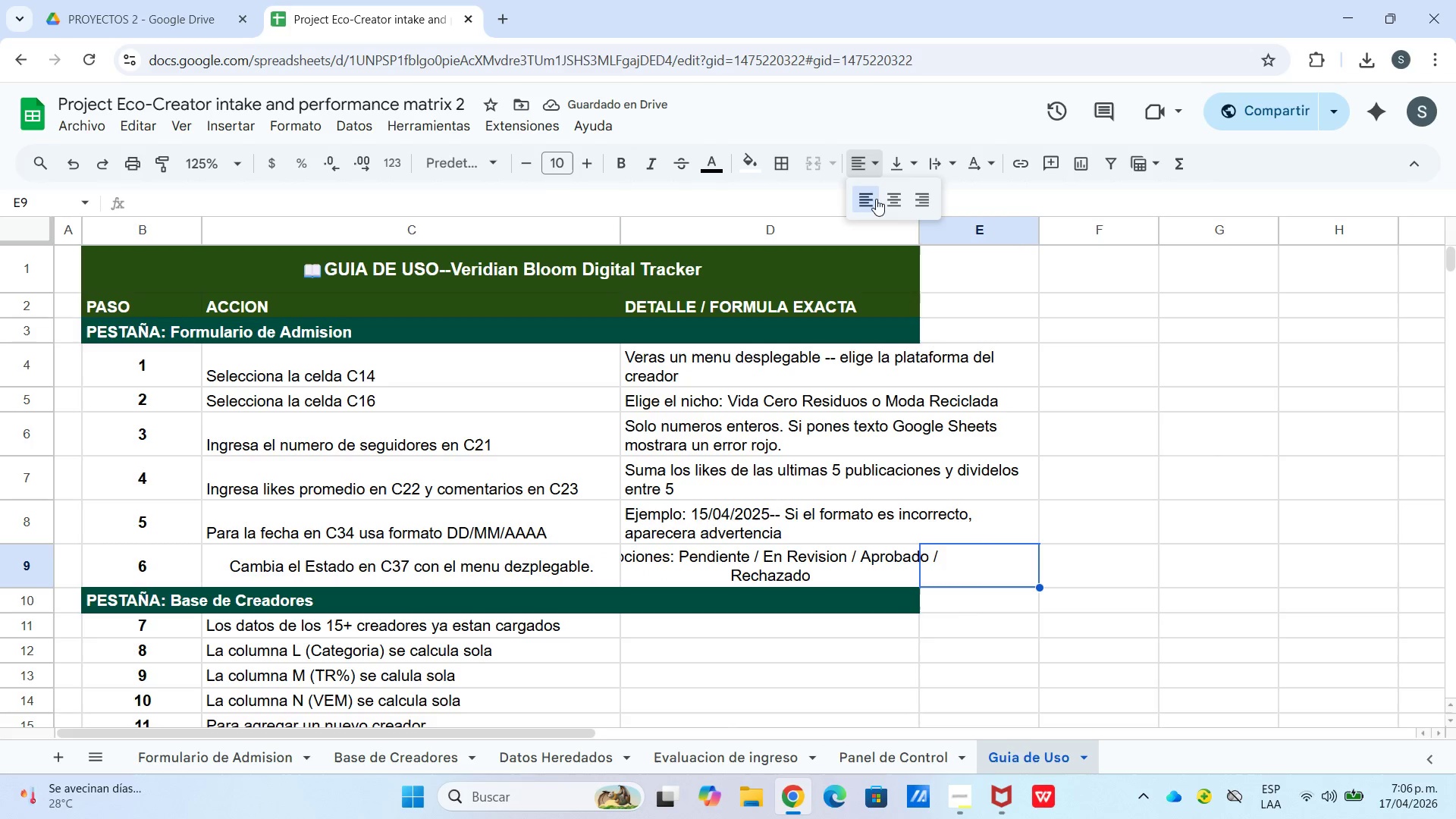 
left_click([871, 202])
 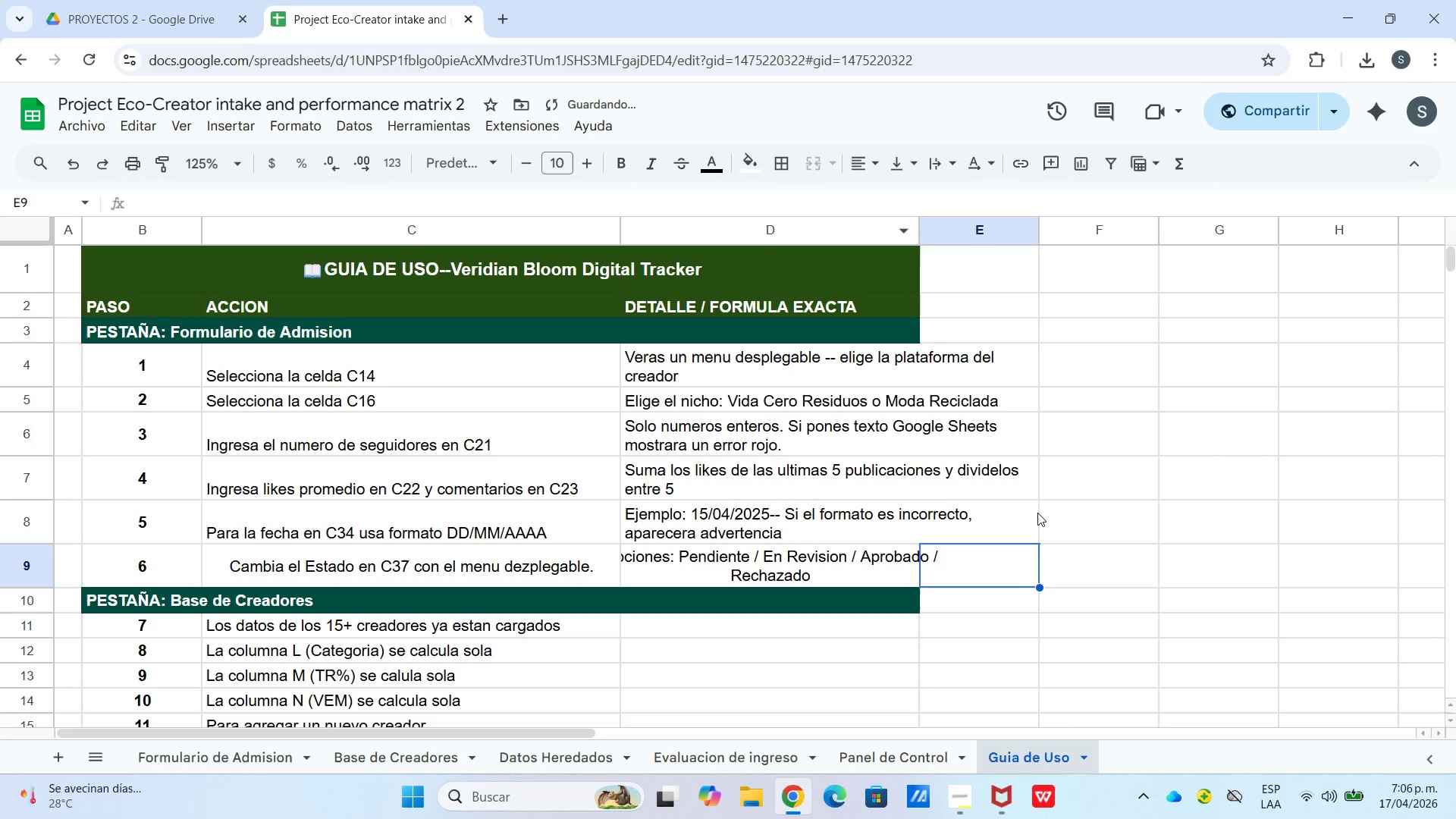 
left_click_drag(start_coordinate=[1135, 516], to_coordinate=[1120, 522])
 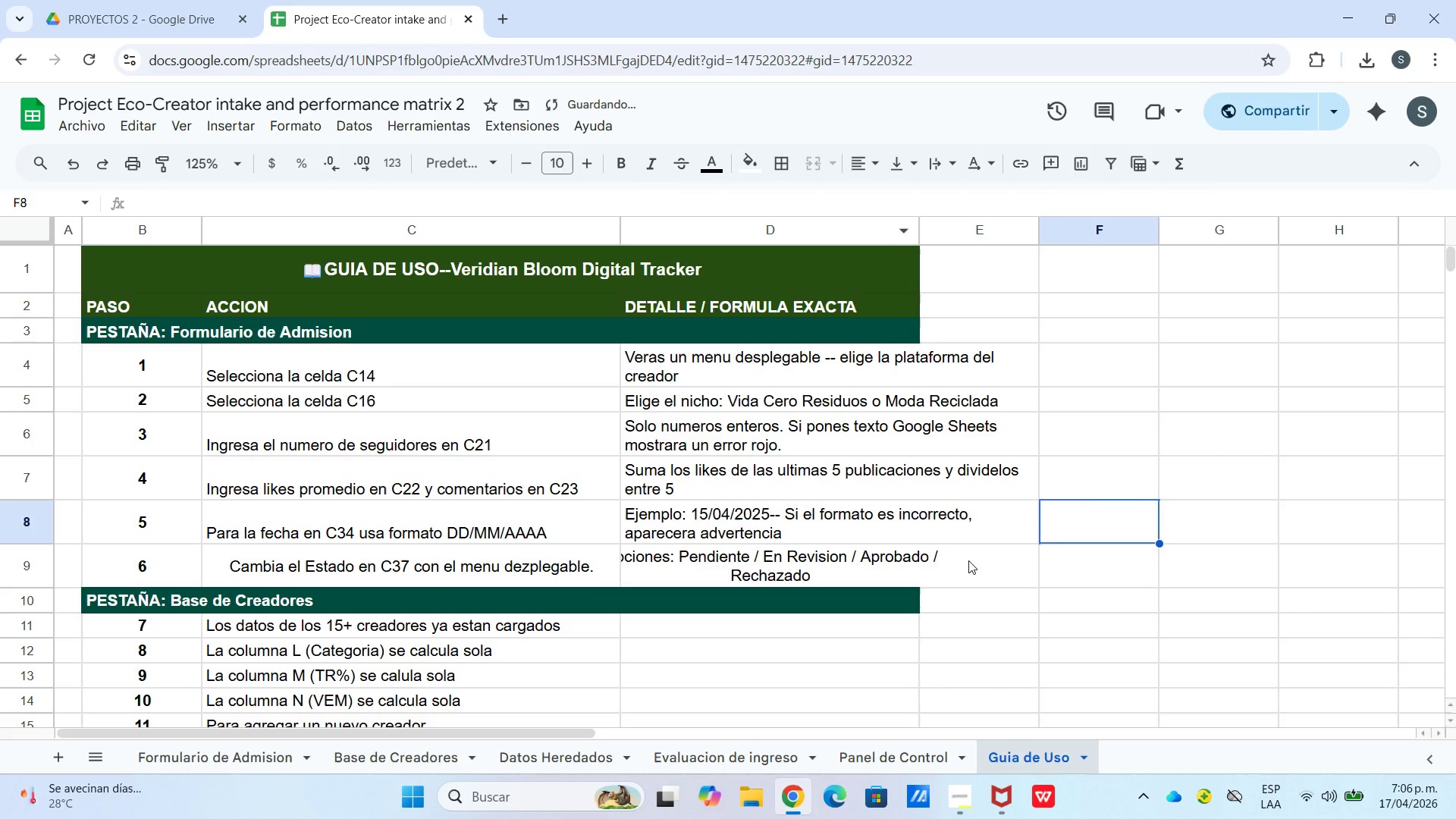 
double_click([968, 563])
 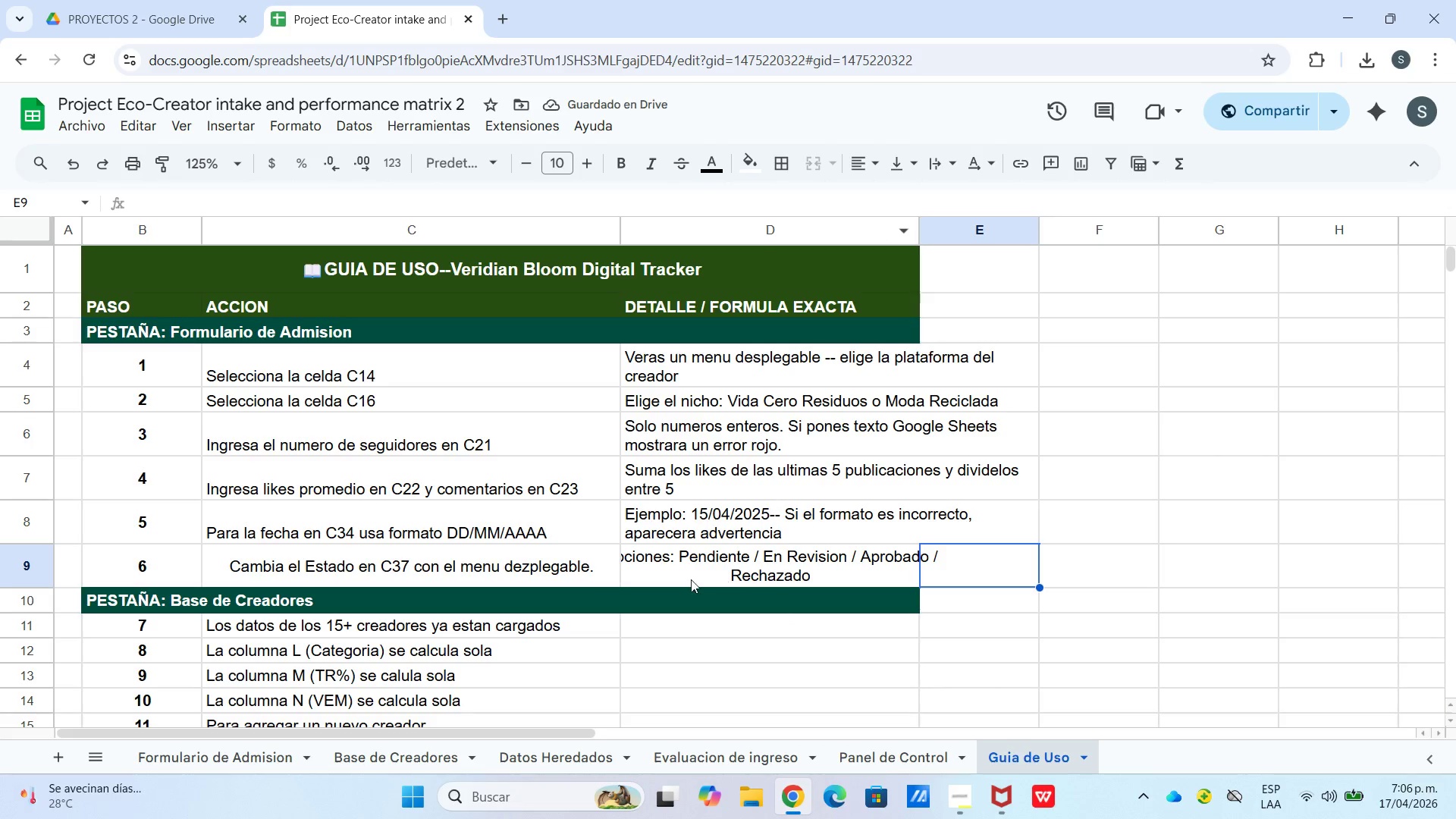 
left_click_drag(start_coordinate=[670, 573], to_coordinate=[840, 565])
 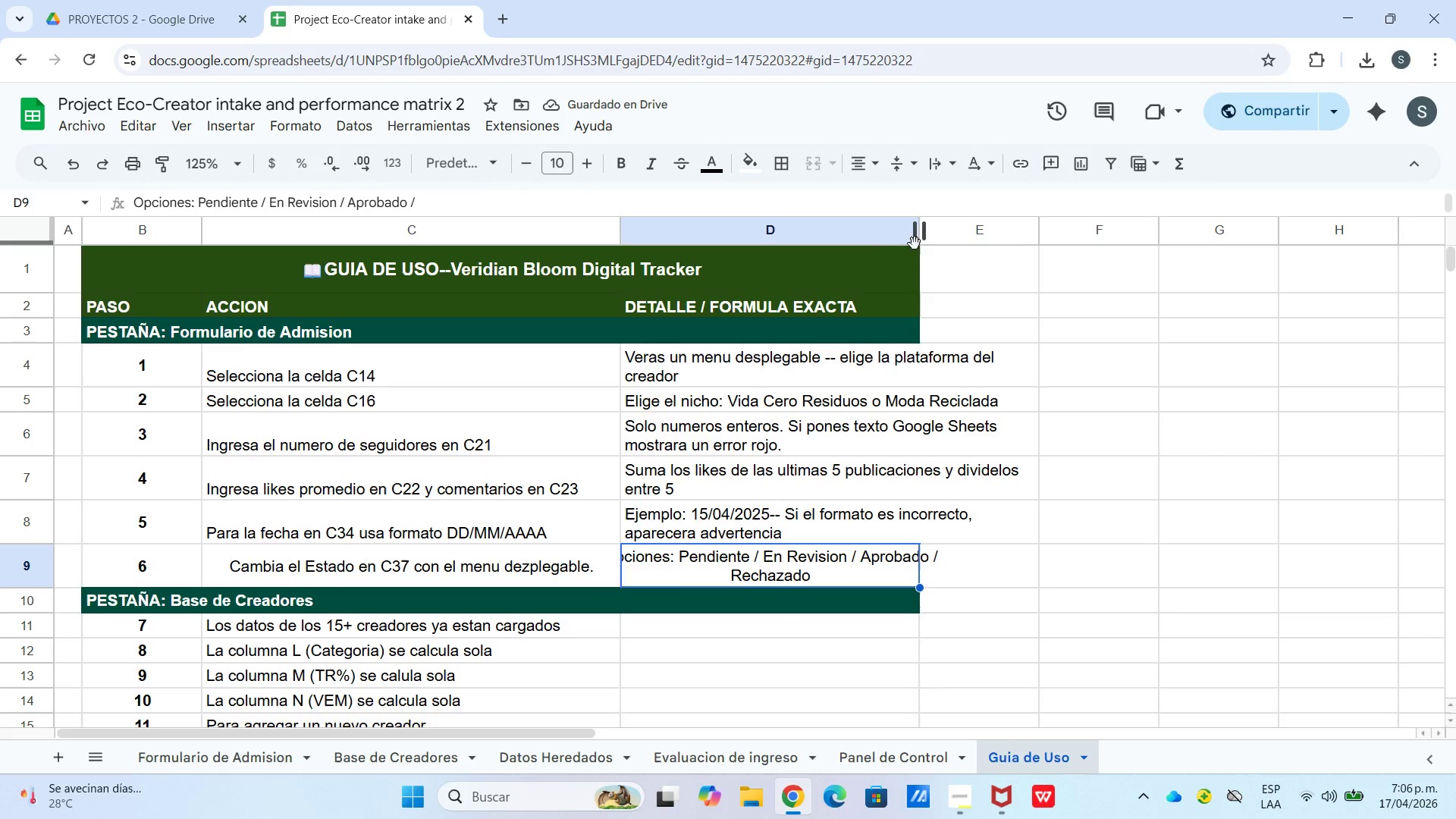 
left_click_drag(start_coordinate=[915, 238], to_coordinate=[970, 234])
 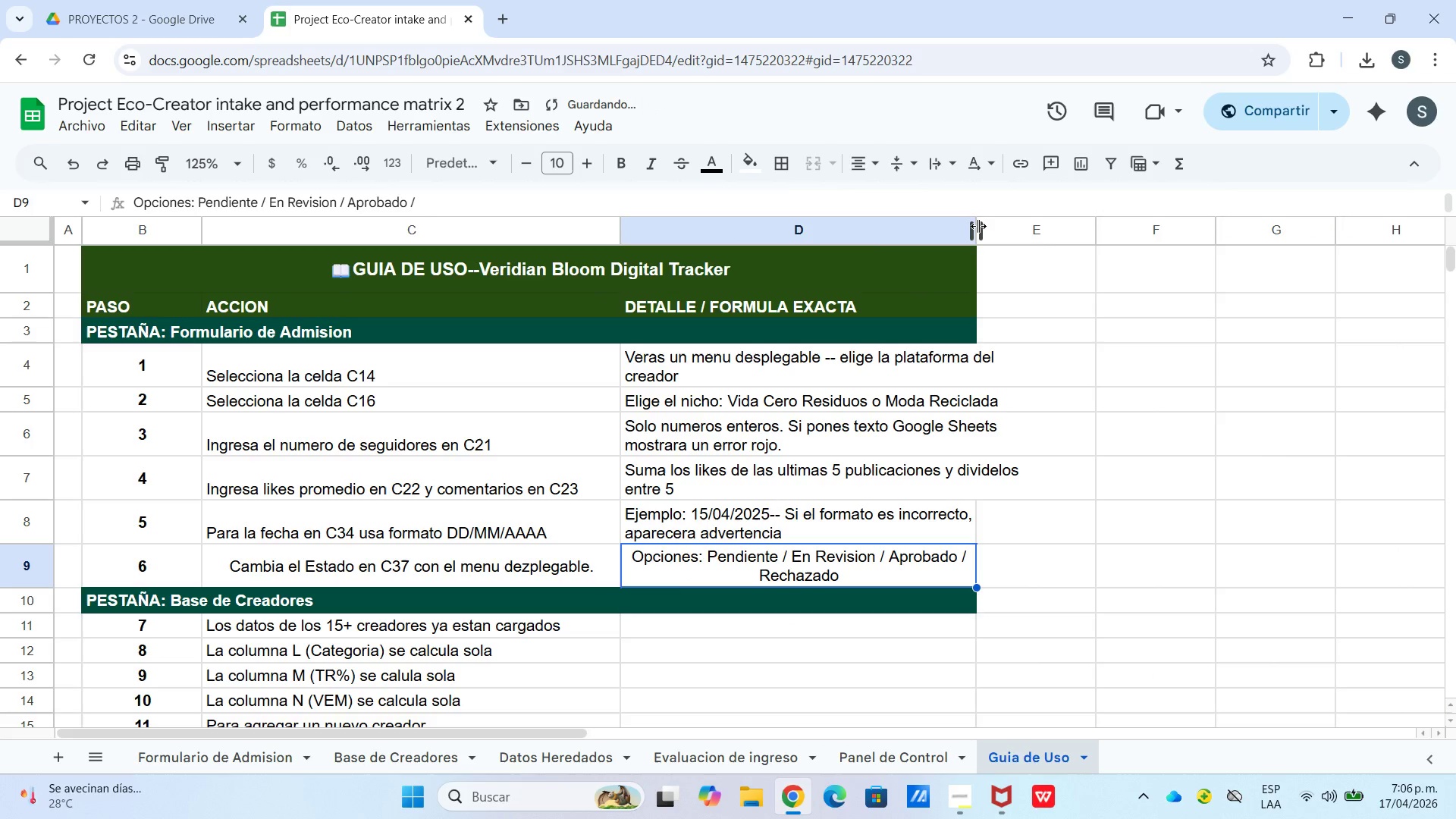 
left_click_drag(start_coordinate=[978, 226], to_coordinate=[1037, 242])
 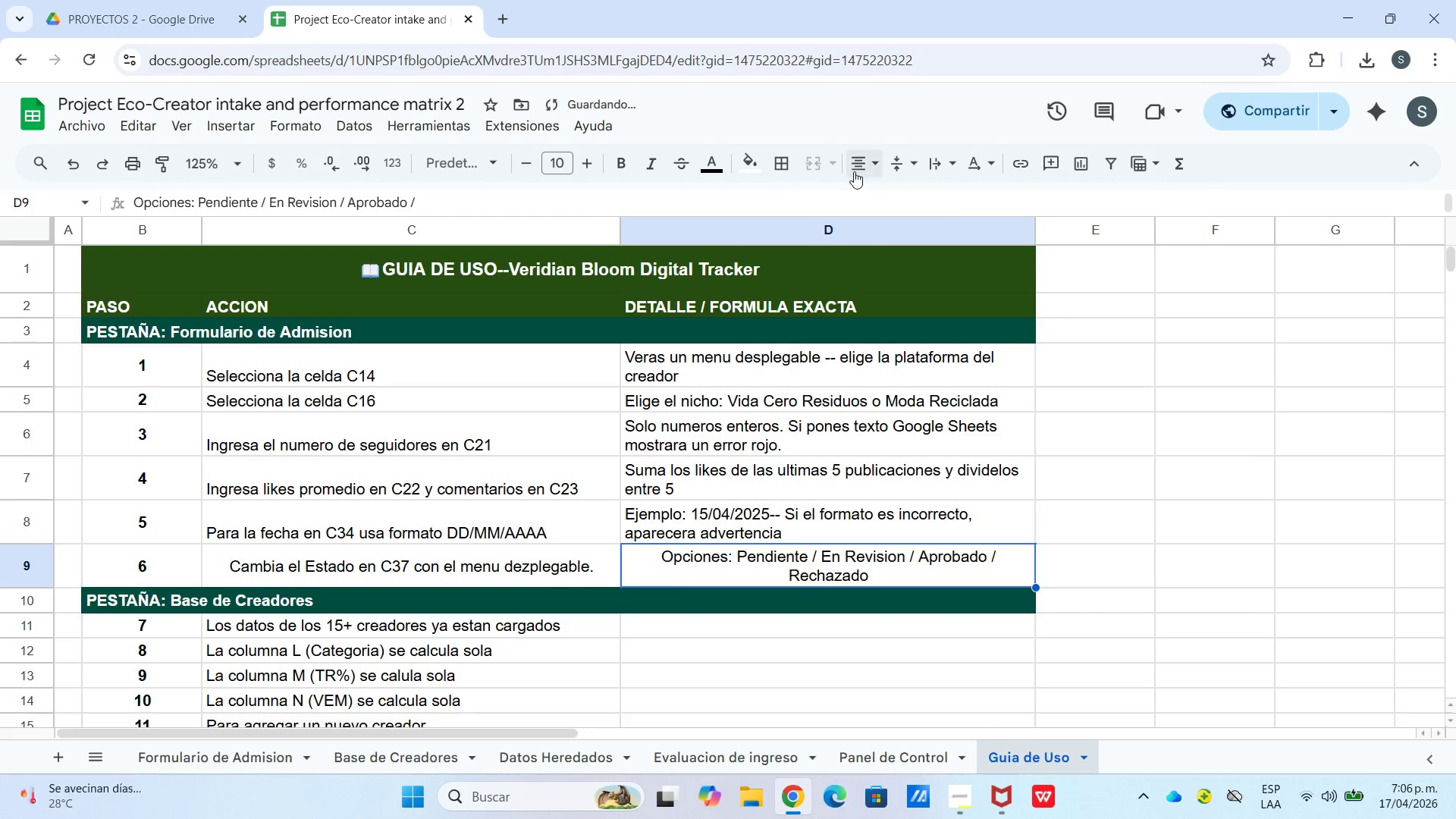 
left_click_drag(start_coordinate=[871, 199], to_coordinate=[880, 209])
 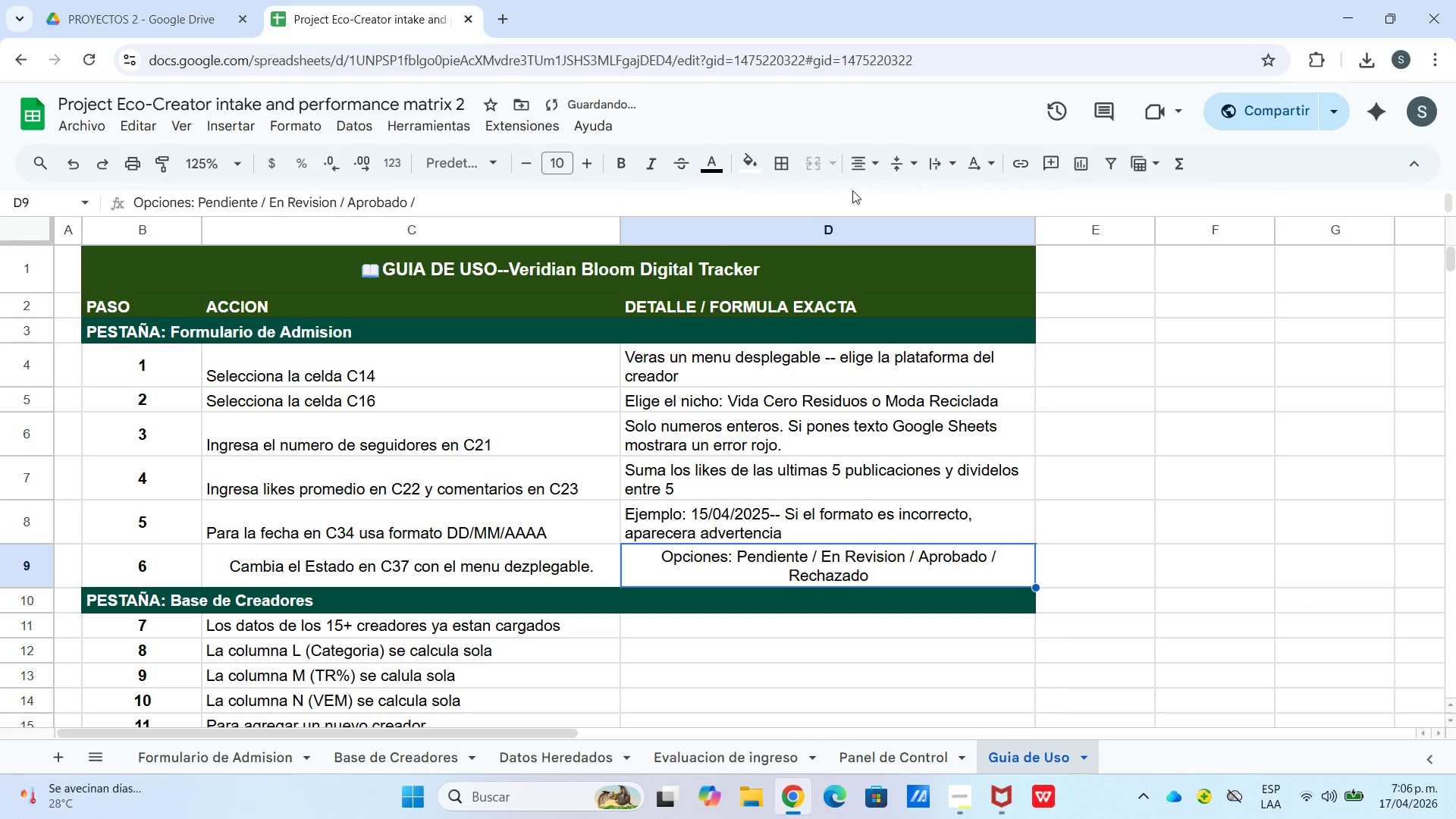 
left_click([868, 151])
 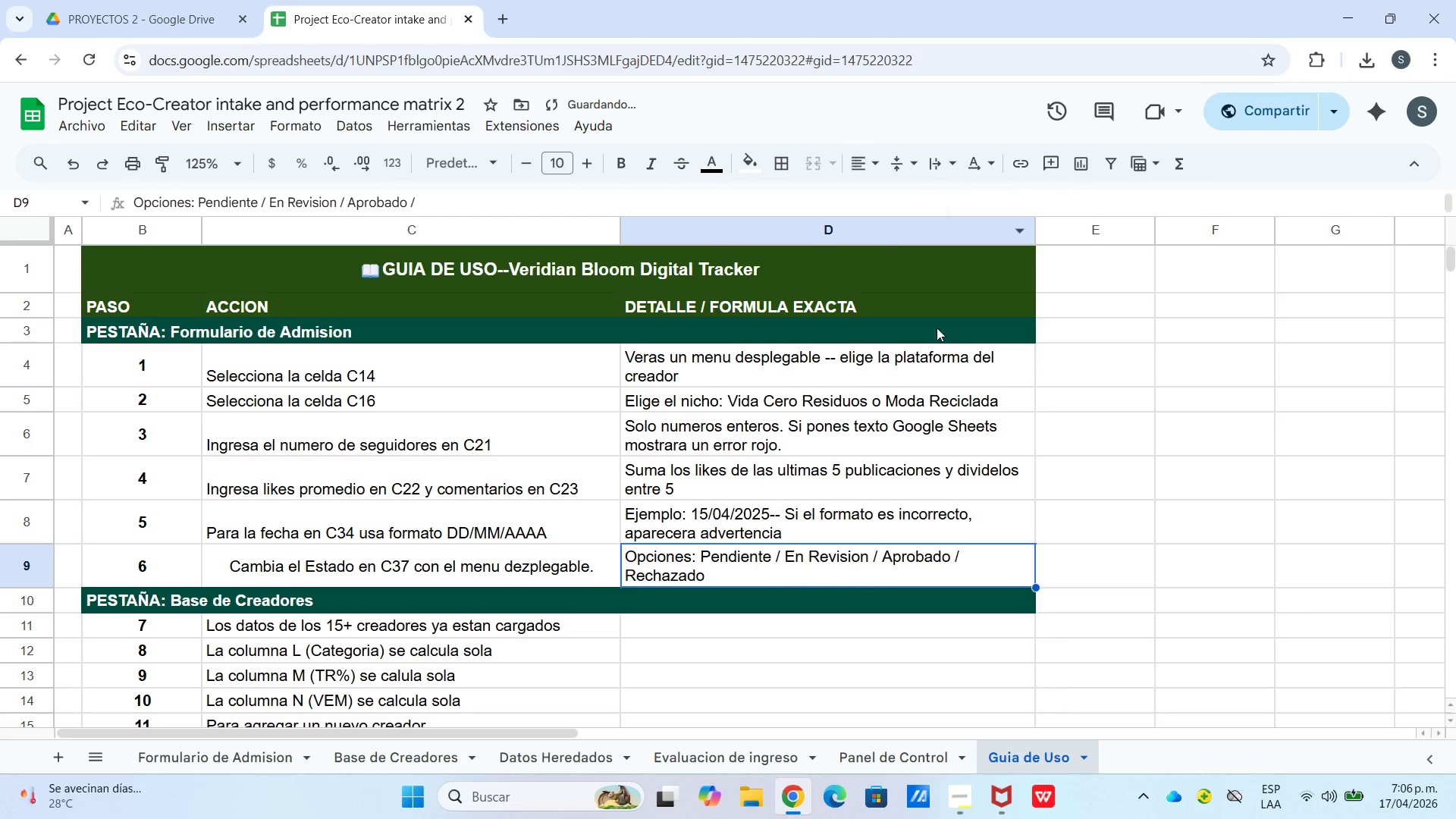 
left_click_drag(start_coordinate=[1058, 464], to_coordinate=[1071, 478])
 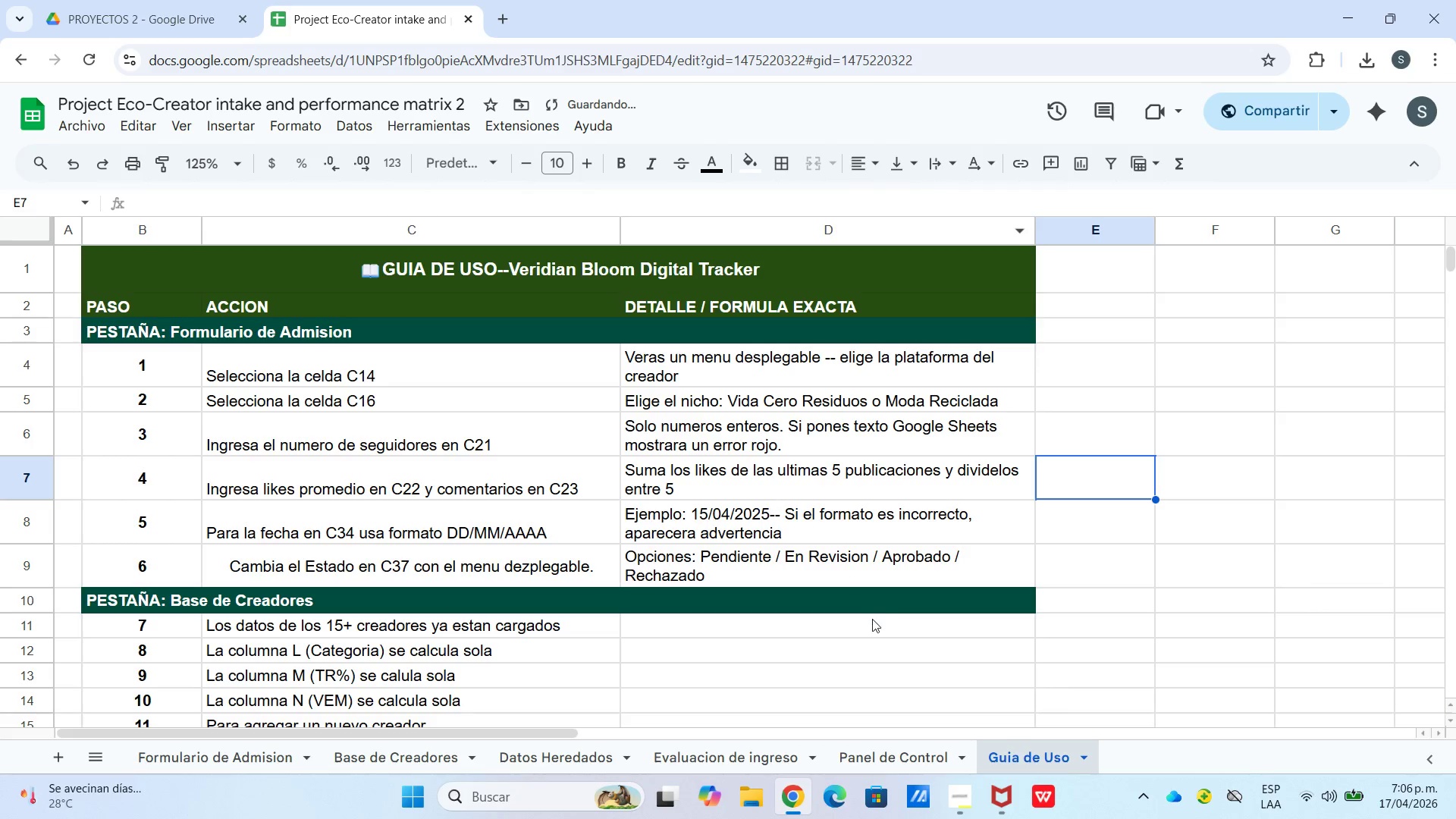 
left_click([872, 626])
 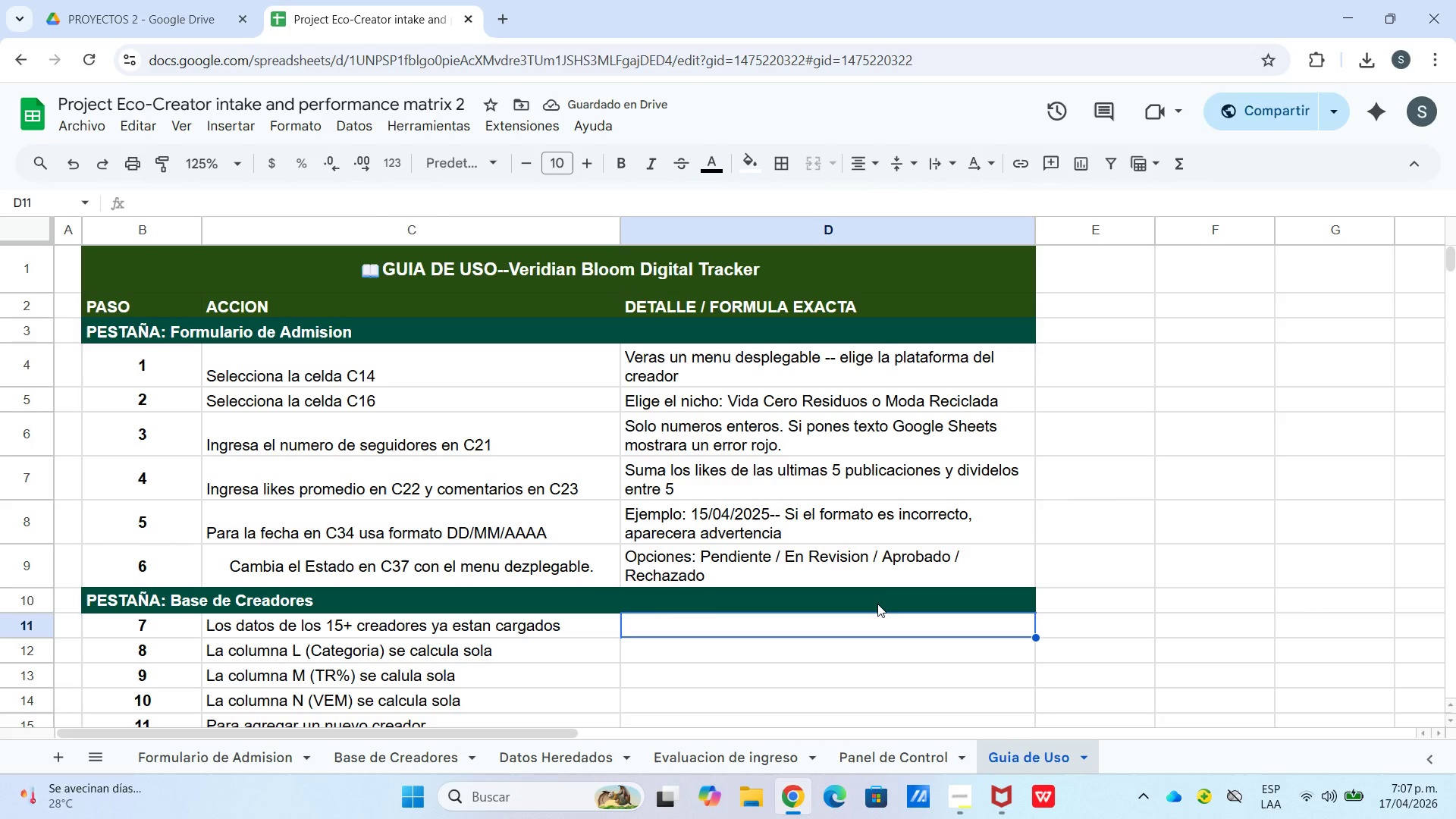 
type(Columnas)
key(Backspace)
key(Backspace)
type(as A-K son datos-)
key(Backspace)
type(. colu)
key(Backspace)
key(Backspace)
key(Backspace)
key(Backspace)
type(Columnas L-N son formulas)
 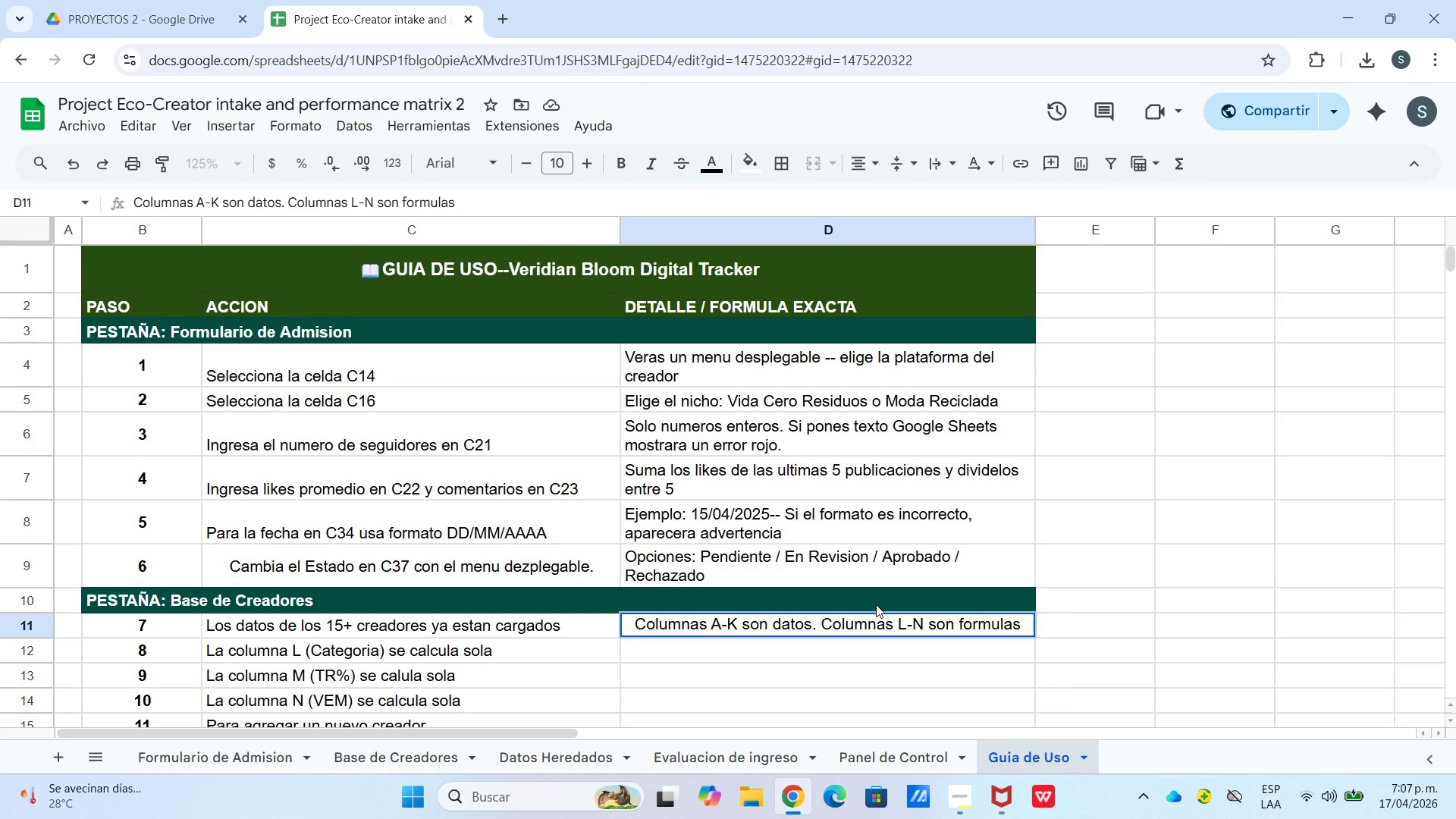 
key(Control+ControlLeft)
 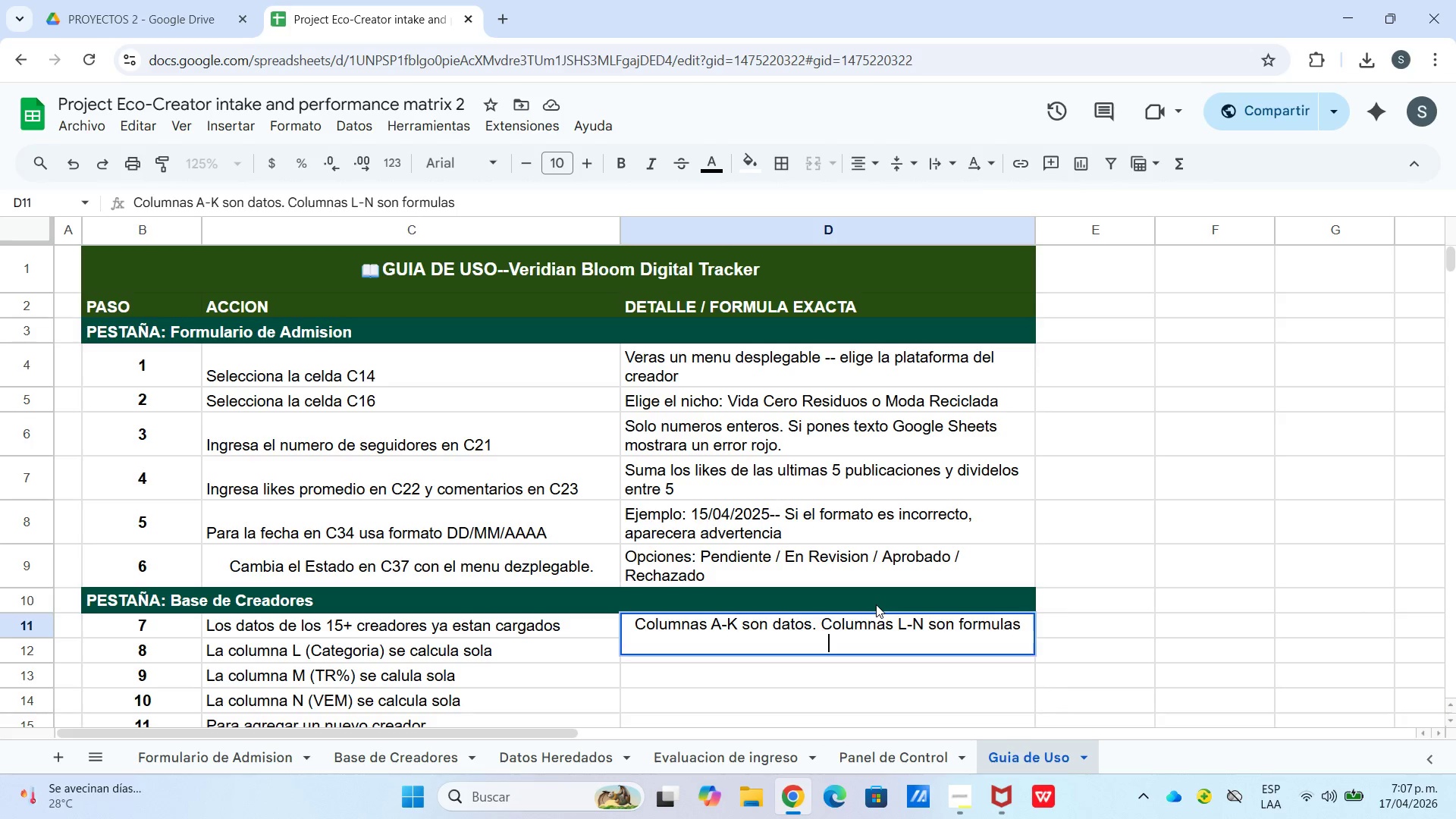 
key(Control+Enter)
 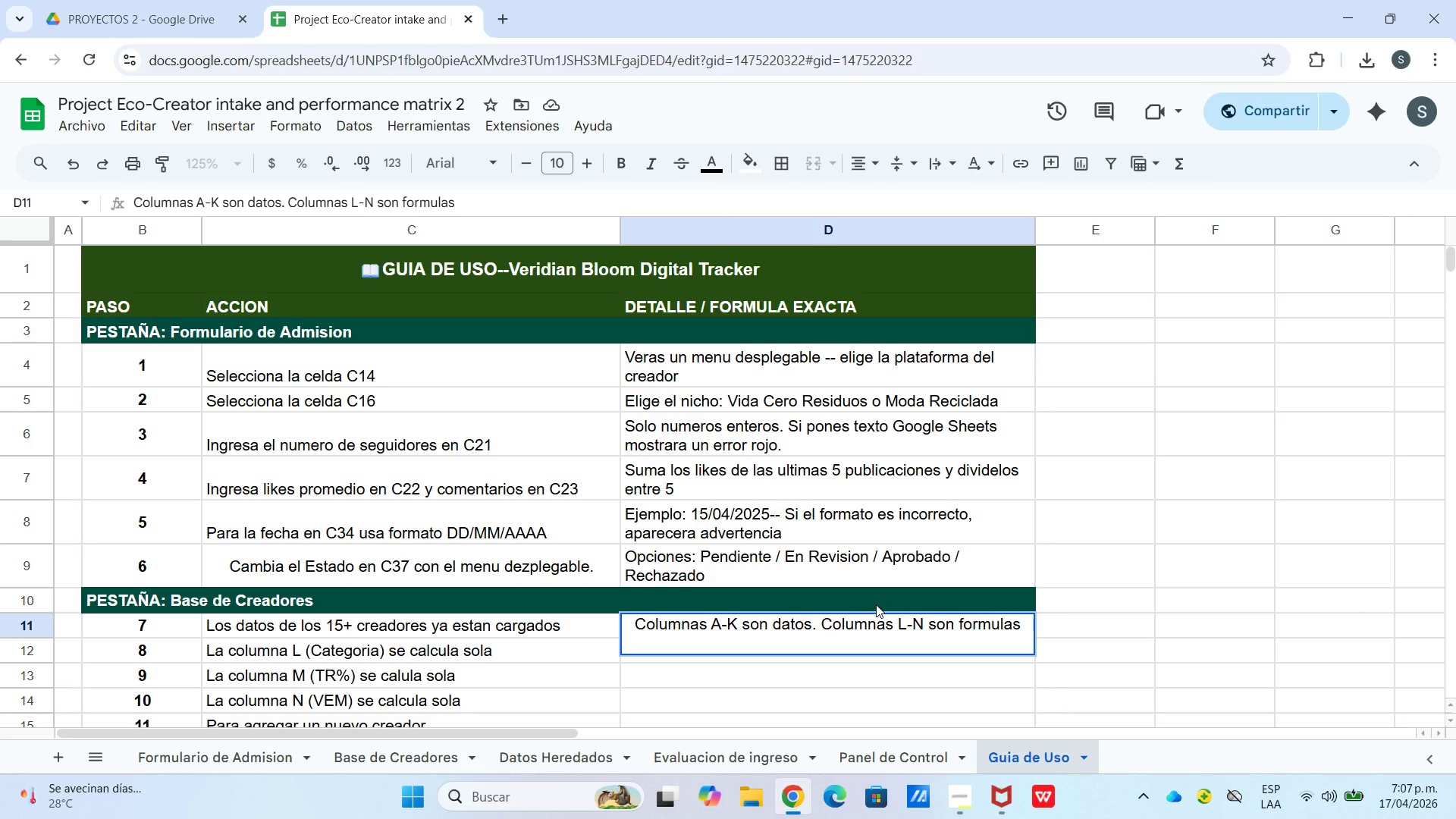 
type(automaticas)
 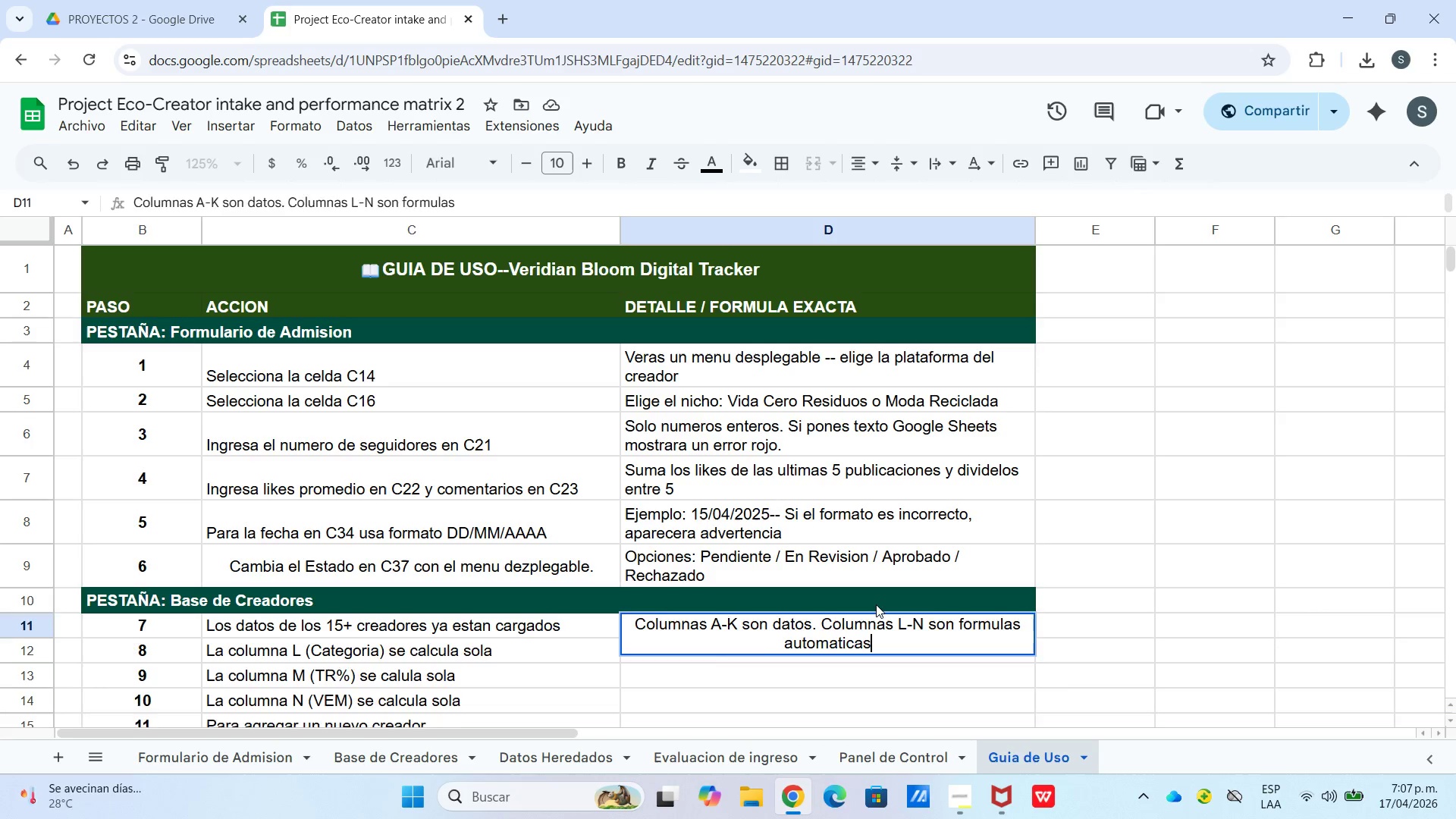 
key(Enter)
 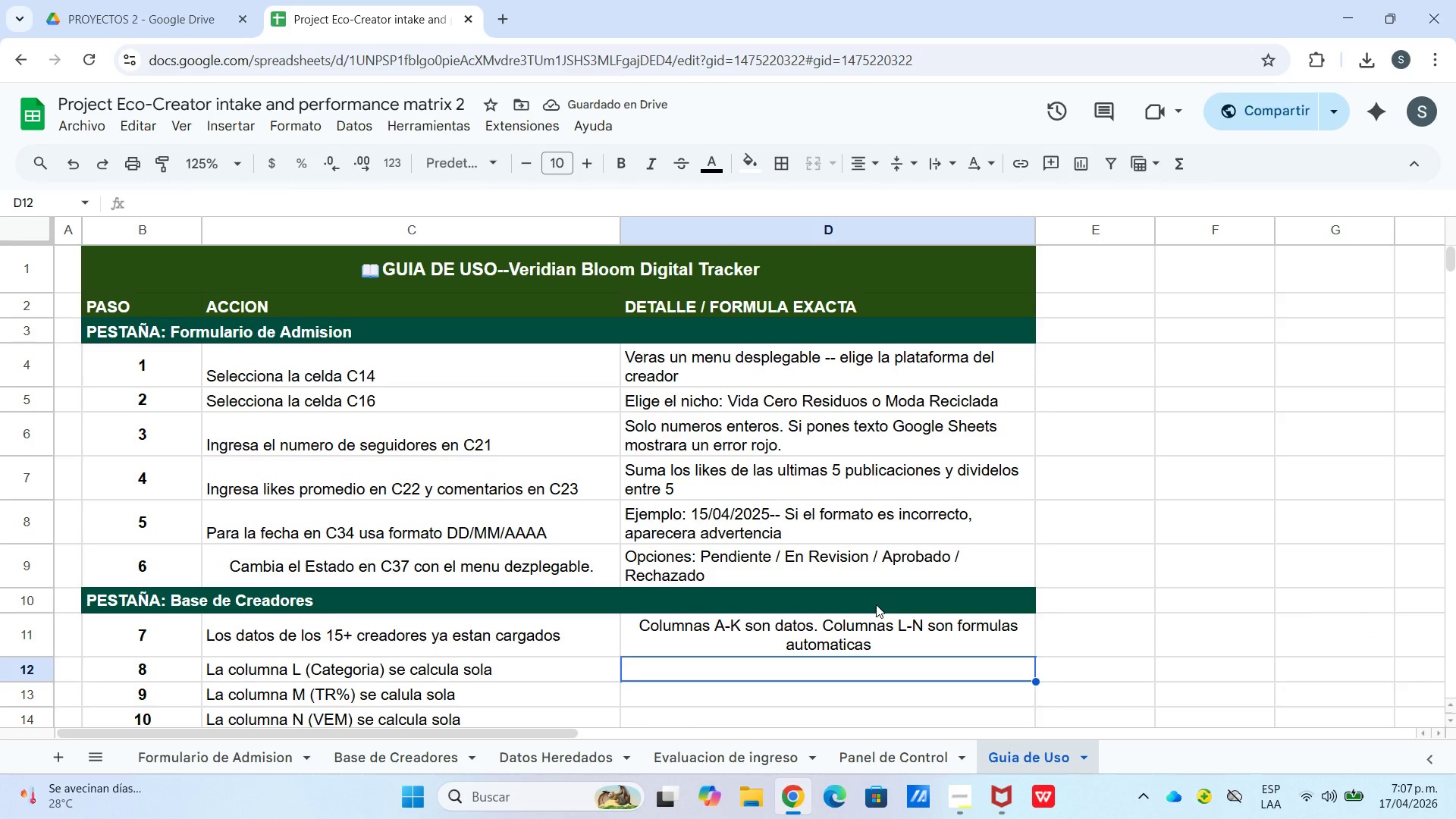 
type(Formula>)
 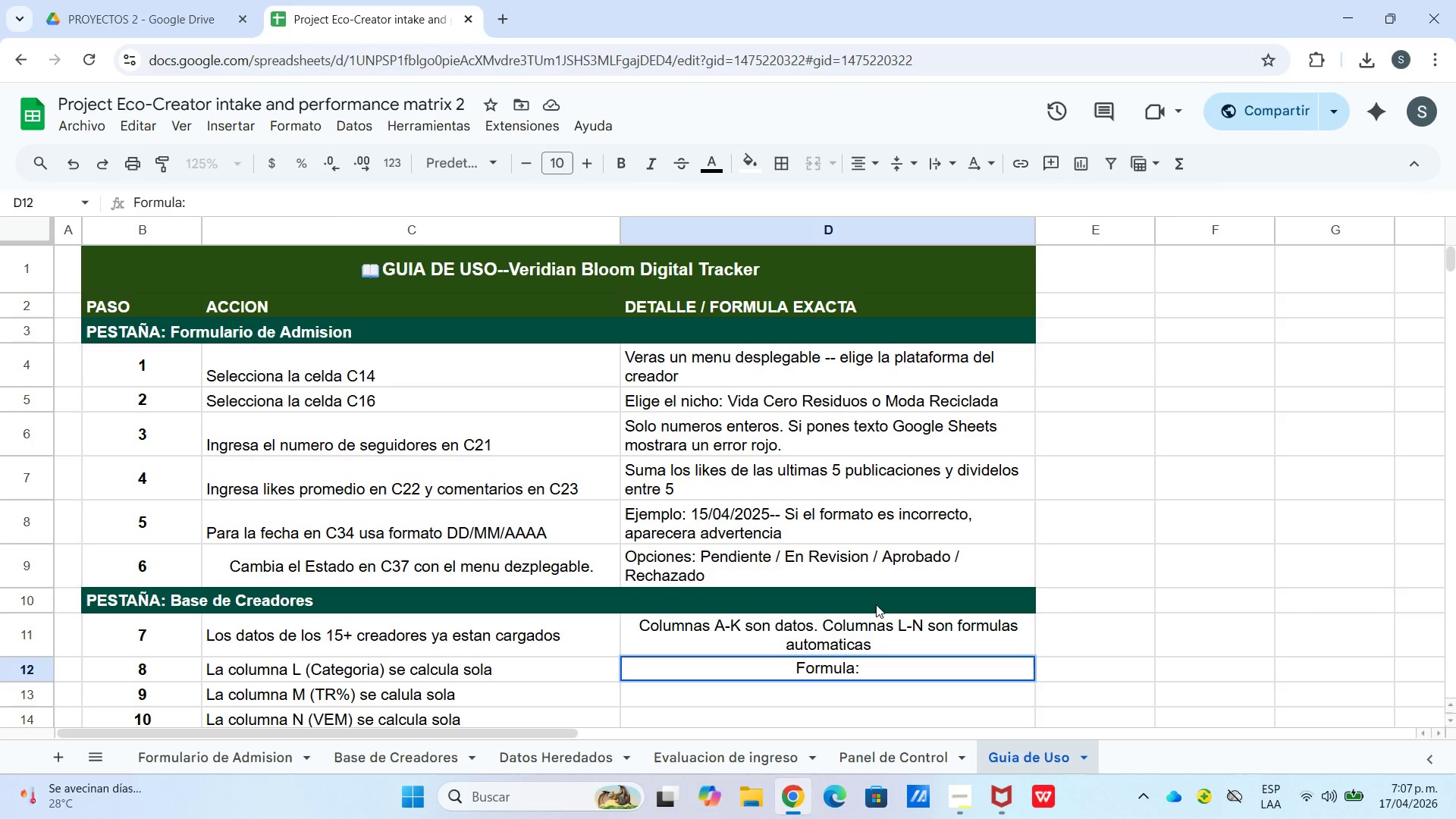 
key(Control+ControlLeft)
 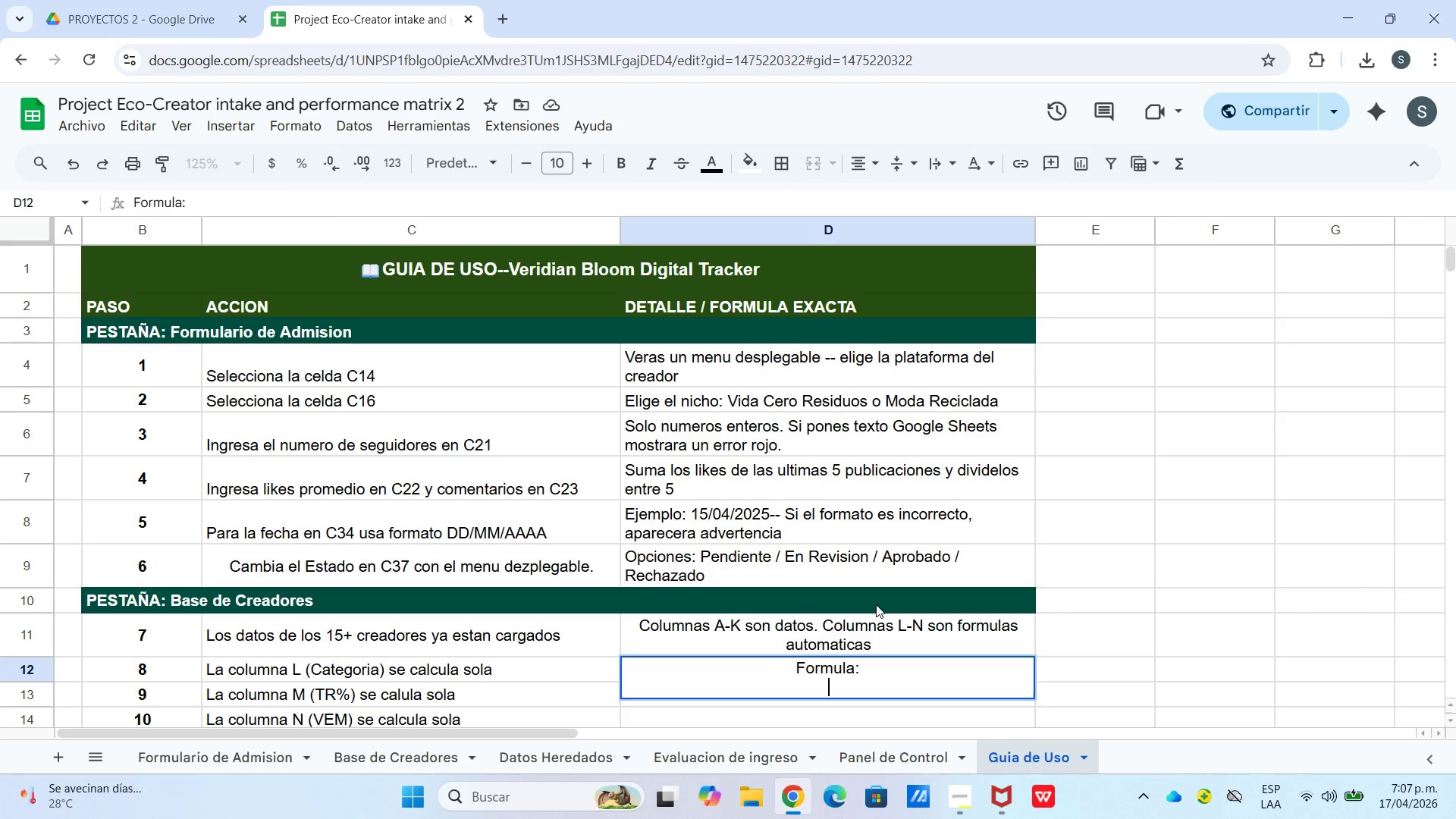 
key(Control+Enter)
 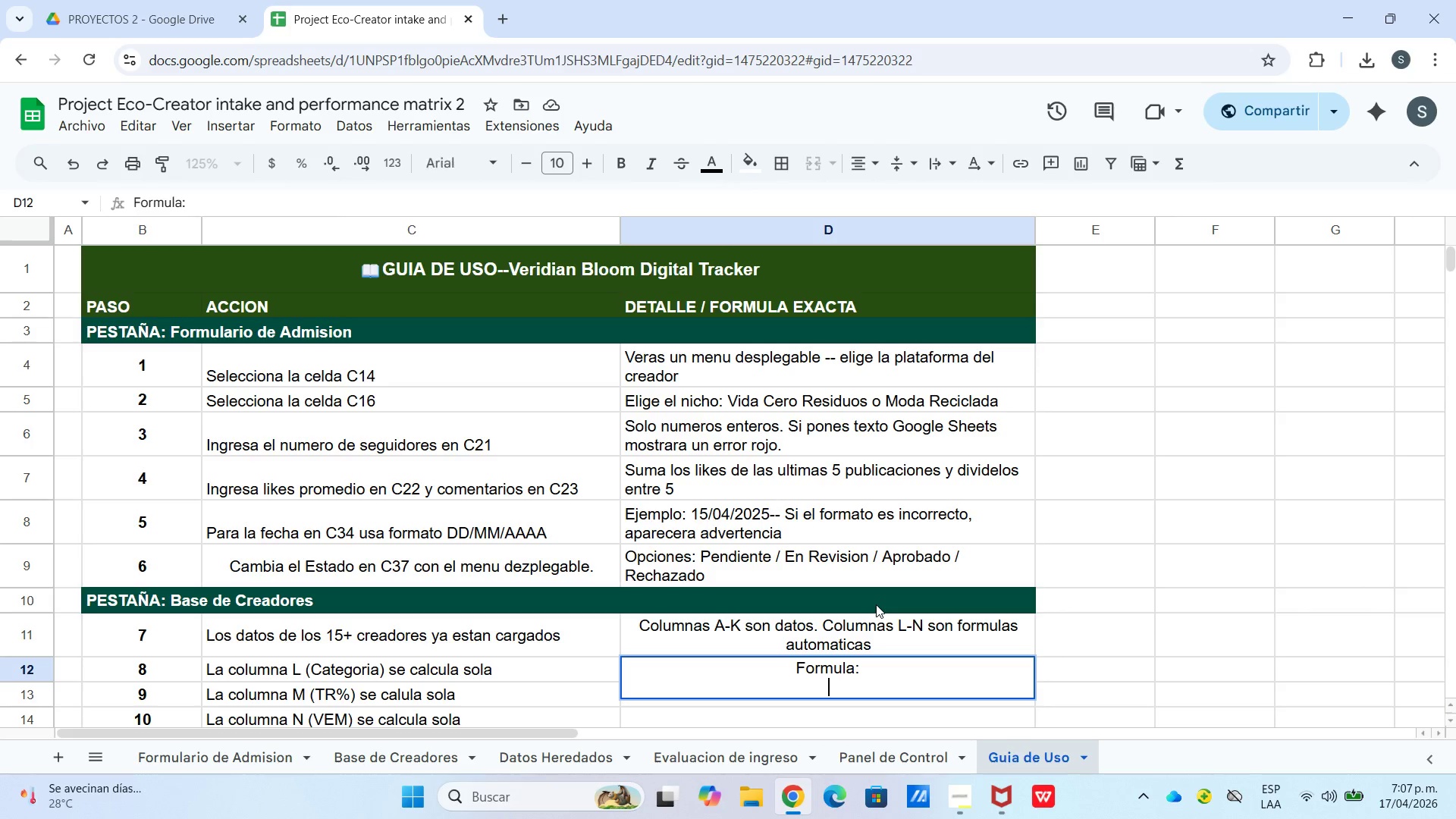 
type()IFS*G3)
 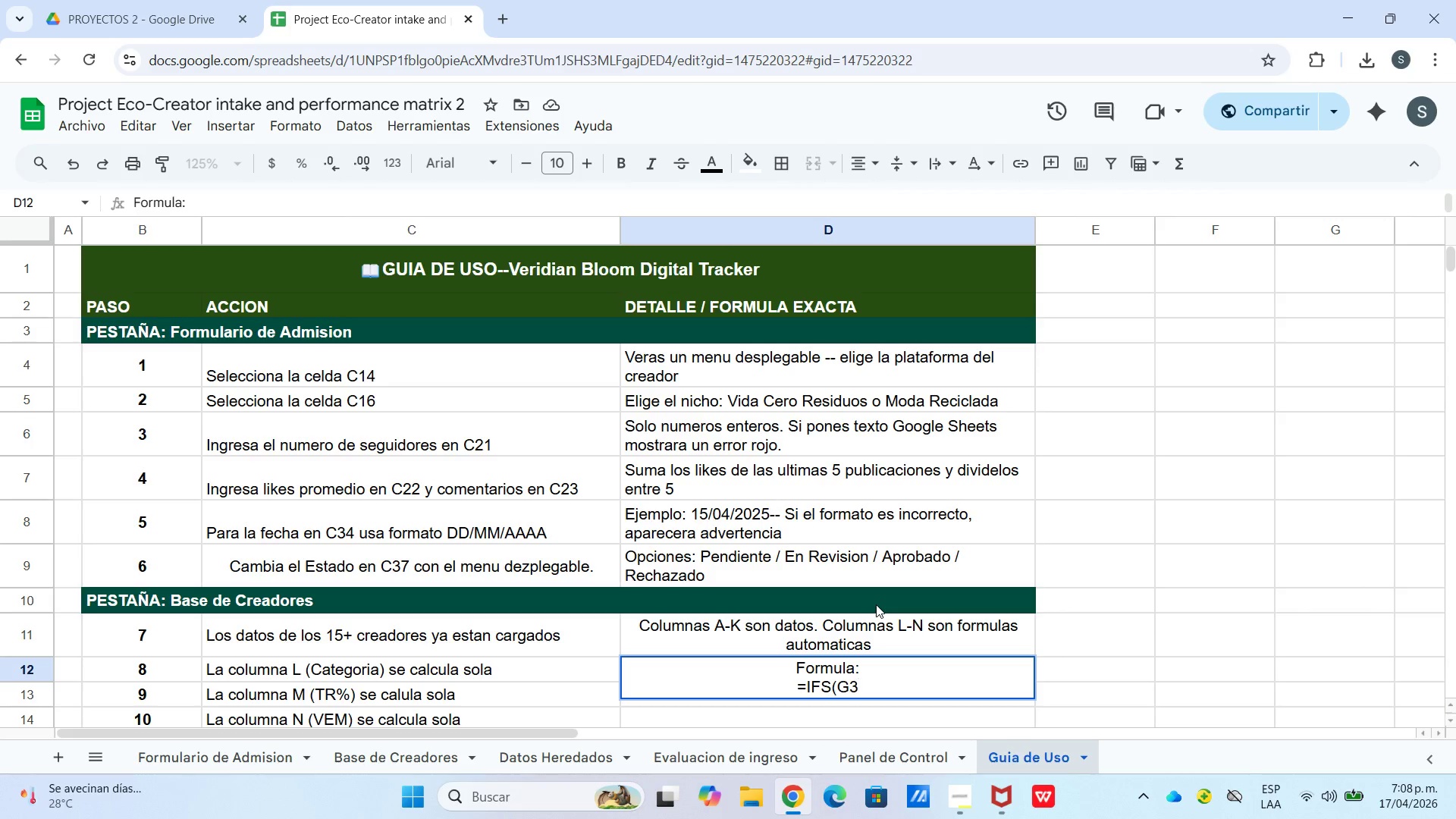 
type([Break])
key(Backspace)
type([Break]10000,@Nano@)
 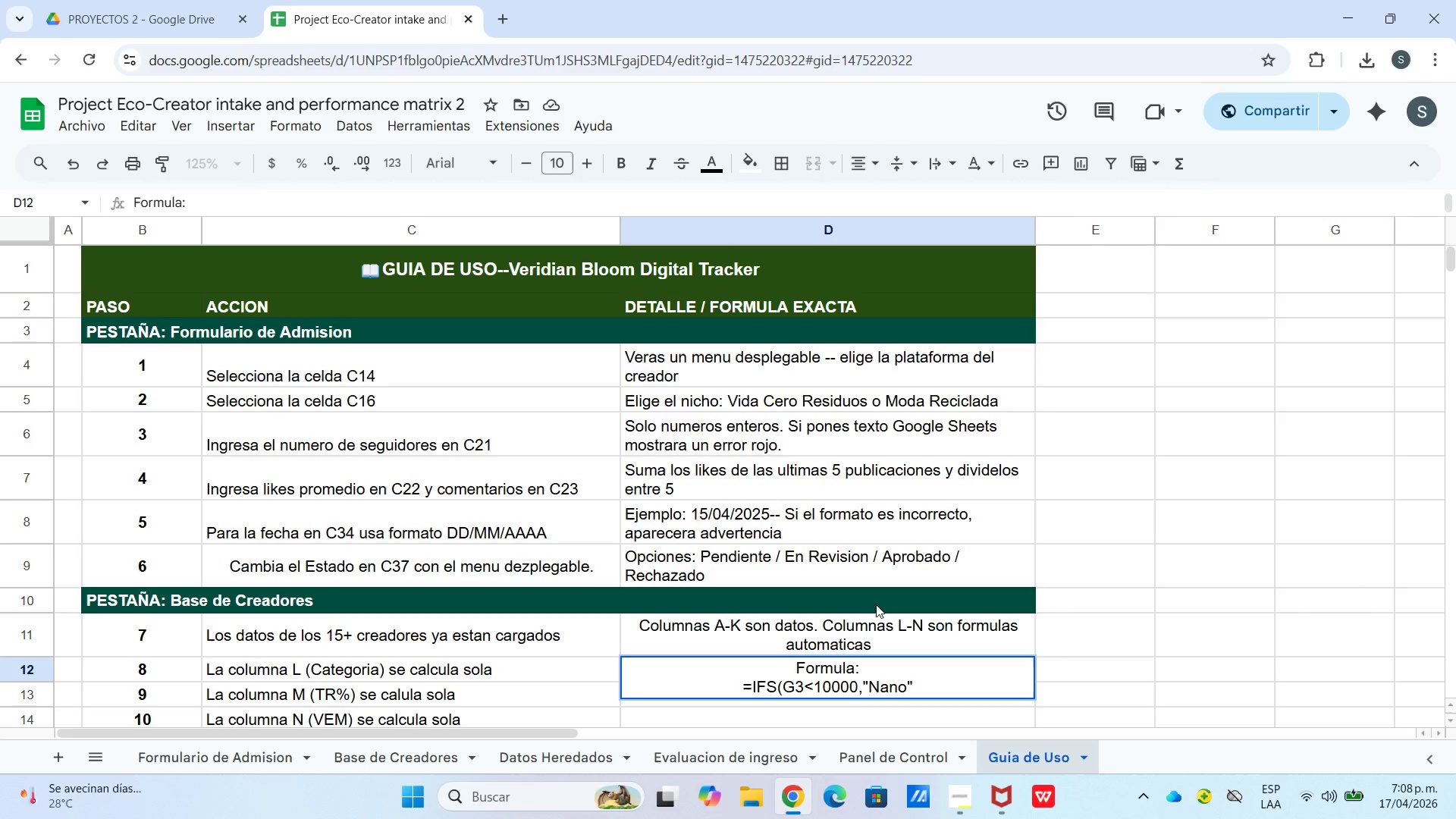 
type(,G3[Break])
 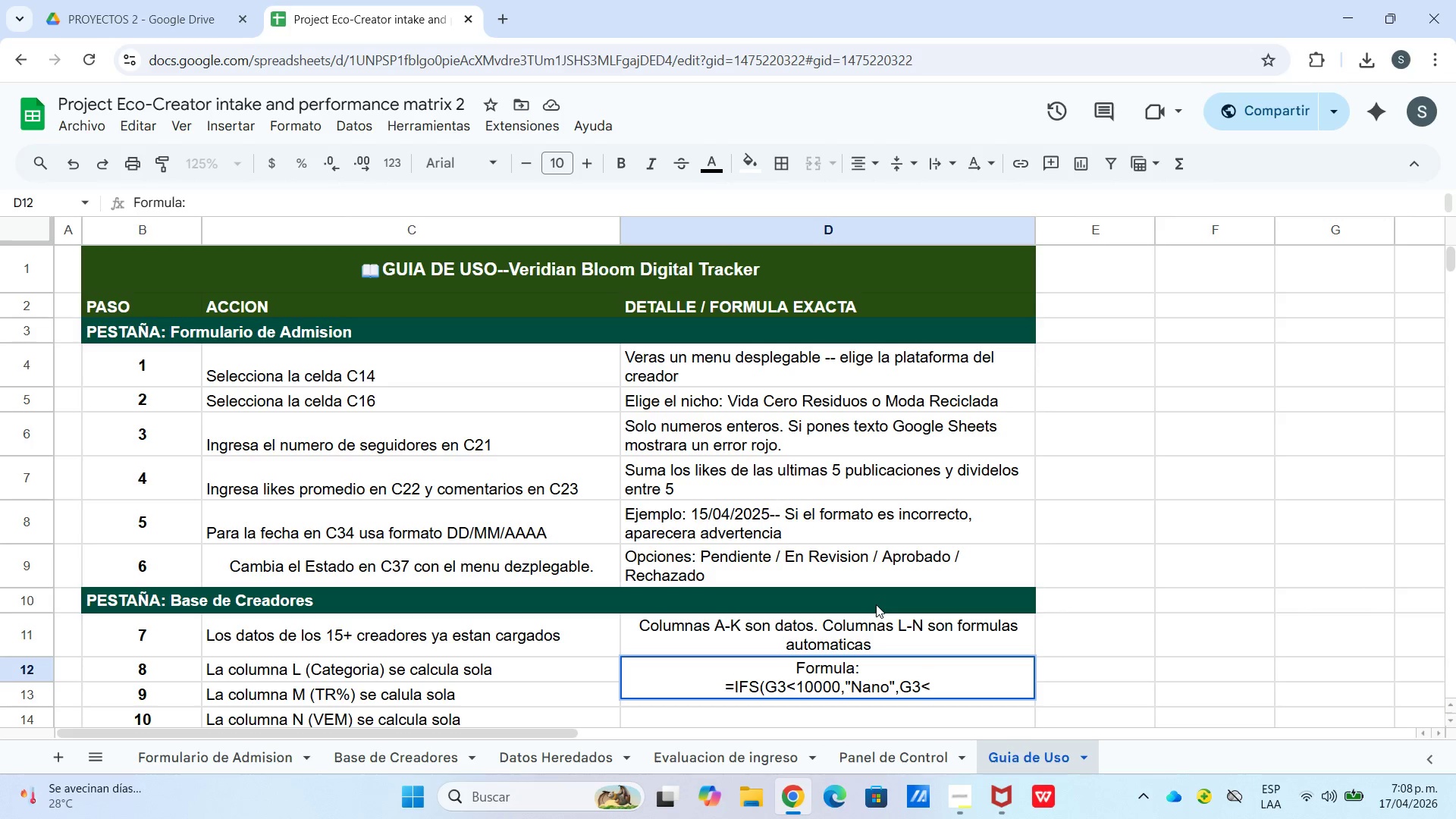 
hold_key(key=ShiftLeft, duration=0.42)
 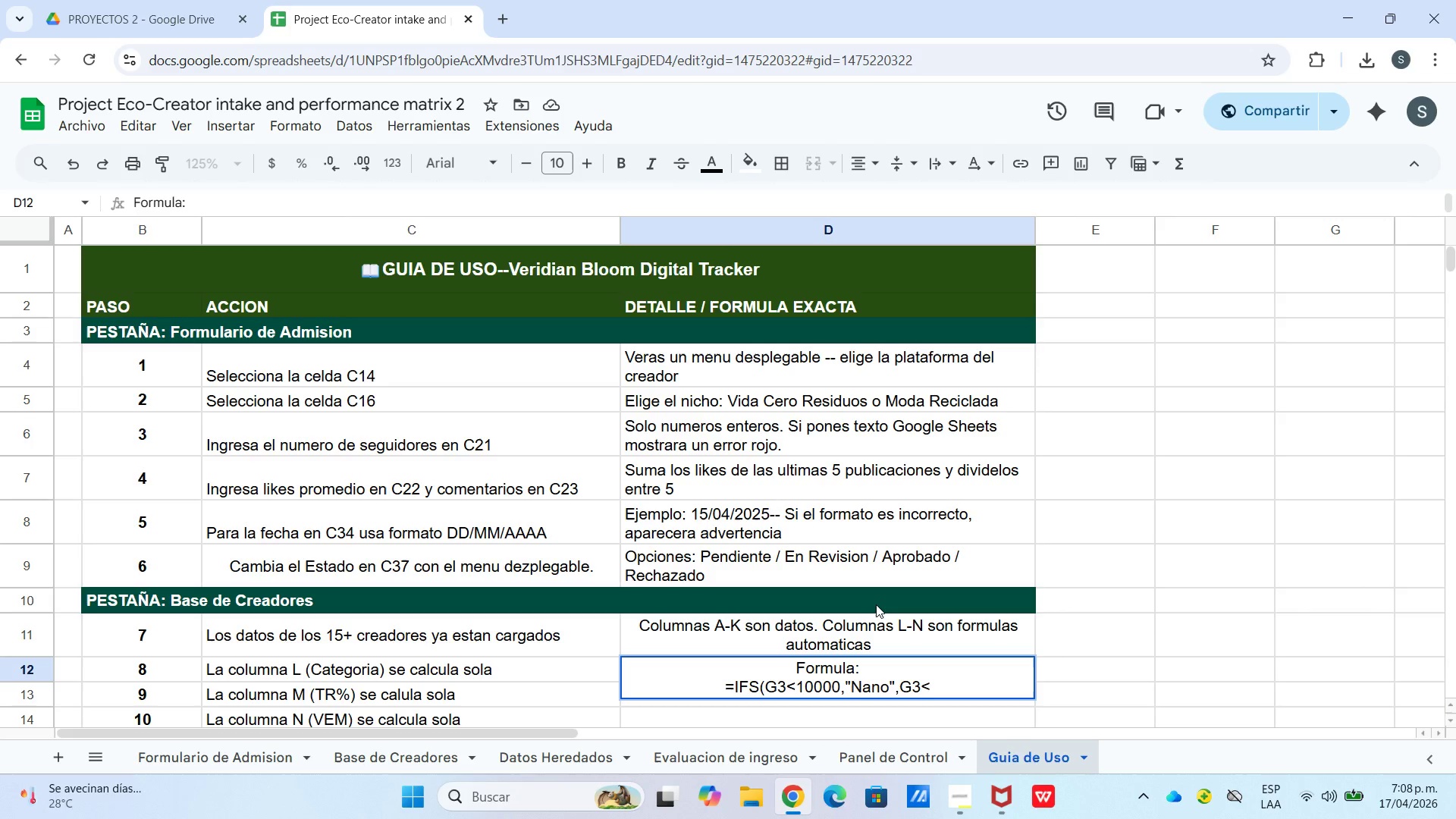 
type(100000)
 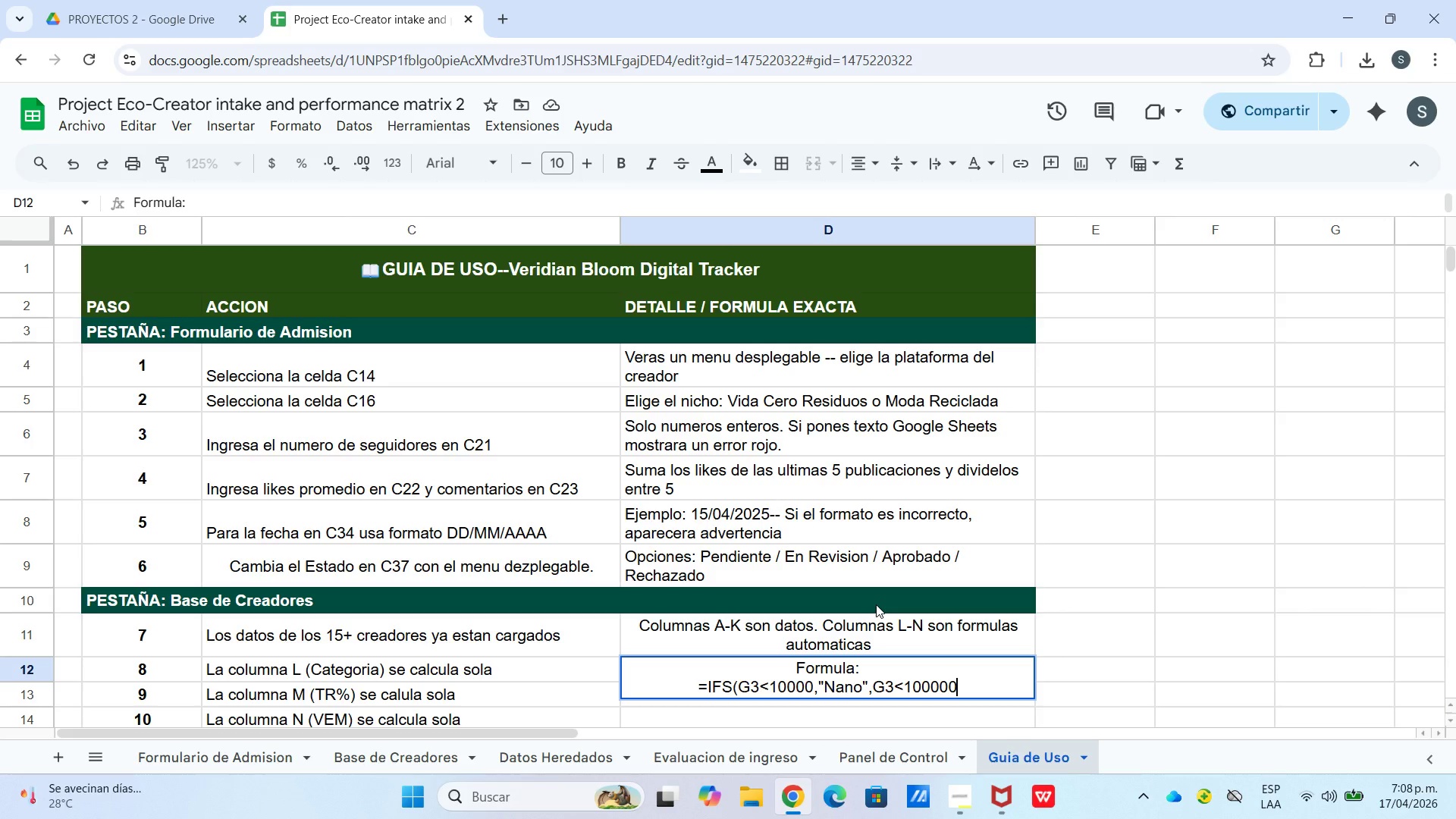 
hold_key(key=ShiftLeft, duration=0.59)
 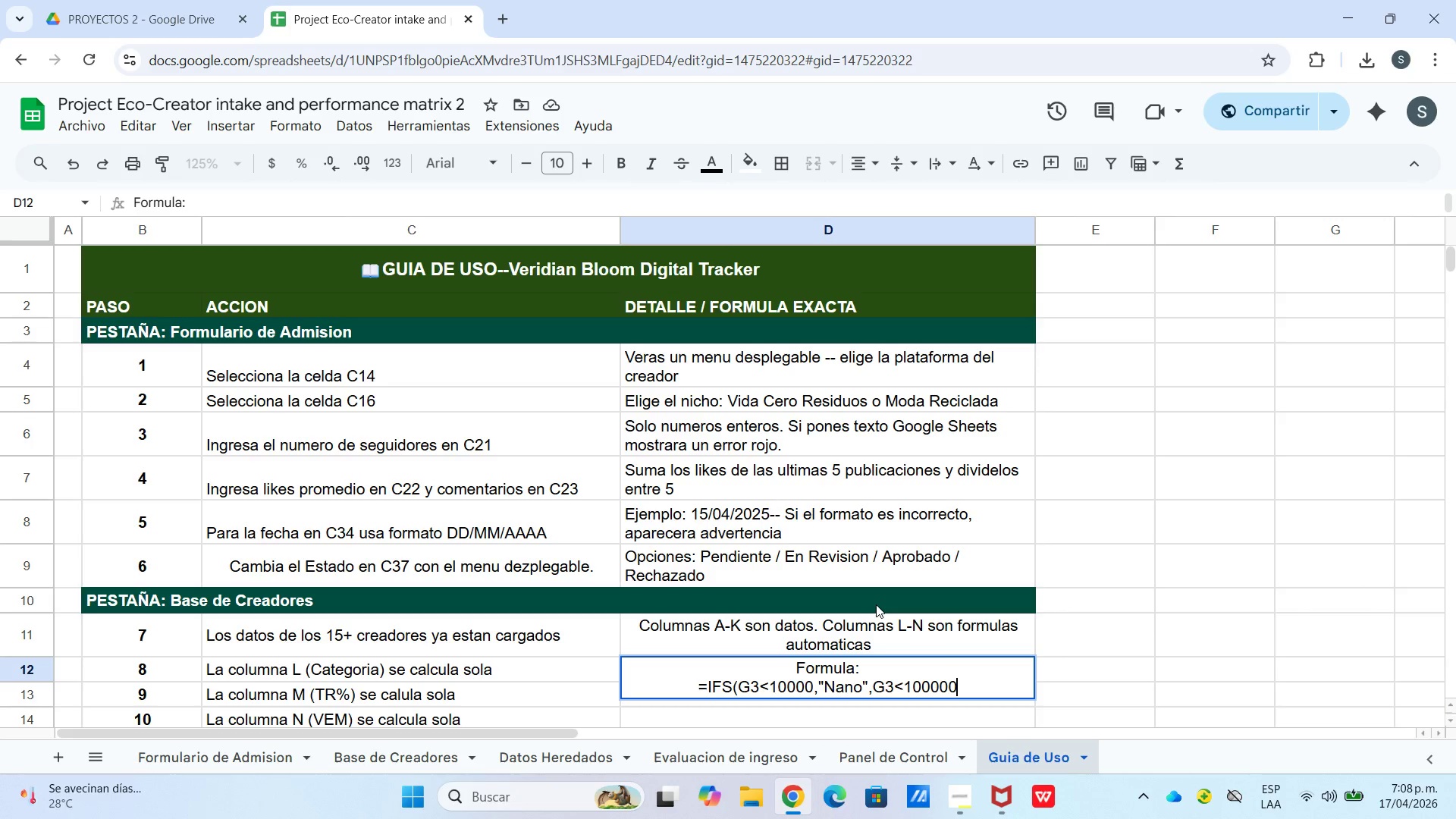 
type(,Micro)
 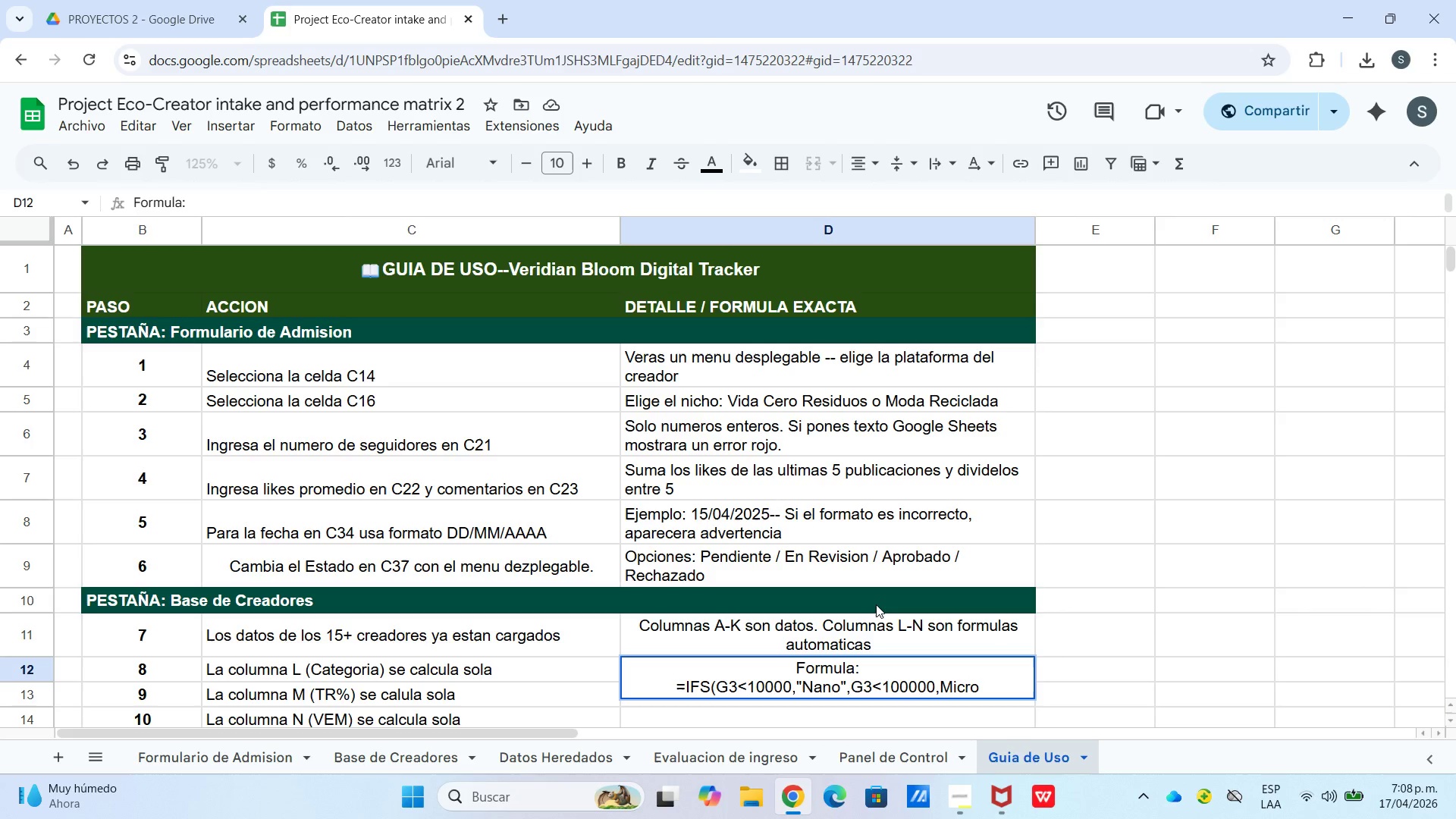 
wait(6.03)
 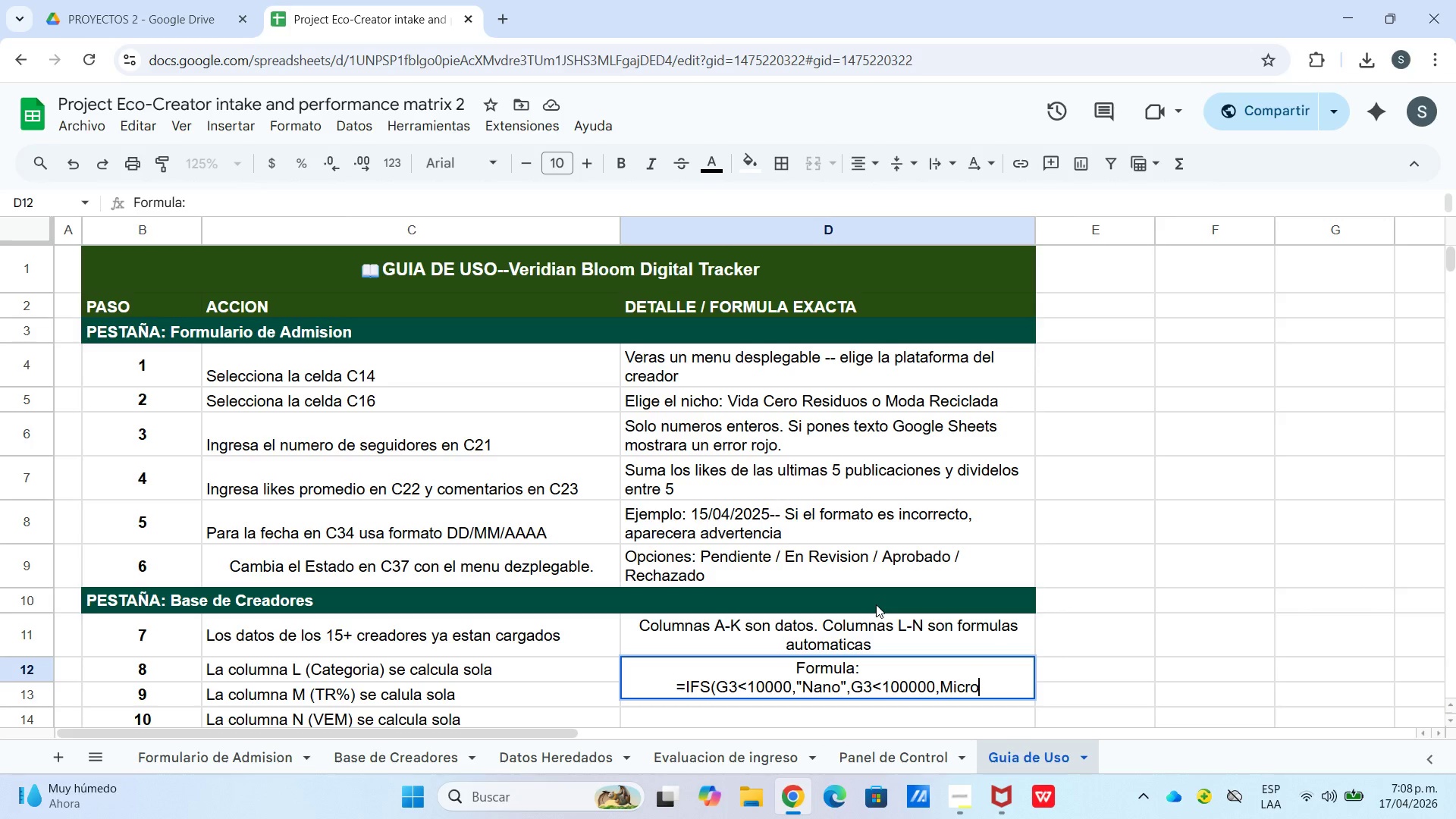 
key(Backspace)
key(Backspace)
key(Backspace)
key(Backspace)
key(Backspace)
type(@Micro@,G3)
 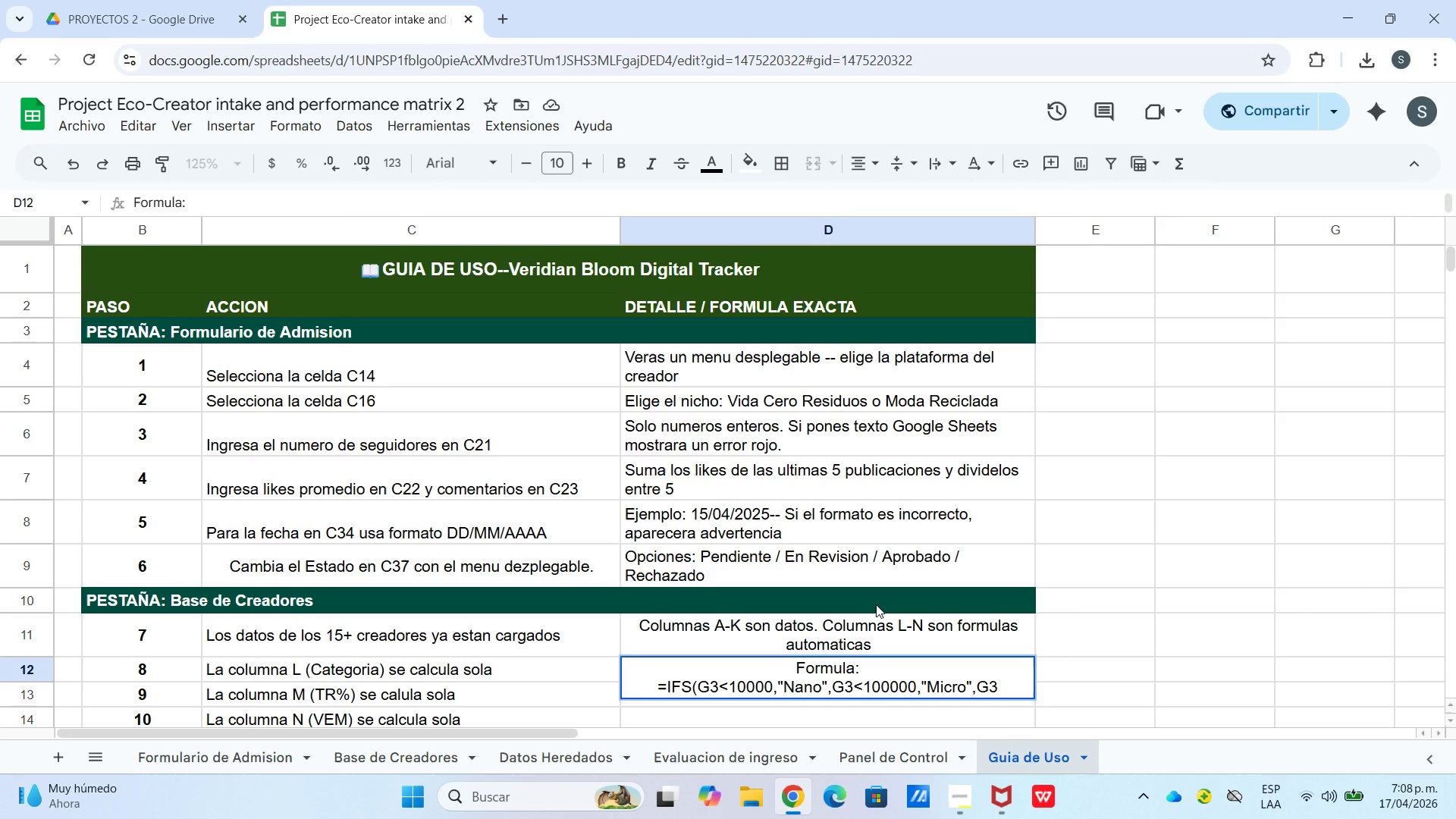 
key(Z)
 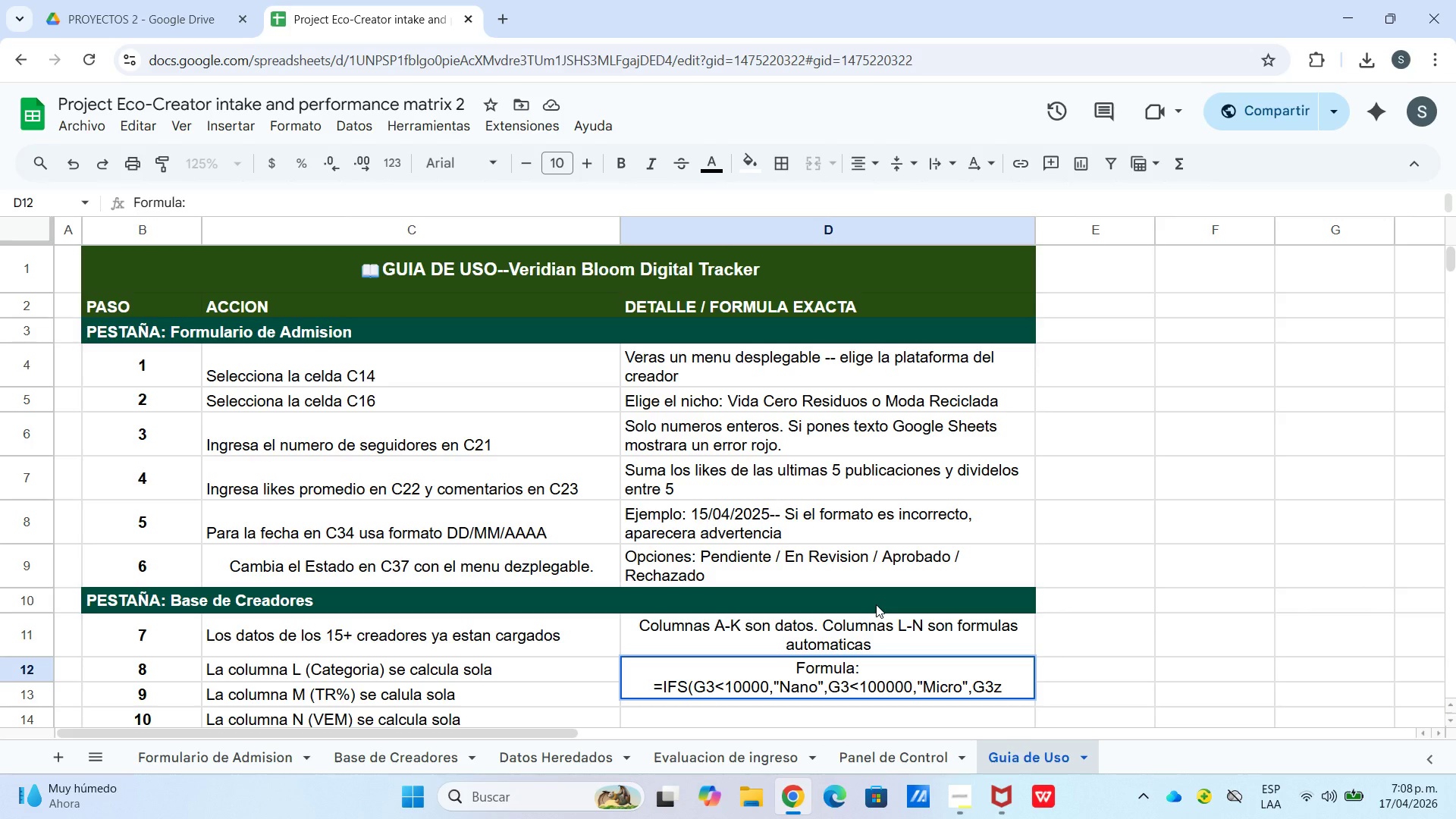 
key(Backspace)
 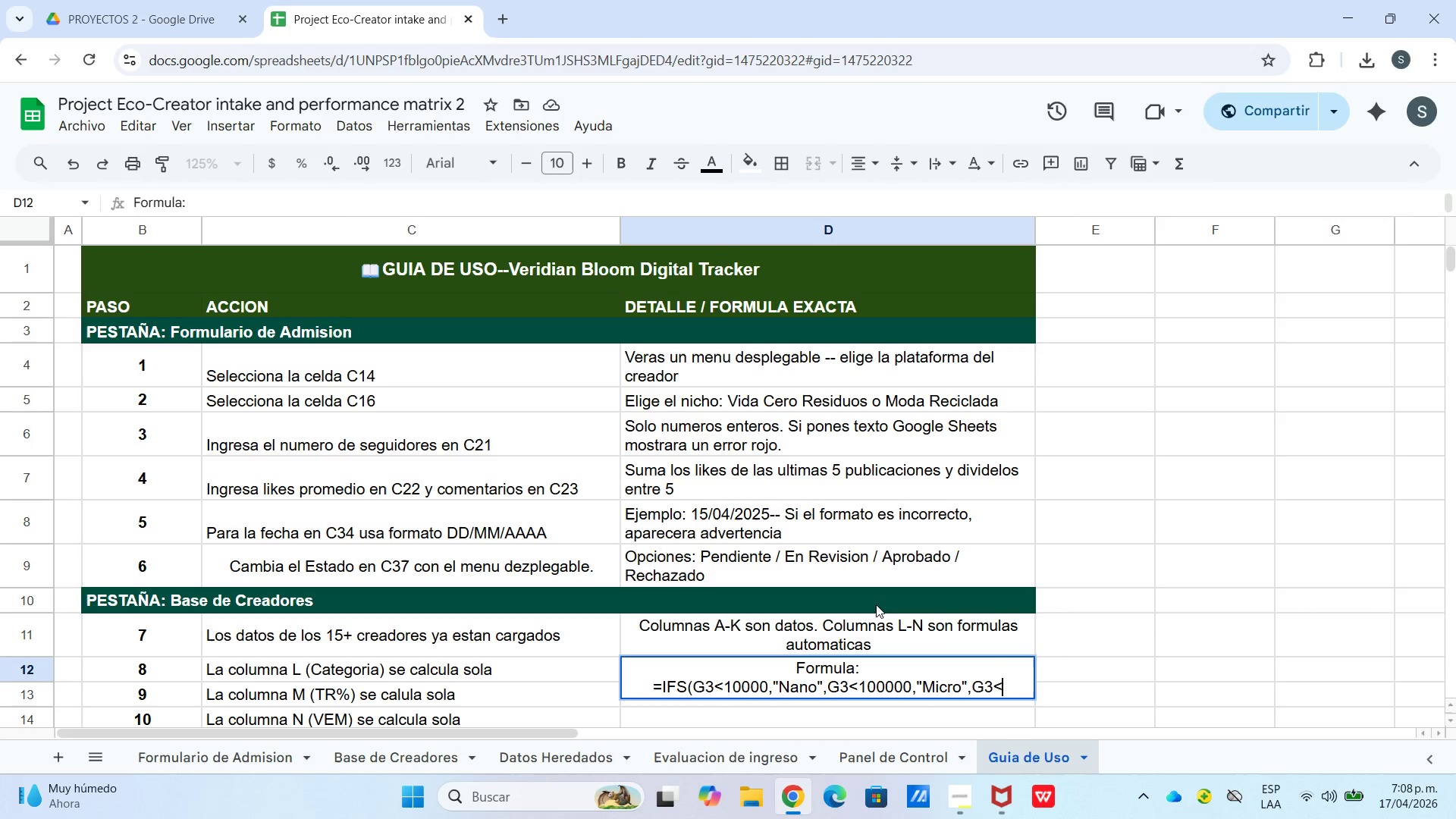 
key(Break)
 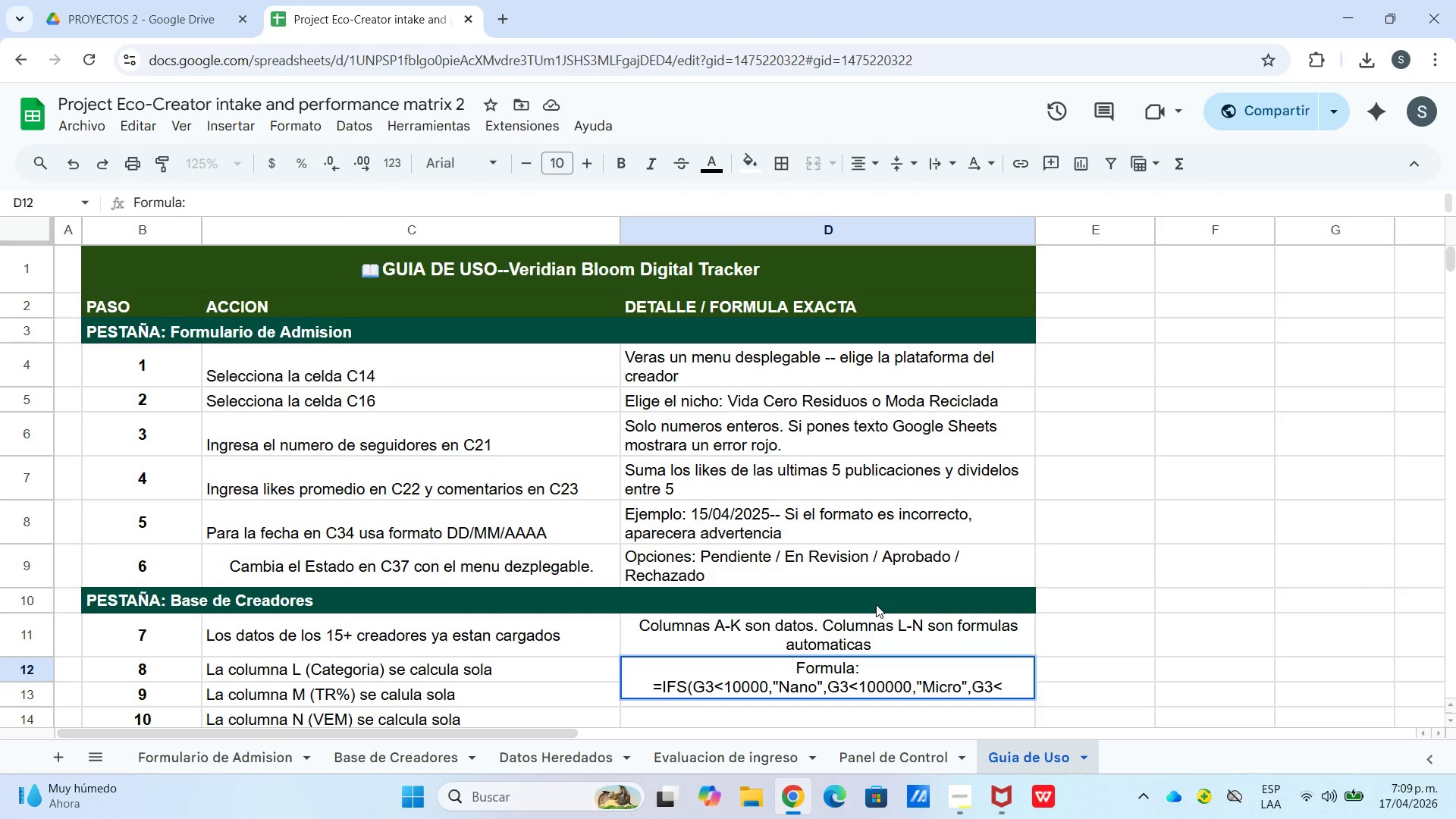 
key(Numpad5)
 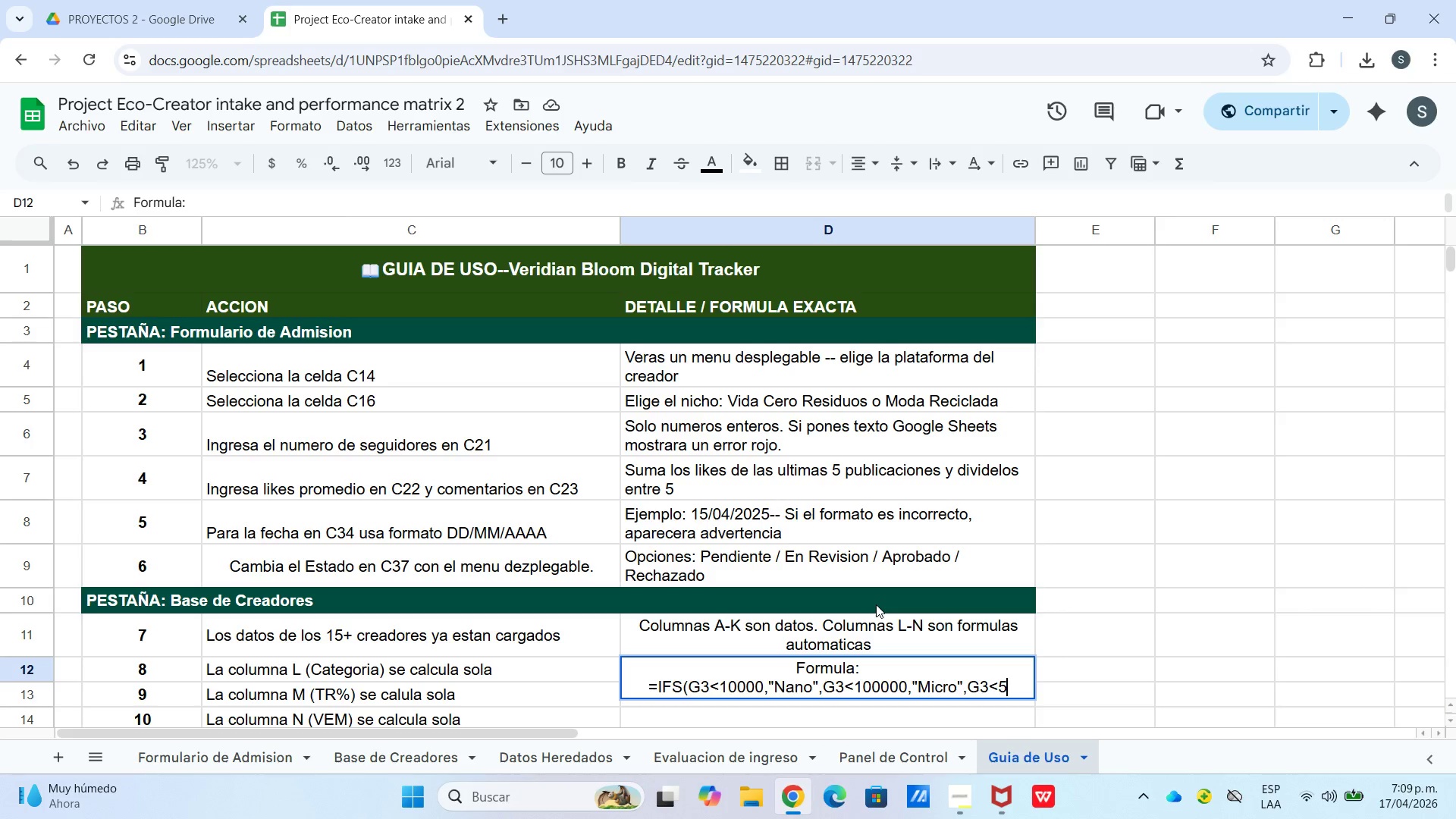 
key(Numpad0)
 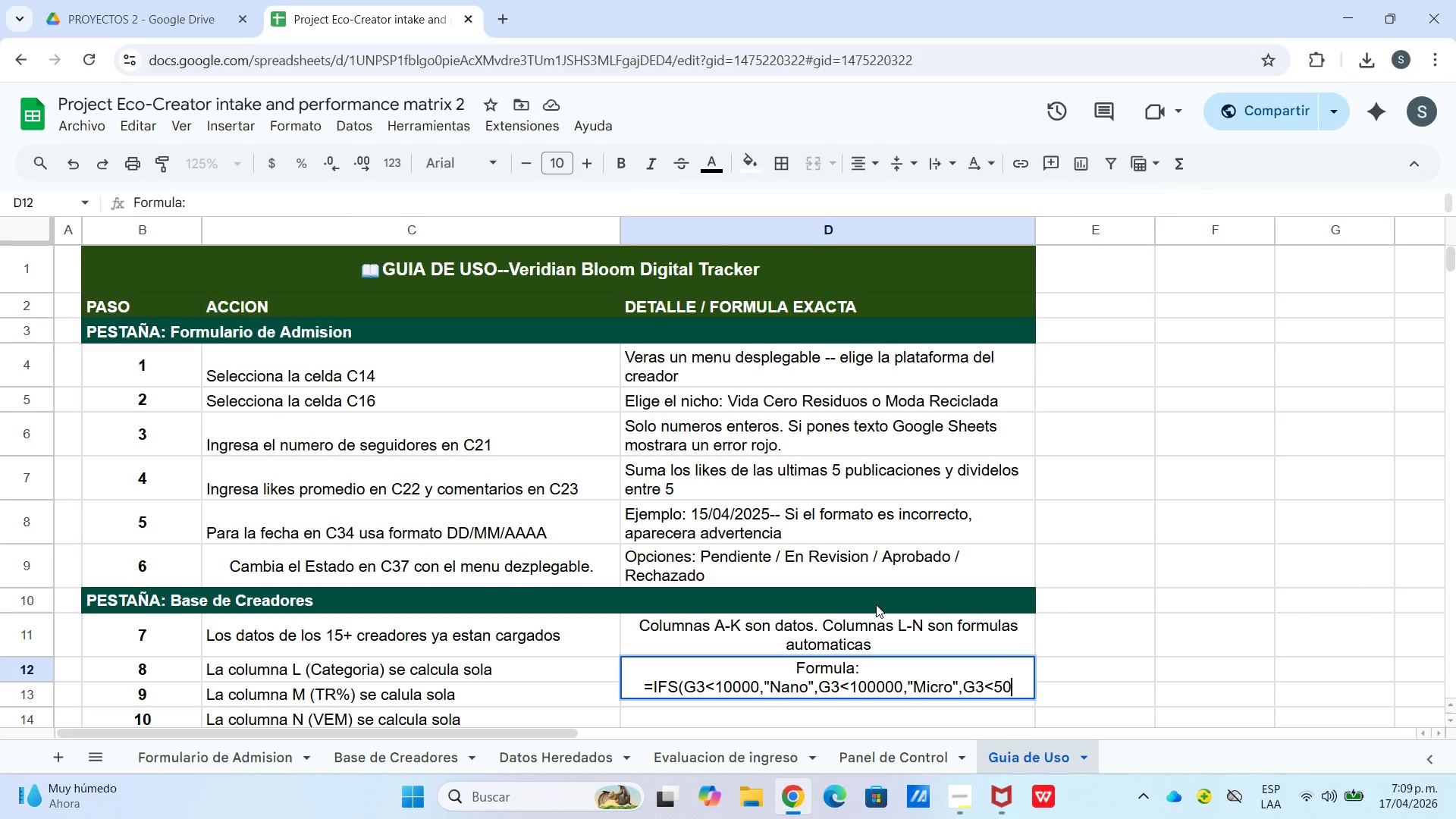 
key(Numpad0)
 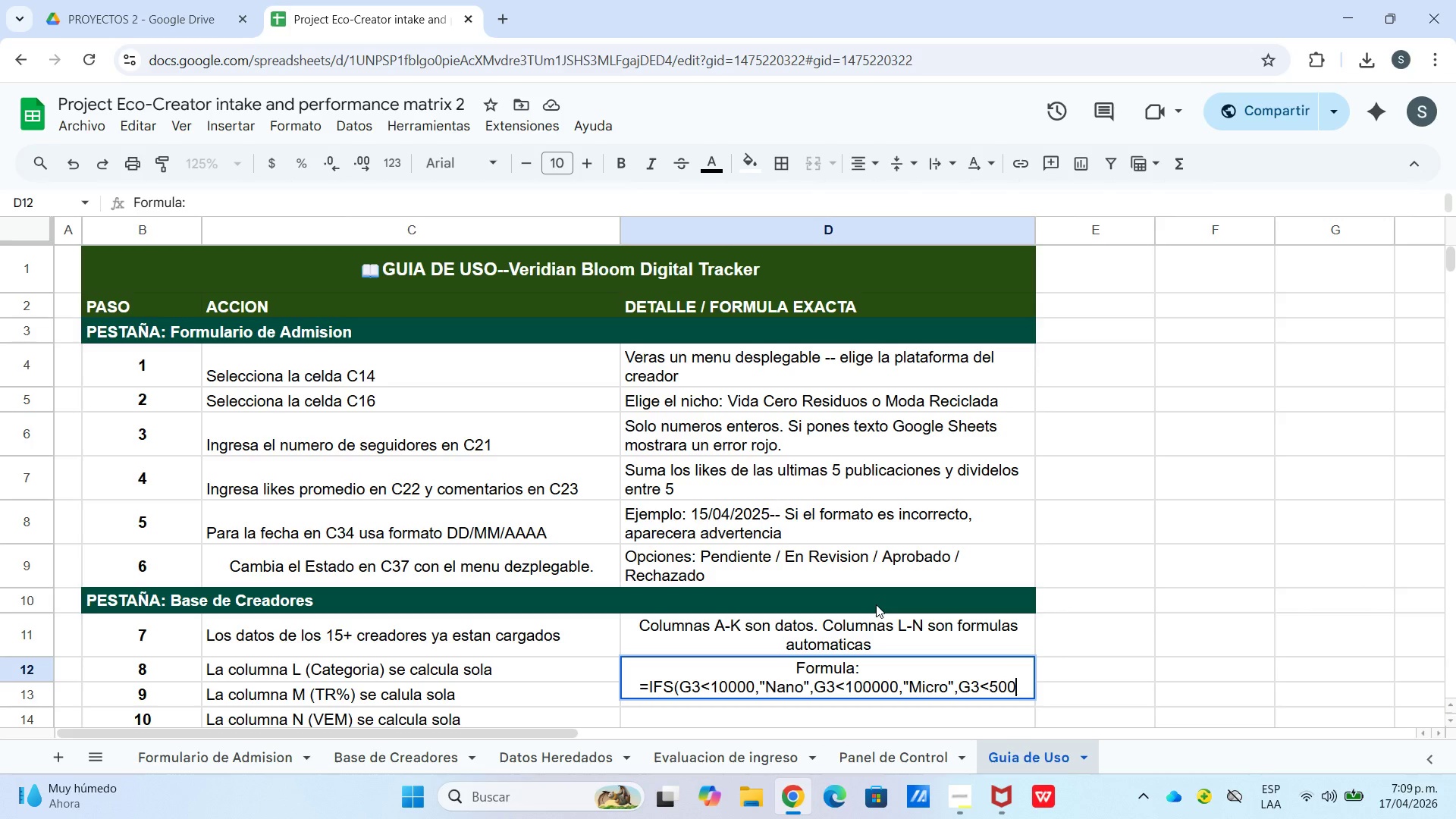 
key(Numpad0)
 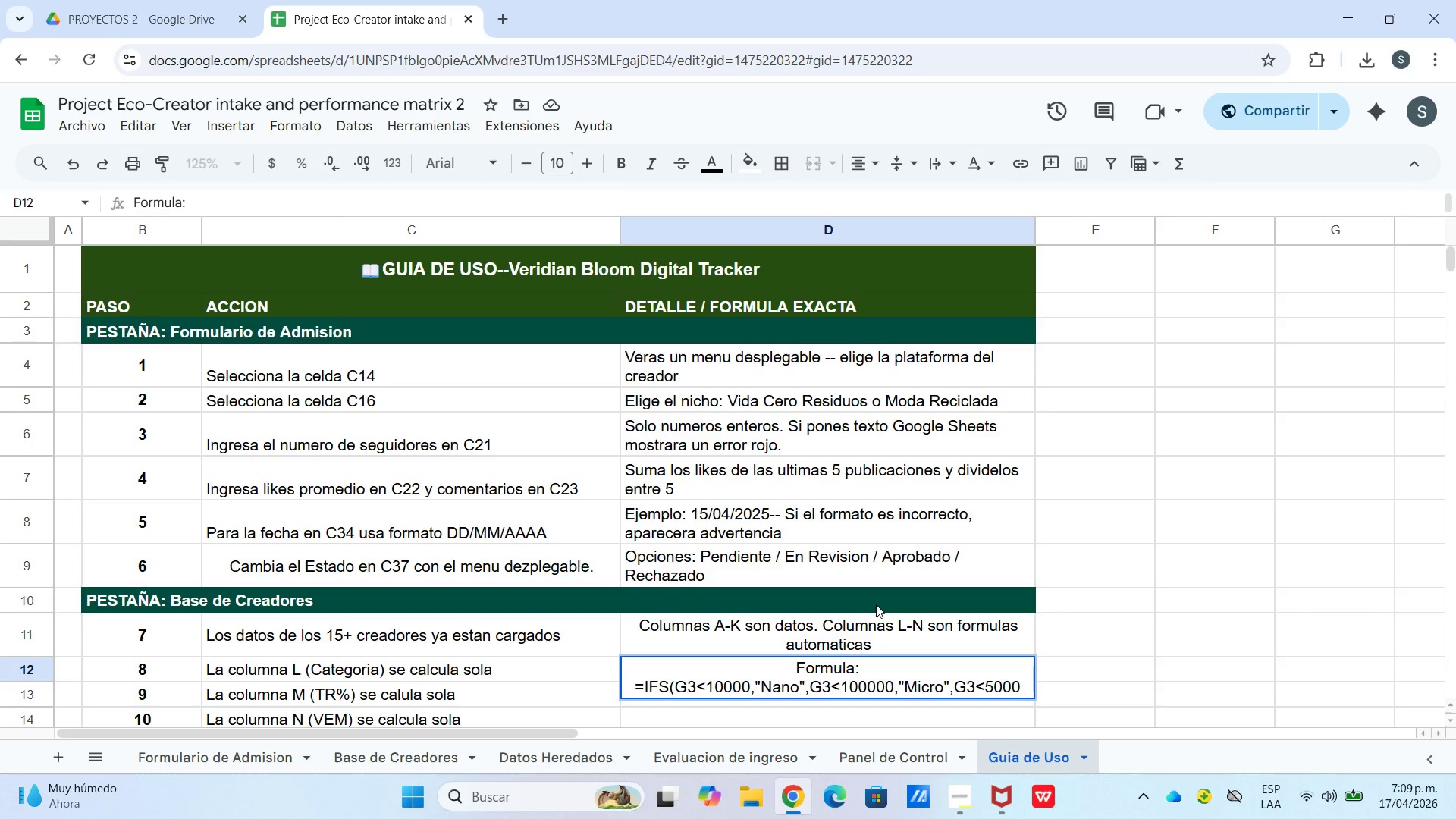 
key(Numpad0)
 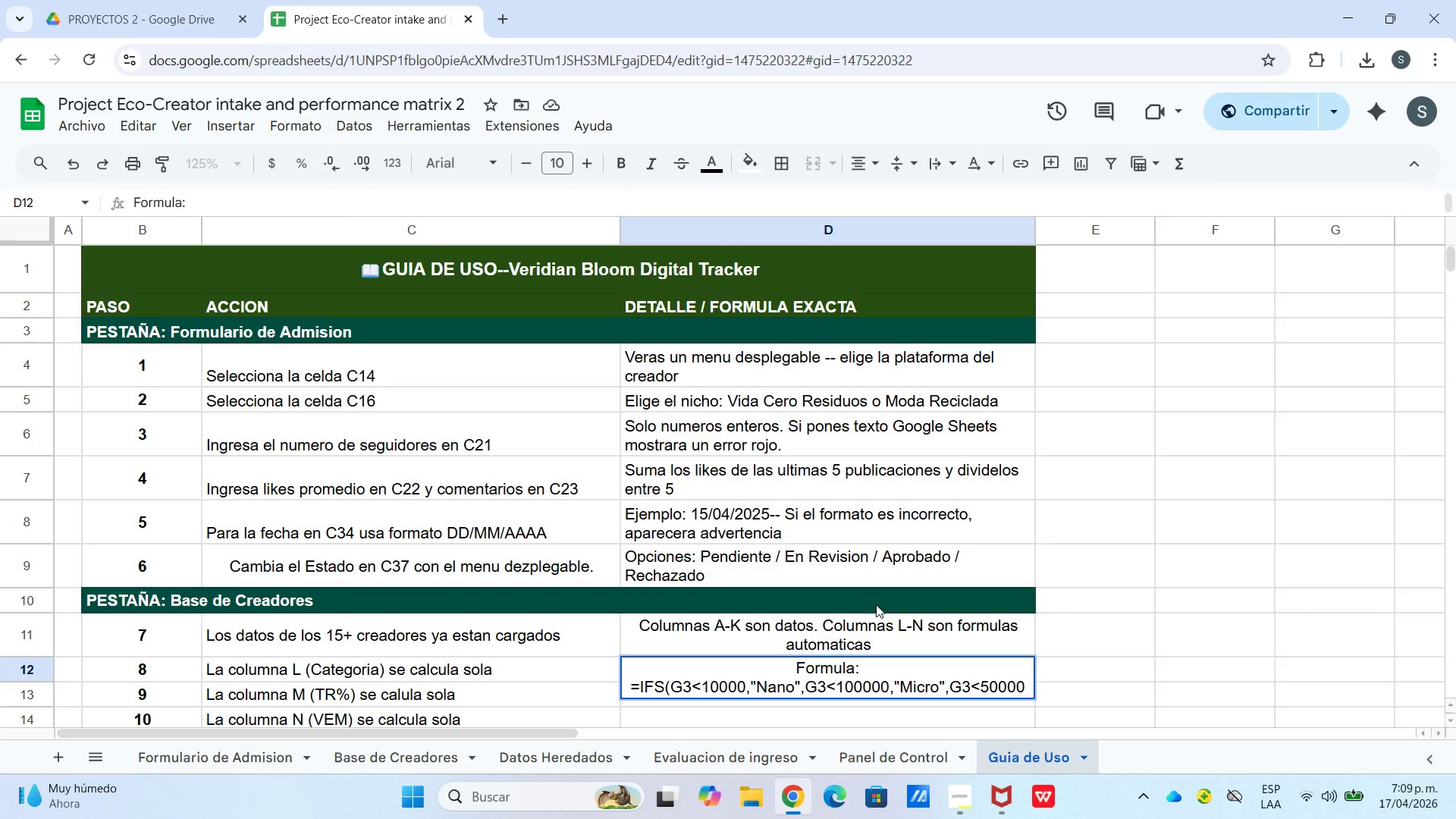 
key(Numpad0)
 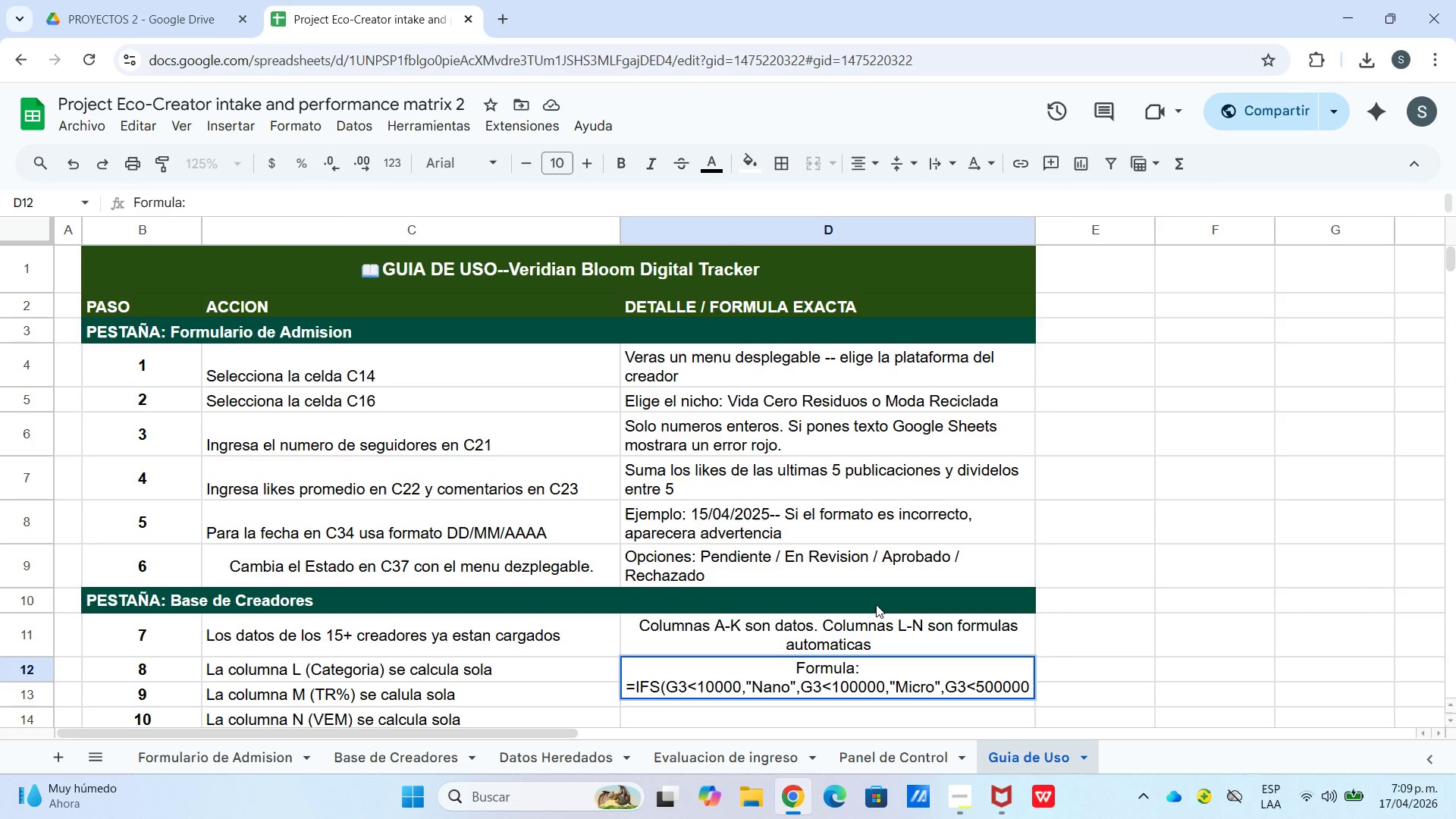 
key(Comma)
 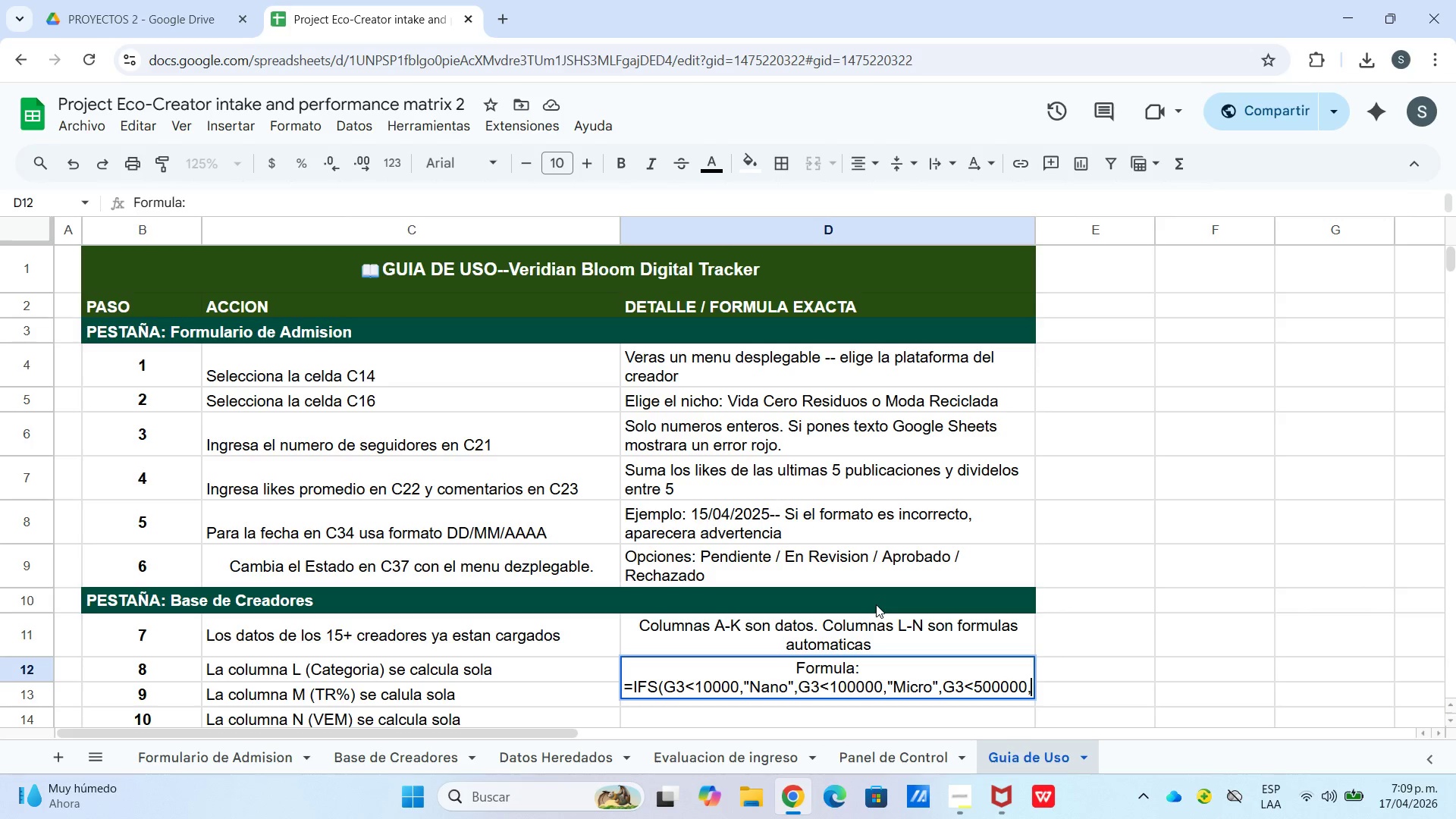 
key(Shift+2)
 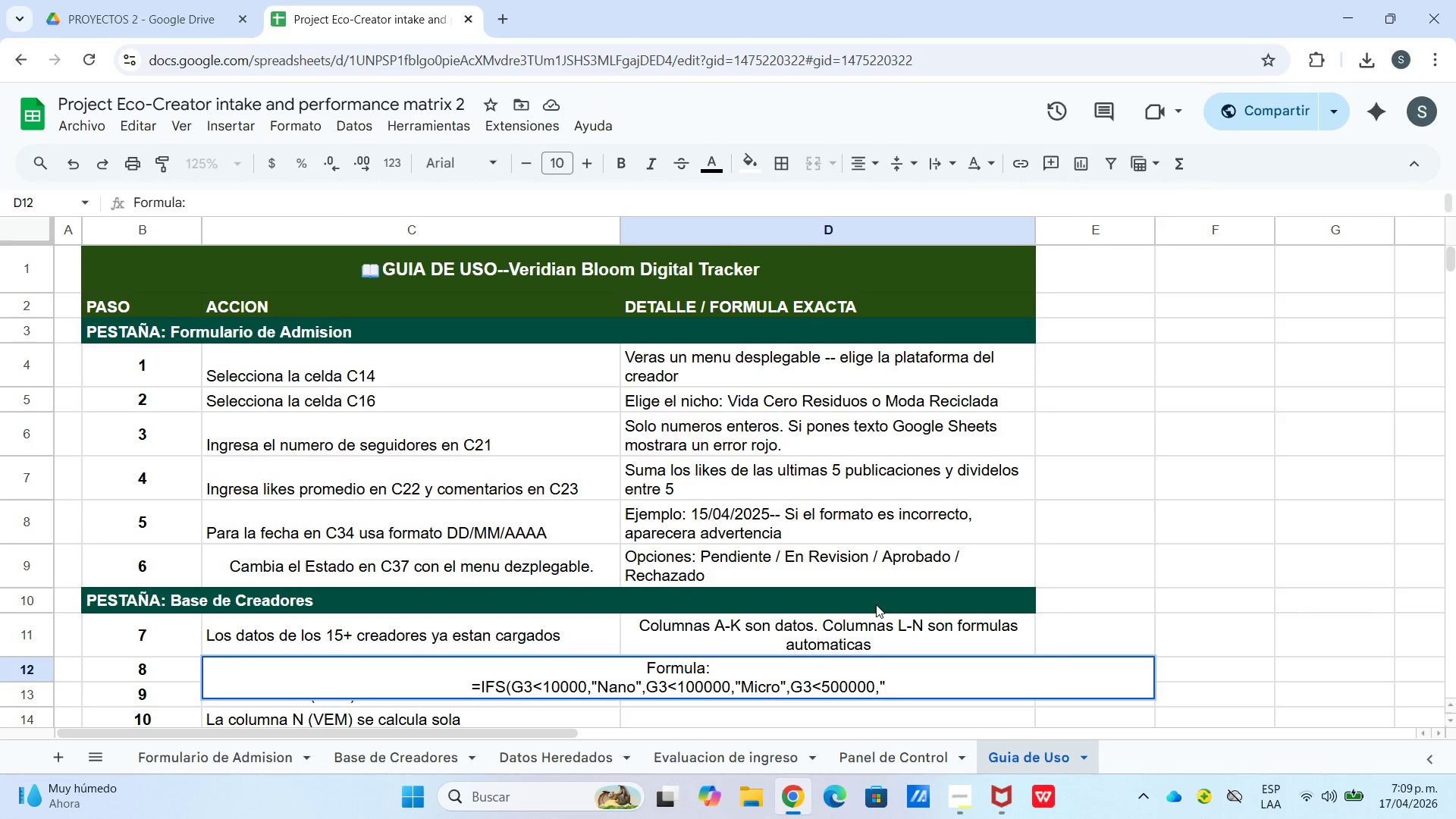 
wait(5.12)
 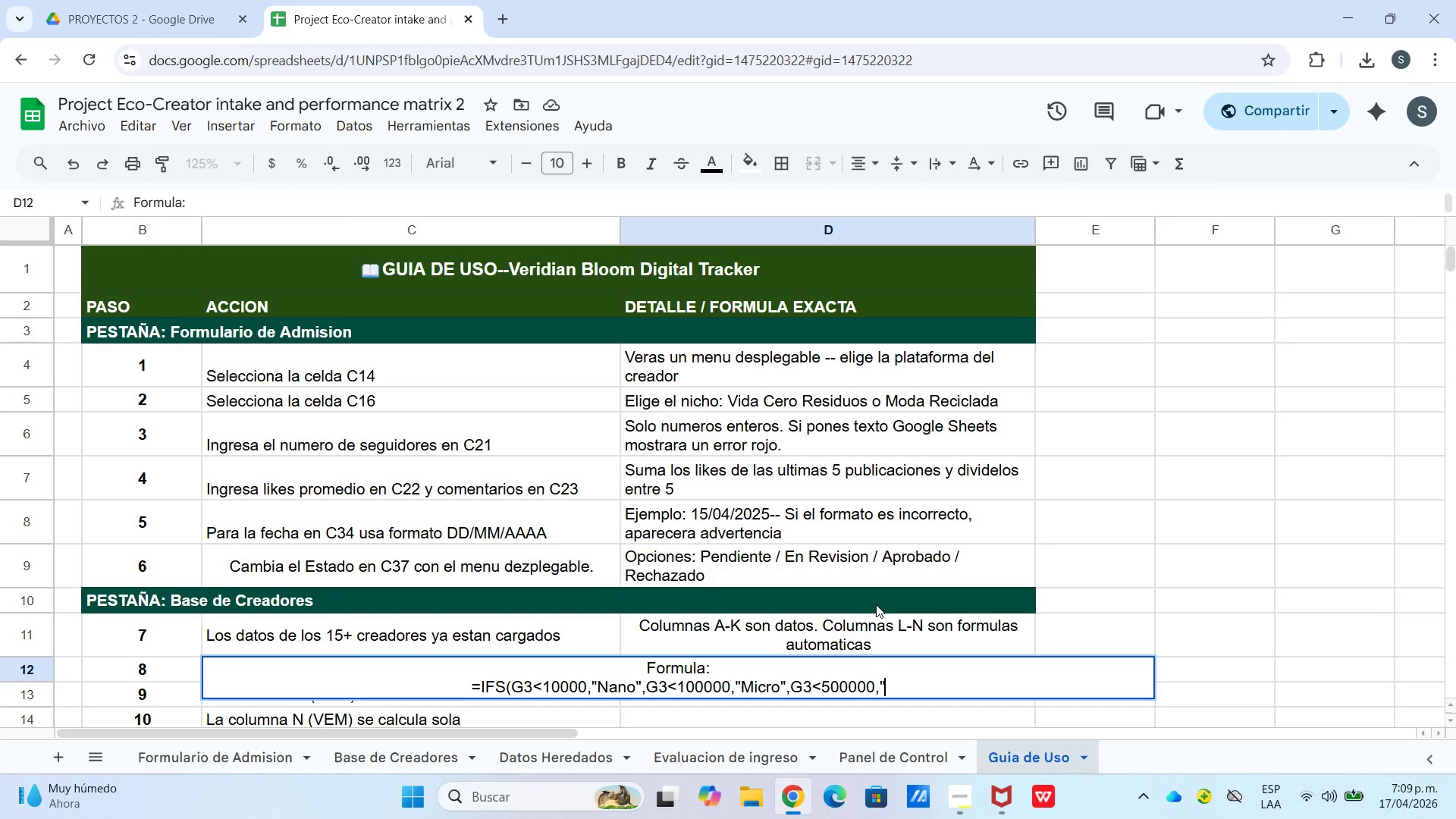 
key(Control+Enter)
 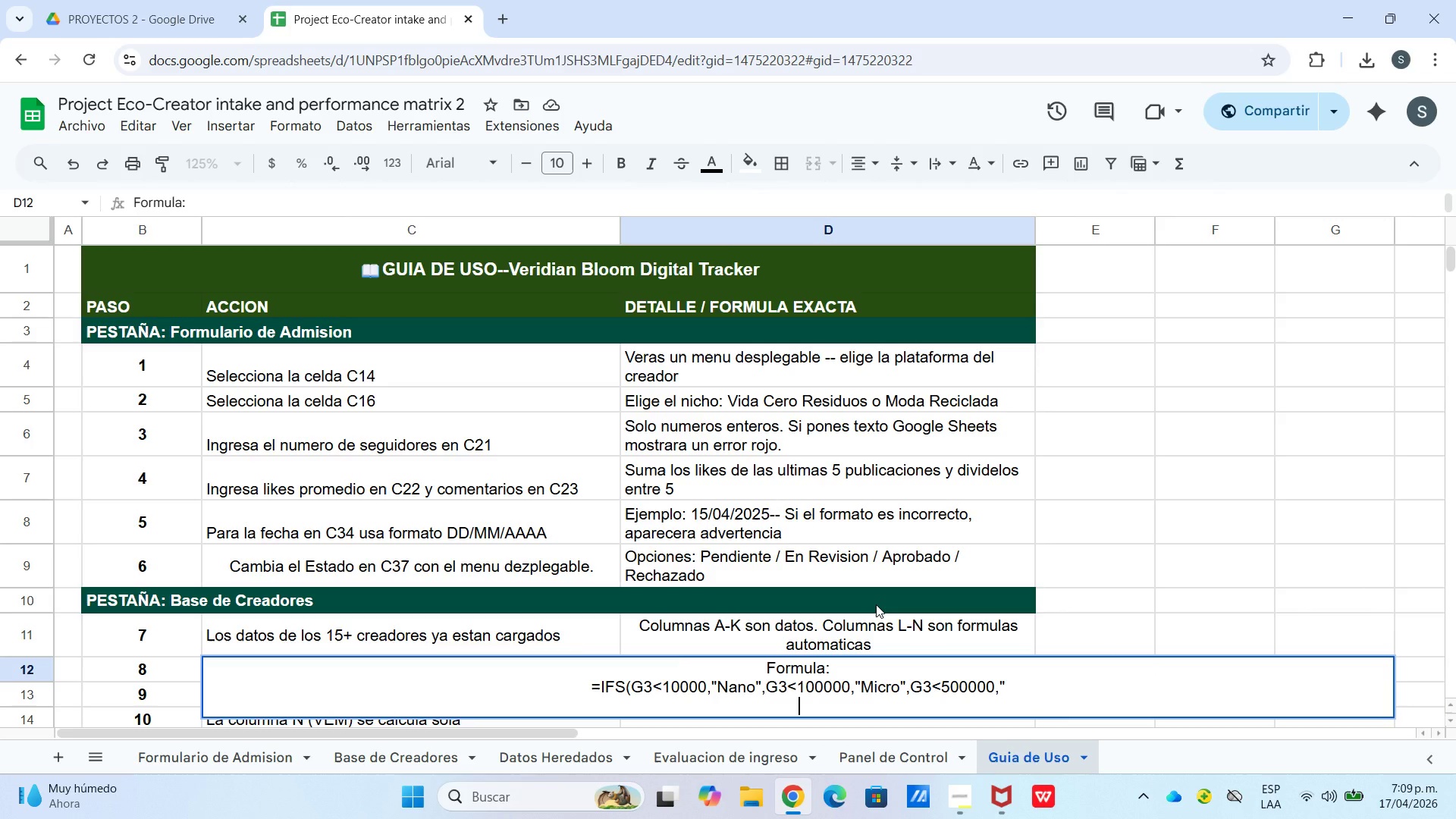 
wait(5.72)
 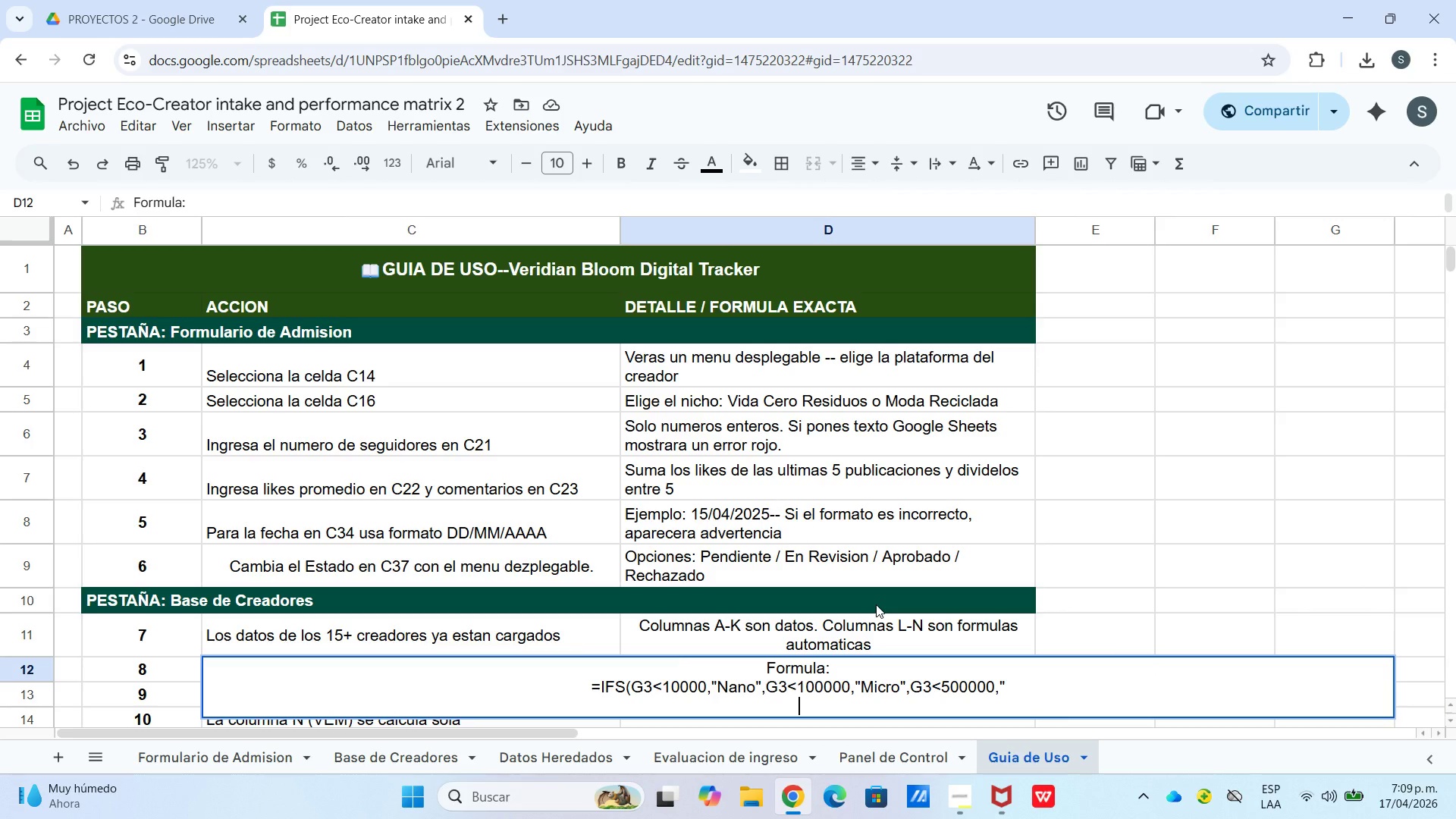 
key(Backspace)
 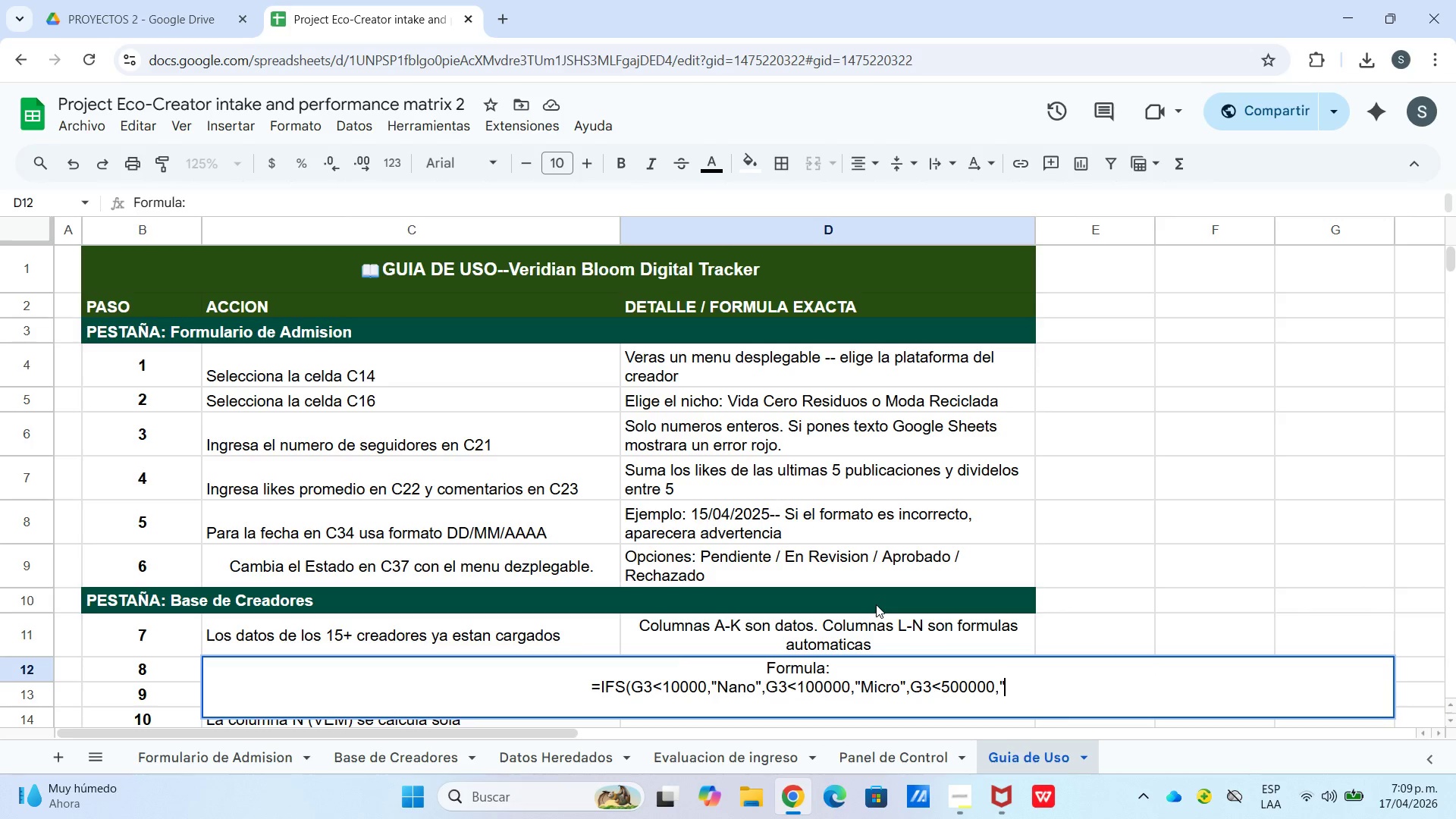 
key(Enter)
 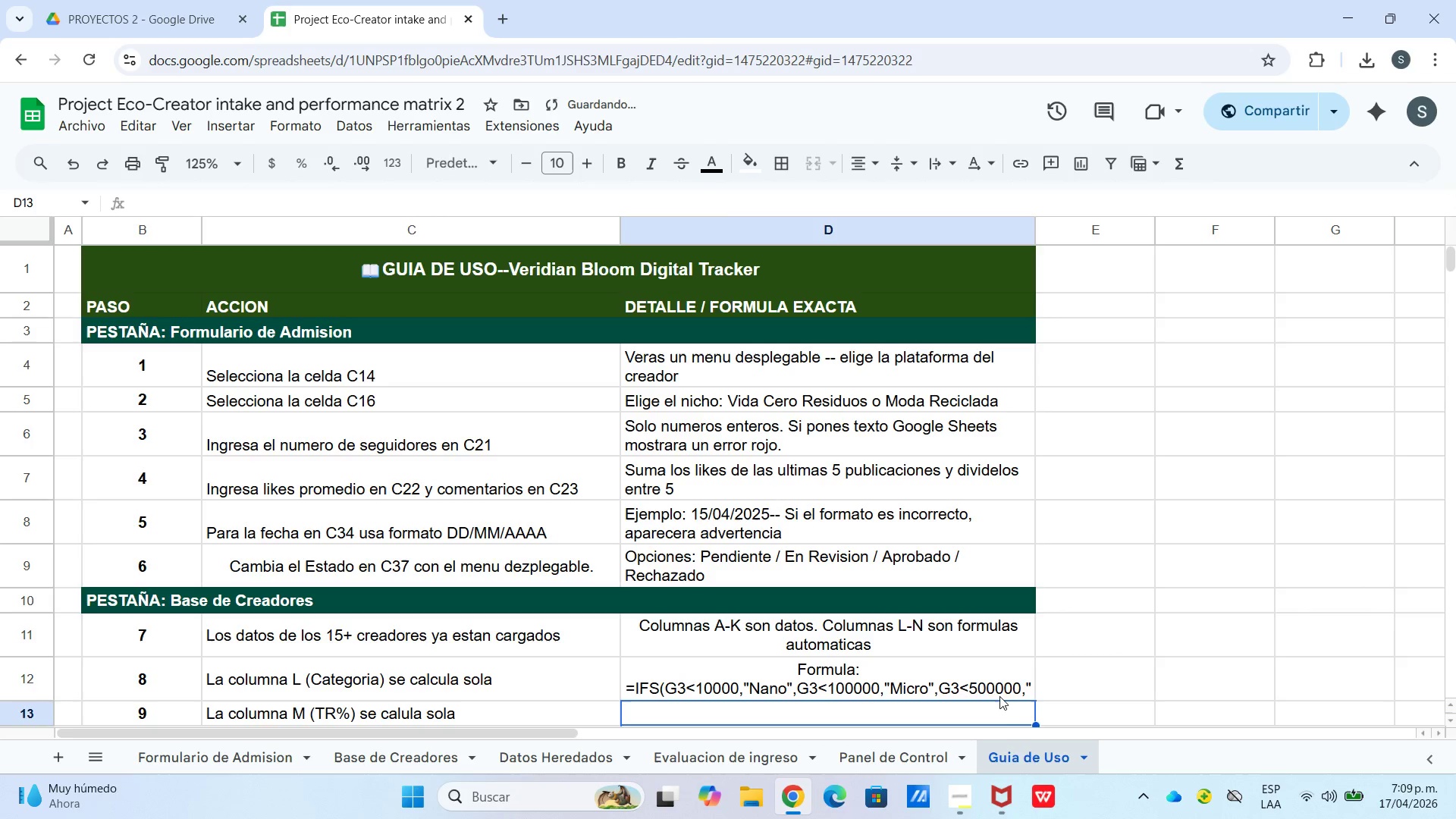 
scroll: coordinate [1071, 656], scroll_direction: down, amount: 1.0
 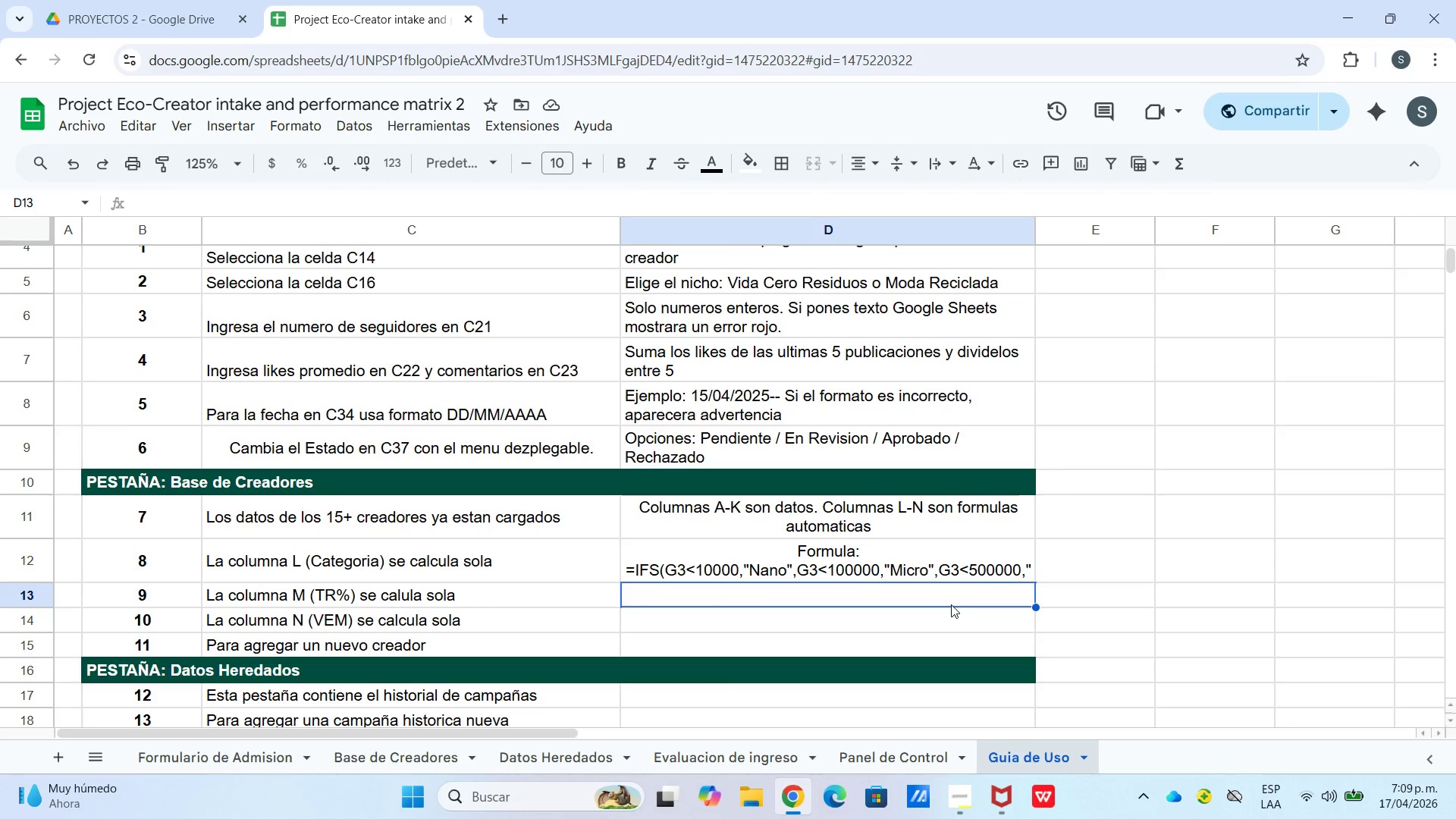 
type(Formula)
 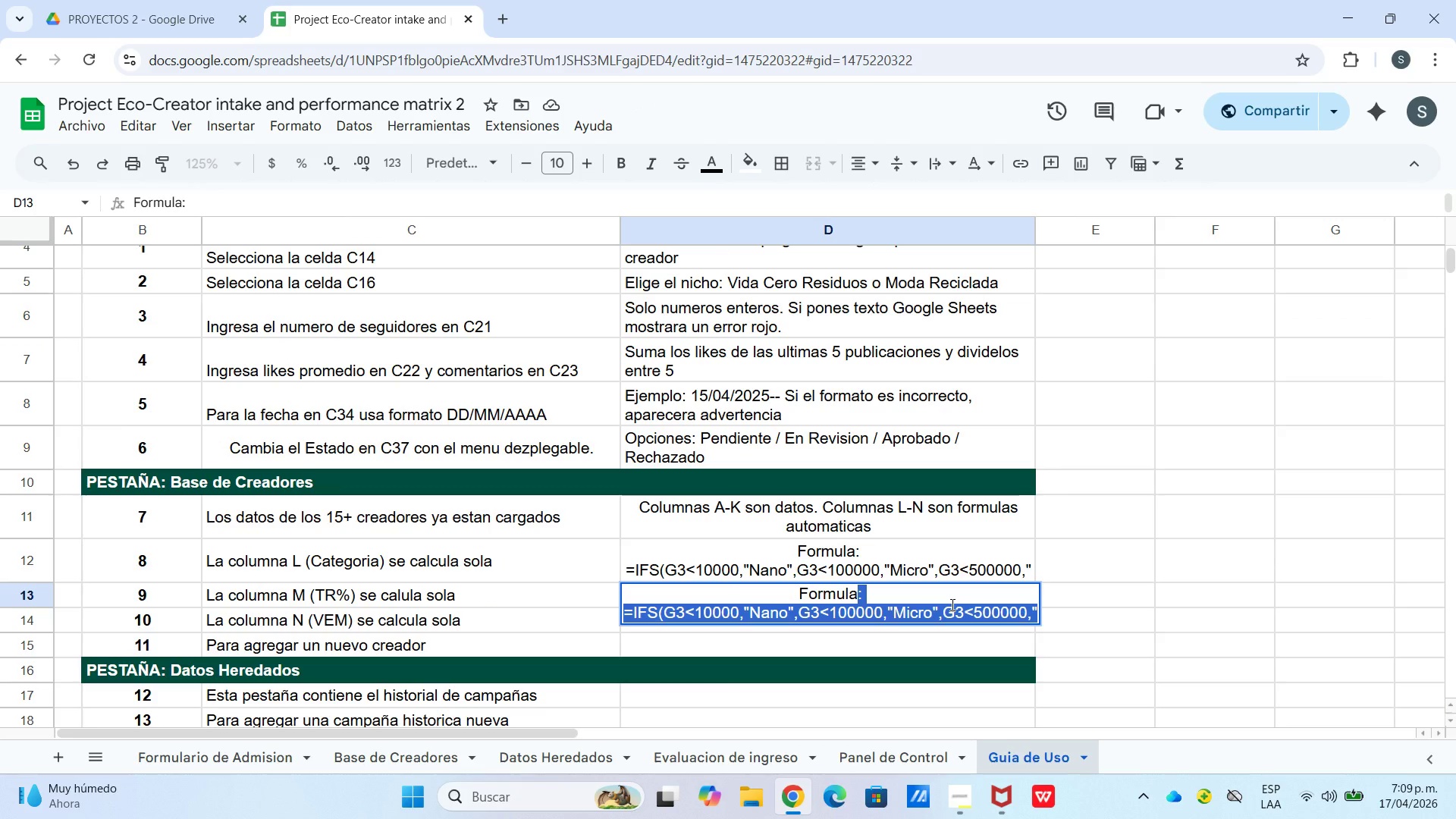 
type(> )IFERROR)
 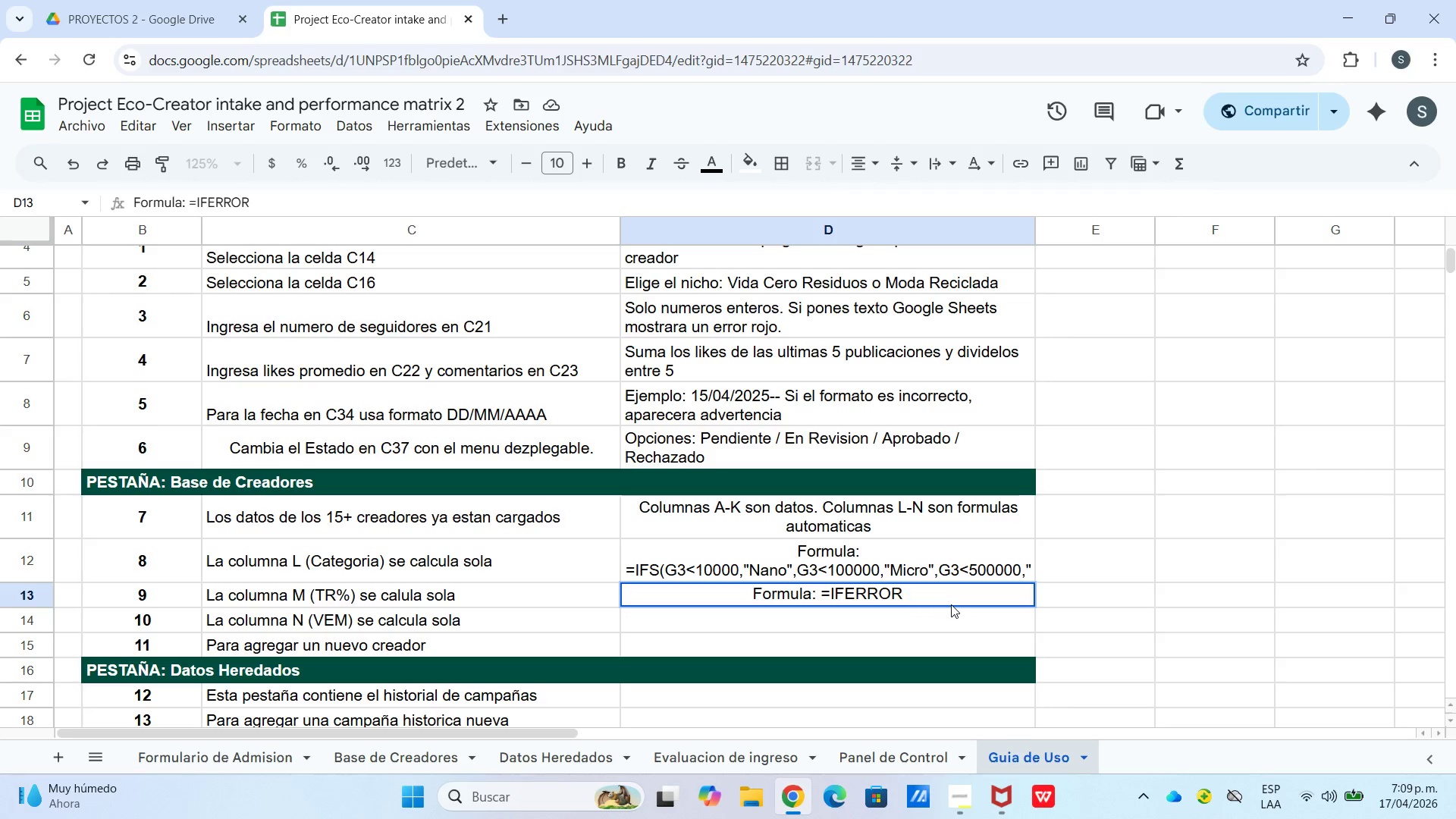 
type(8)
key(Backspace)
type(*K3**1+M3*10(,0--)
 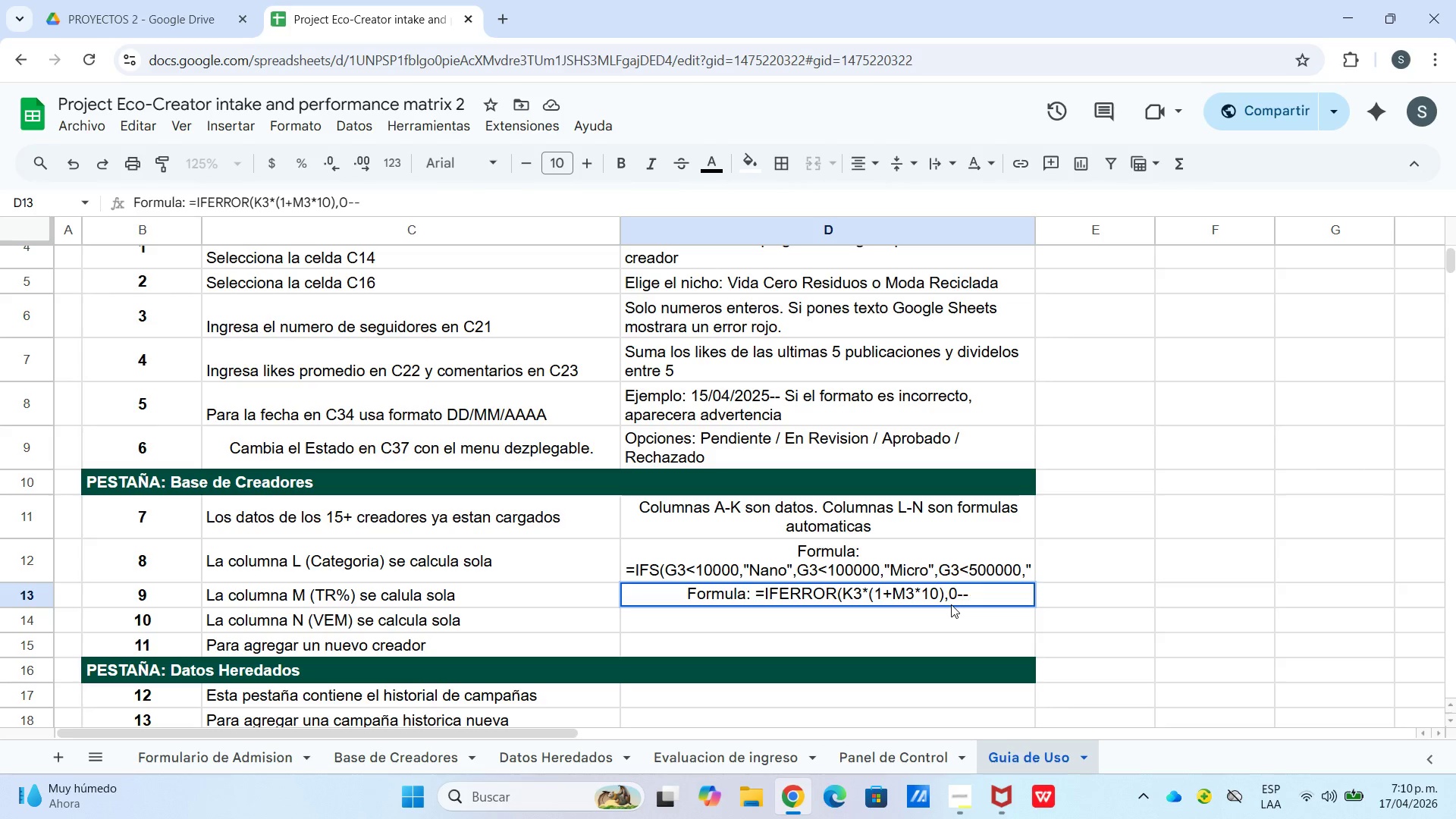 
type(Va)
key(Backspace)
key(Backspace)
type( Valor es)
key(Backspace)
key(Backspace)
type(Estimado)
 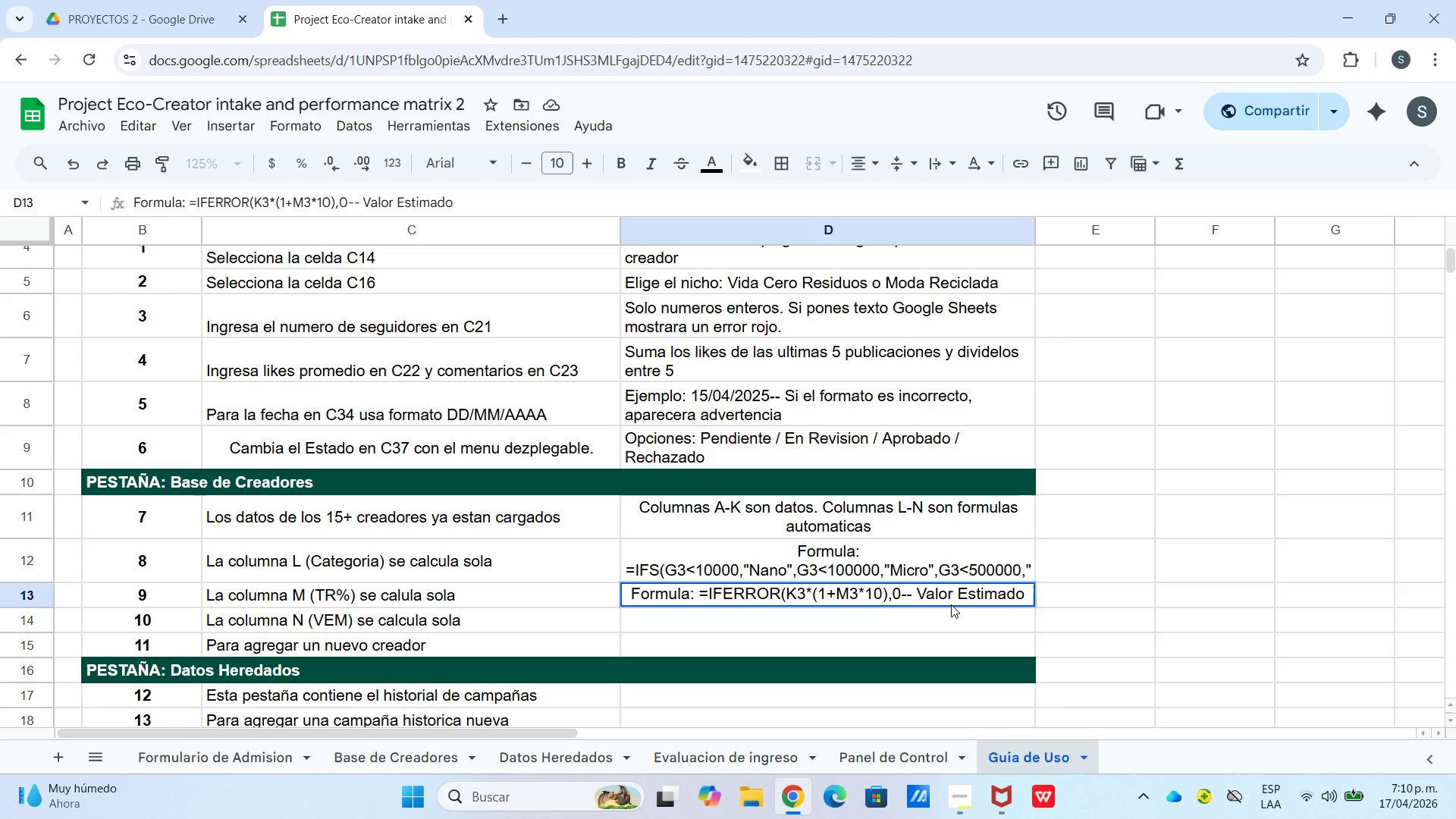 
key(Enter)
 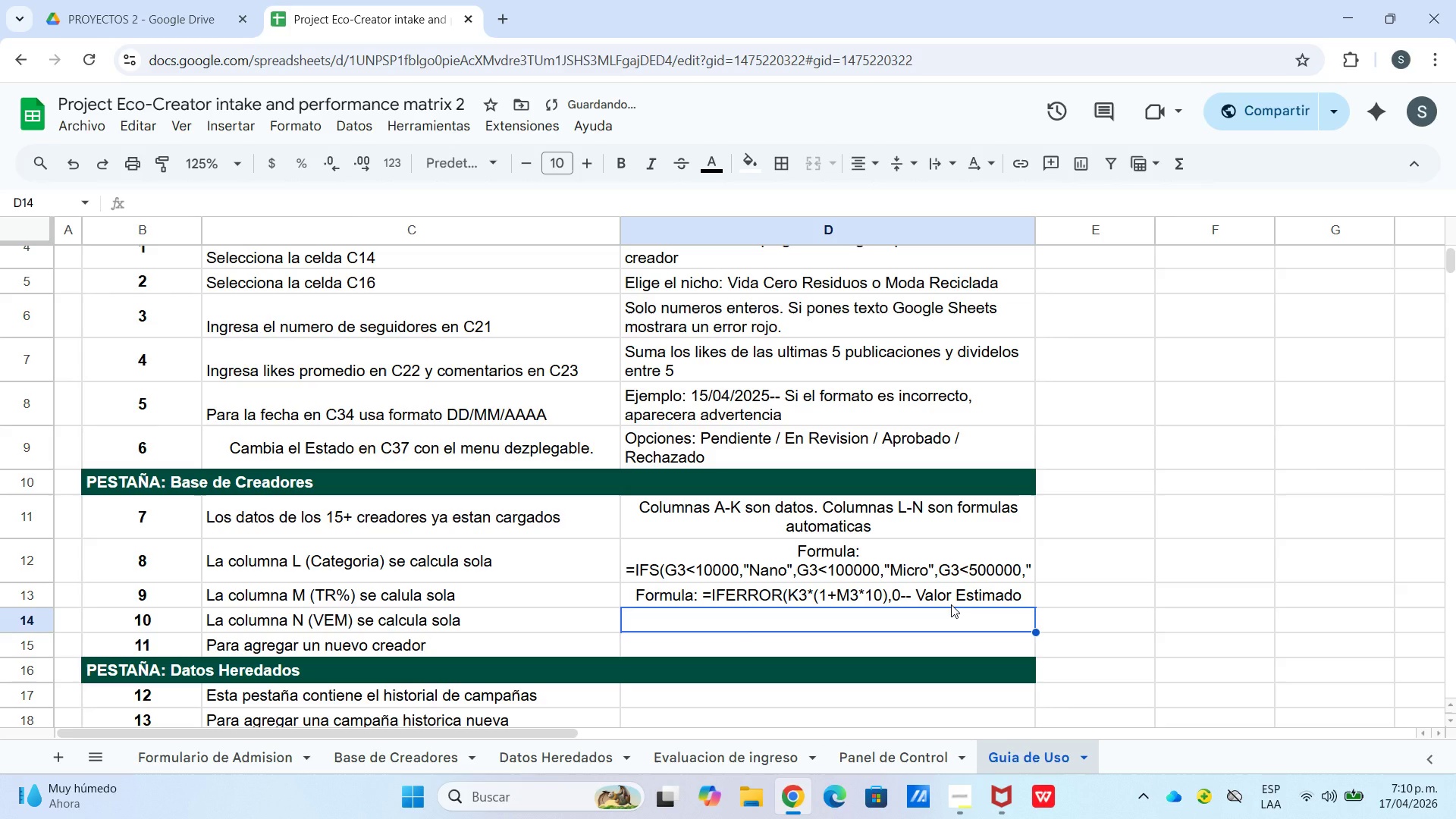 
hold_key(key=ControlLeft, duration=0.55)
 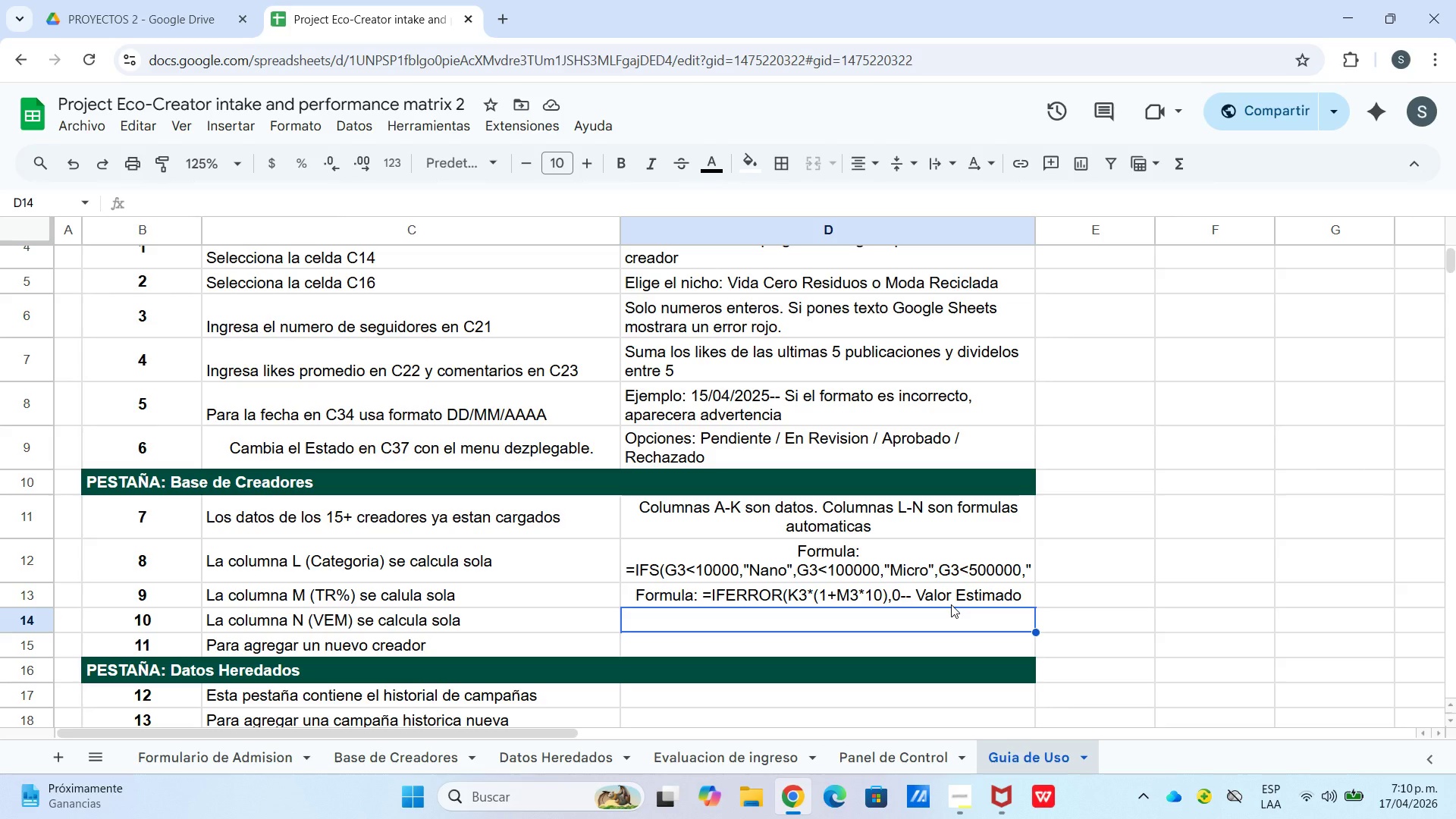 
wait(20.33)
 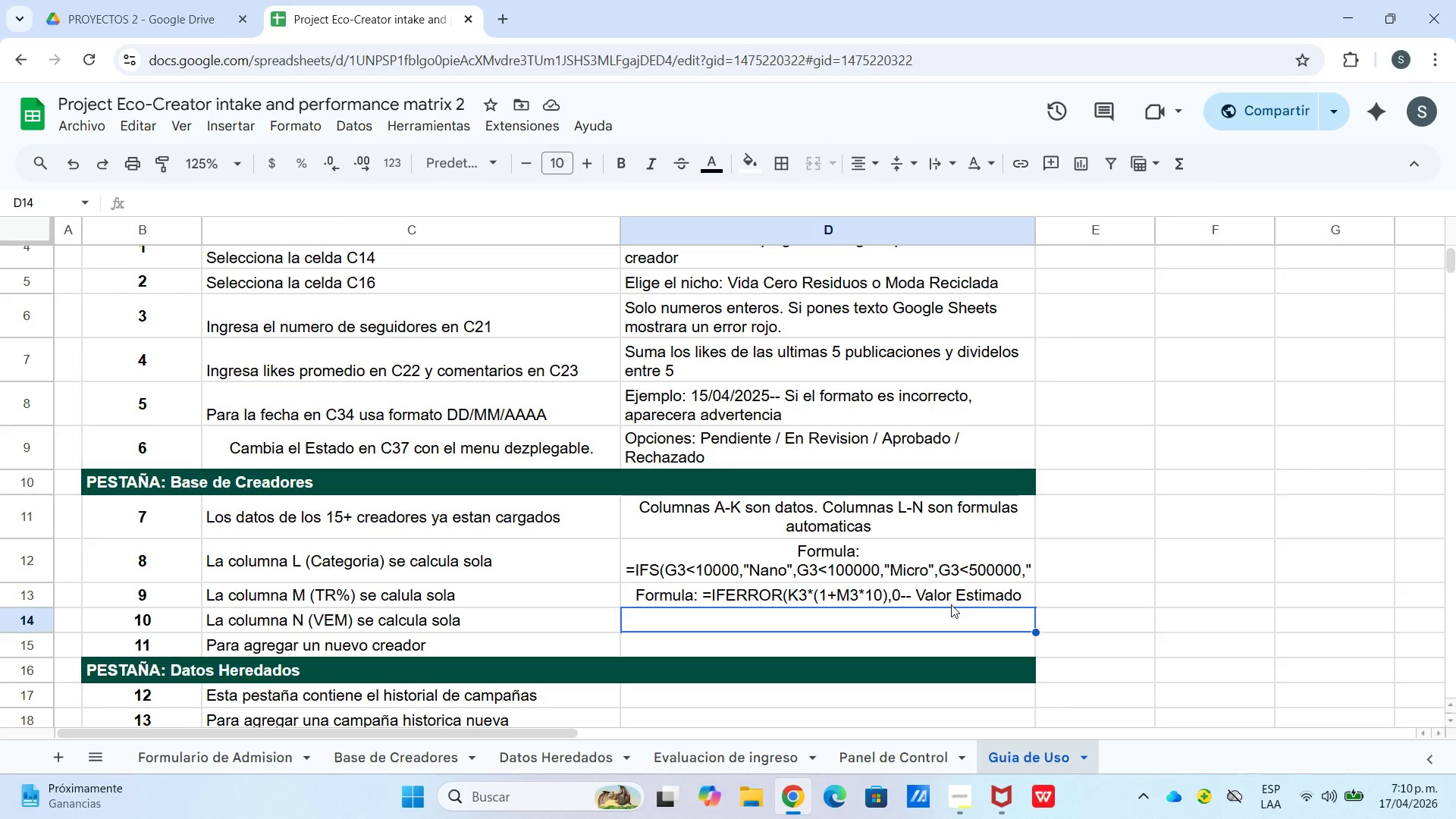 
left_click([867, 585])
 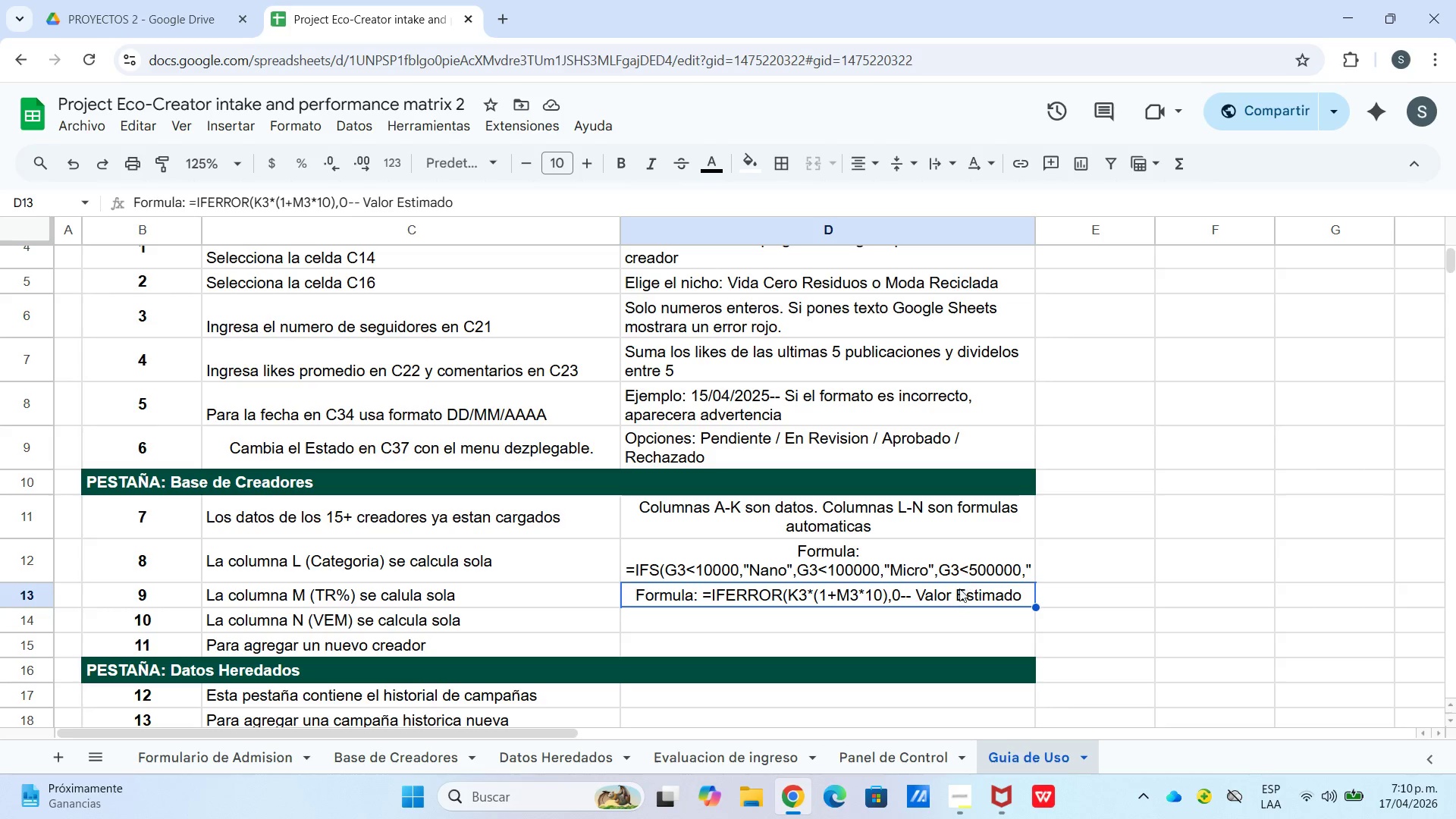 
left_click([954, 574])
 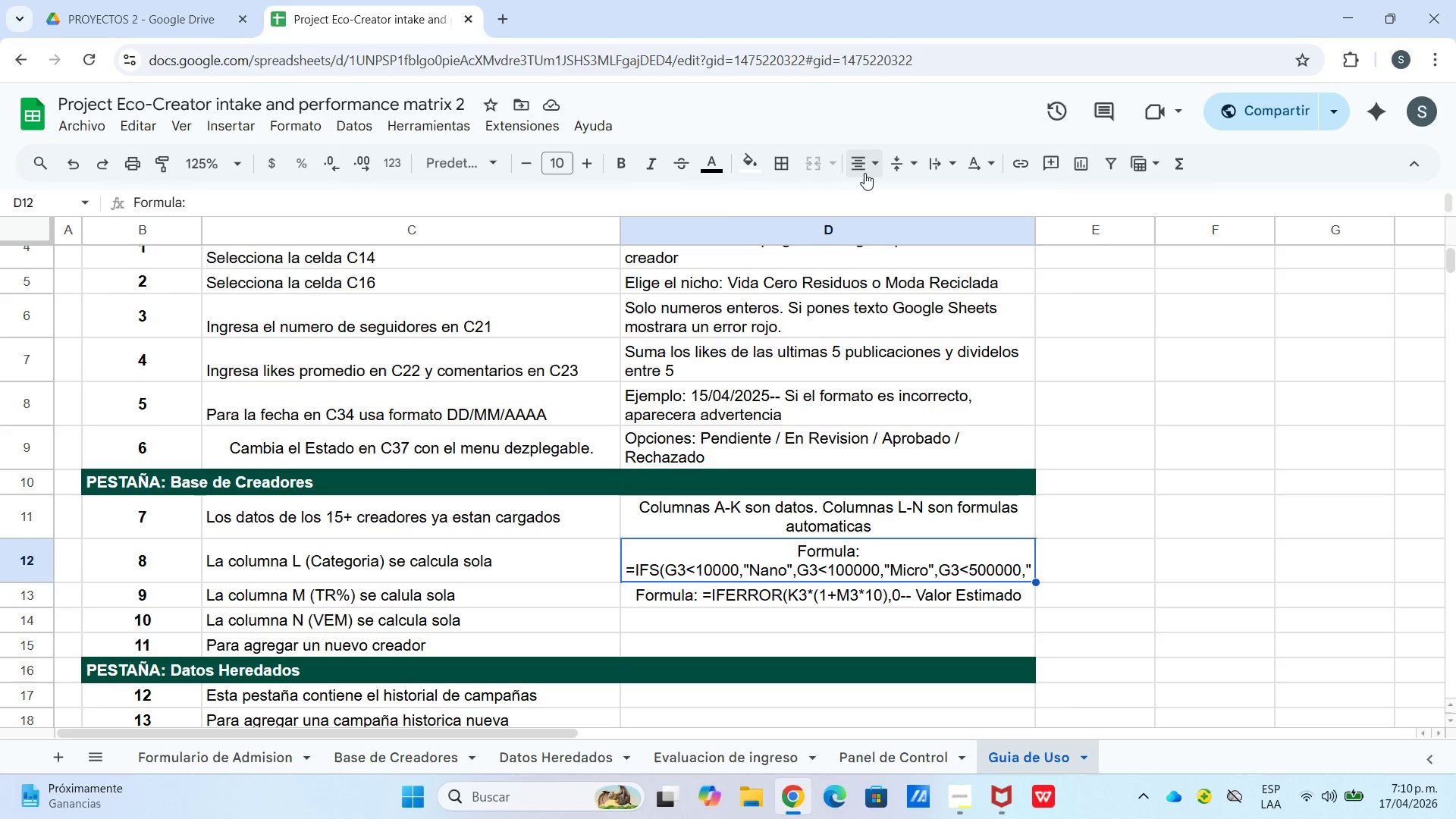 
left_click([855, 168])
 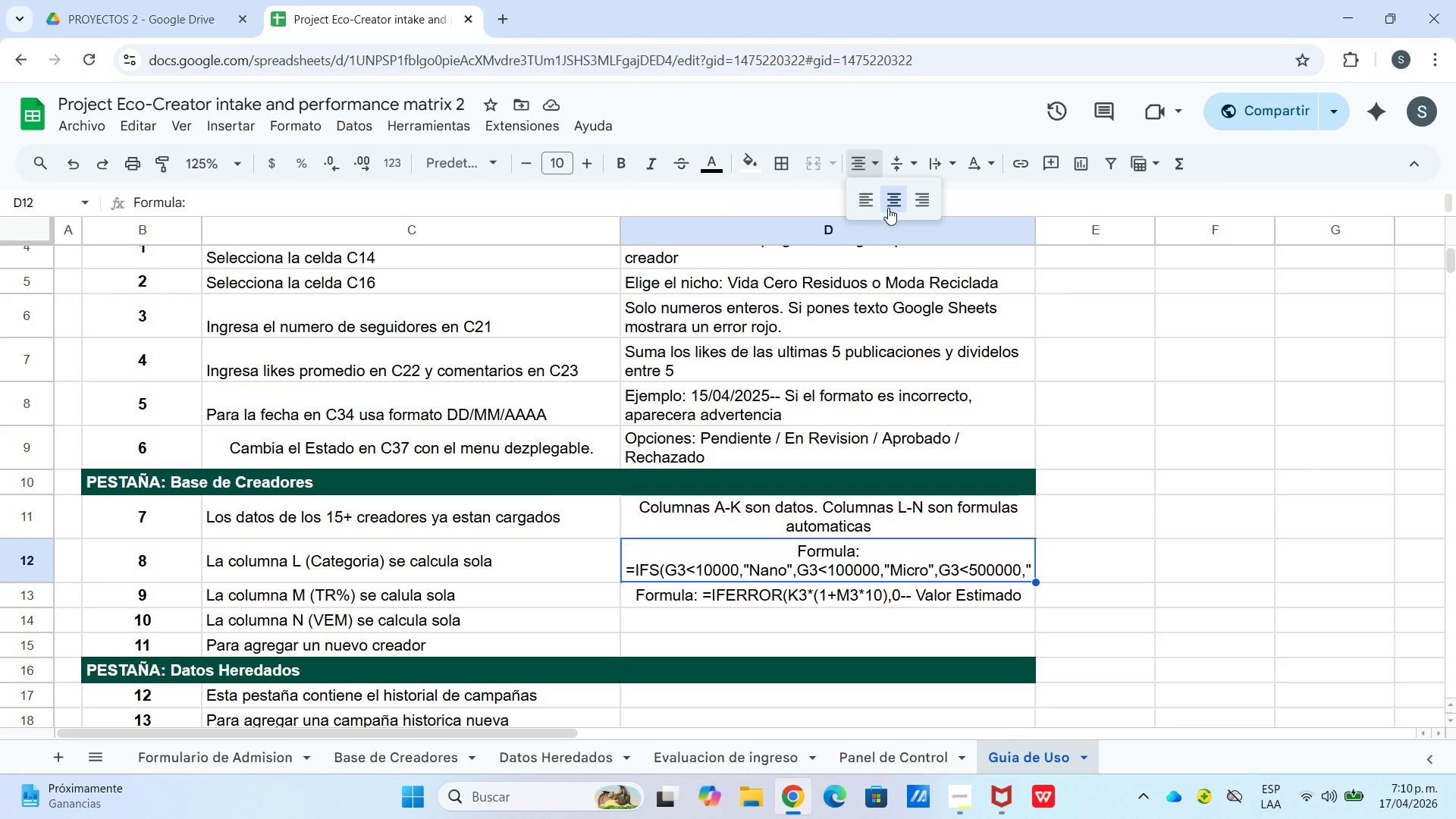 
left_click([878, 206])
 